 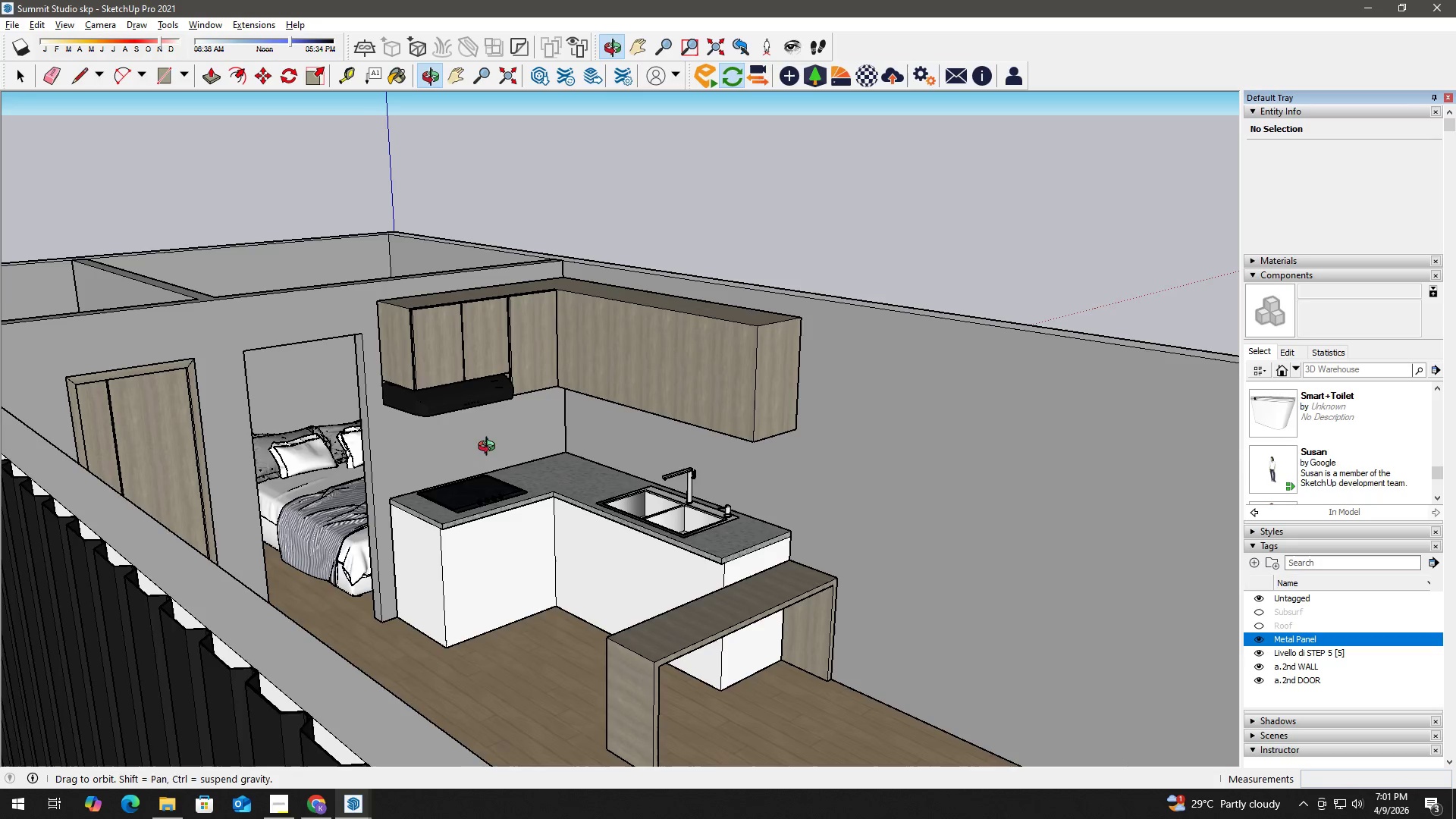 
scroll: coordinate [396, 502], scroll_direction: down, amount: 4.0
 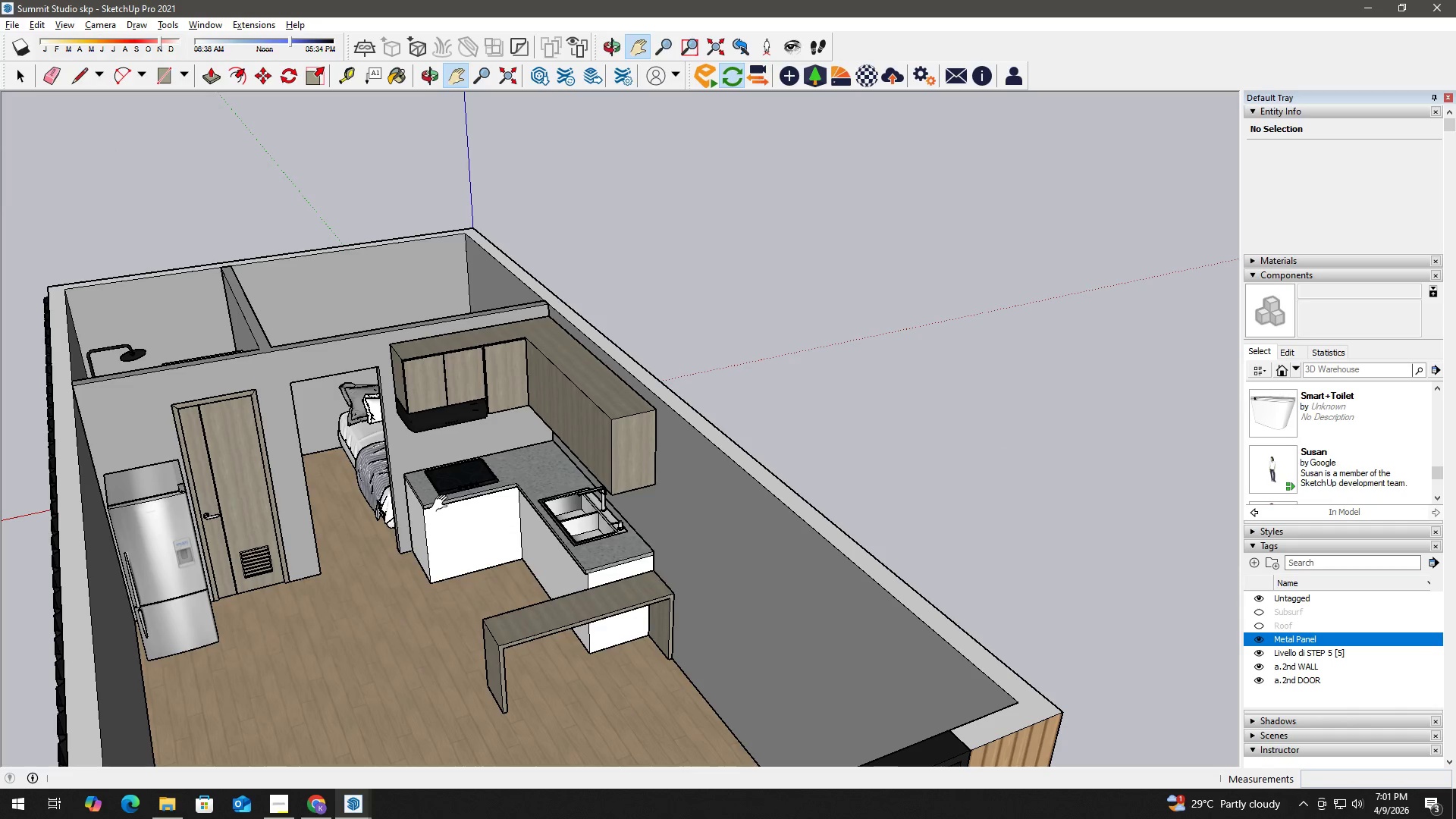 
scroll: coordinate [449, 500], scroll_direction: up, amount: 8.0
 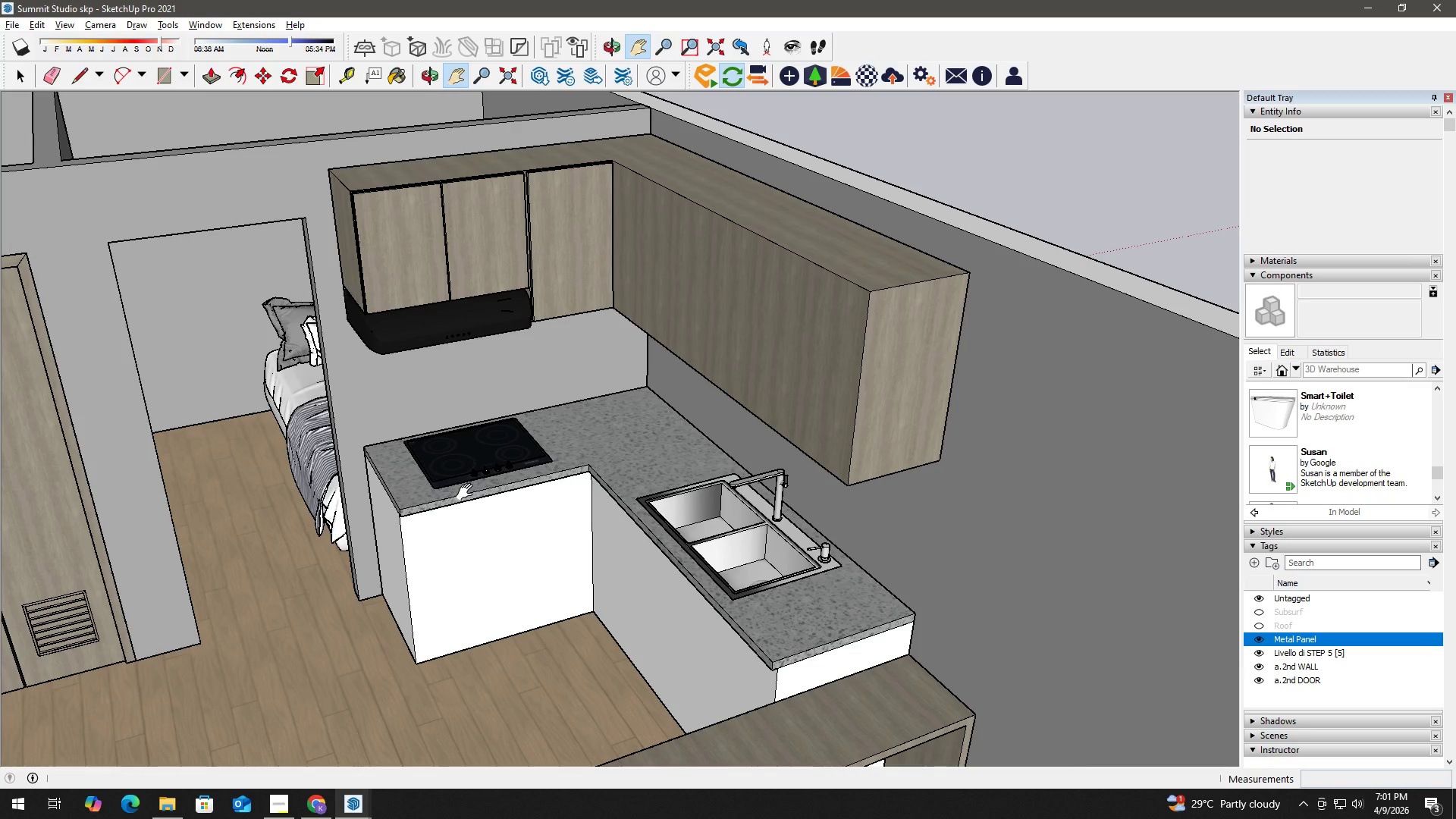 
wait(14.55)
 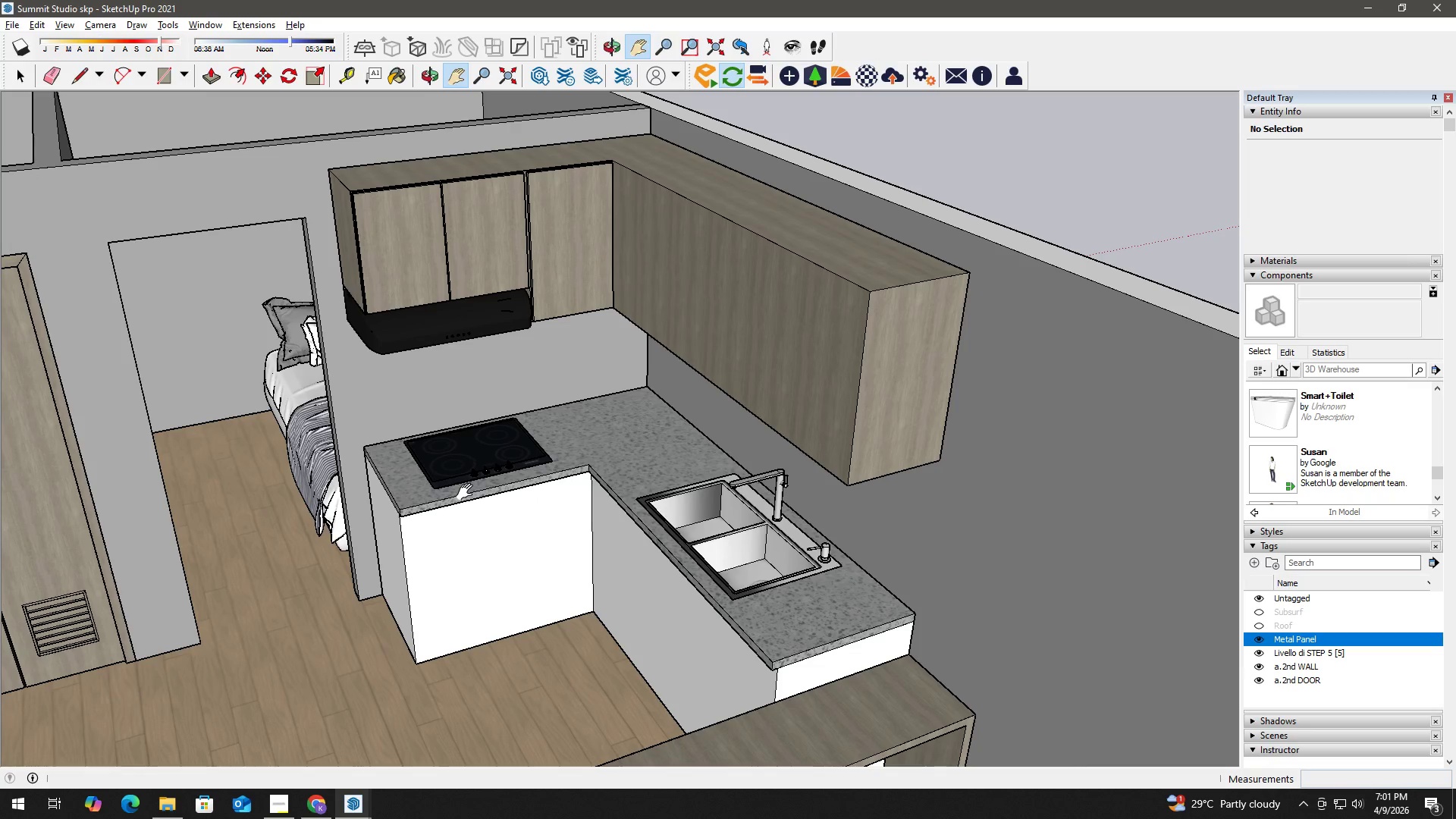 
type(hh)
 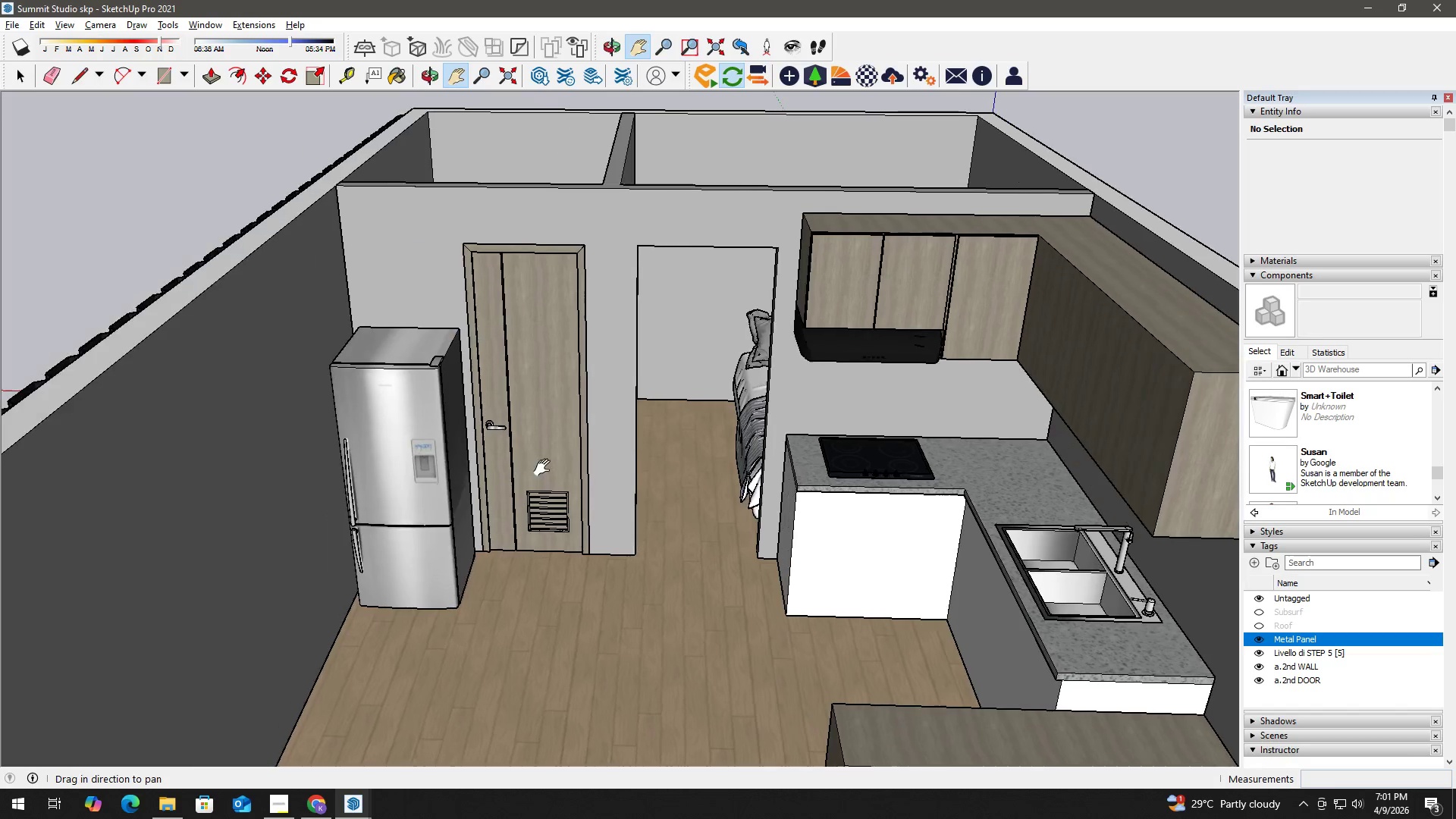 
left_click_drag(start_coordinate=[396, 463], to_coordinate=[607, 462])
 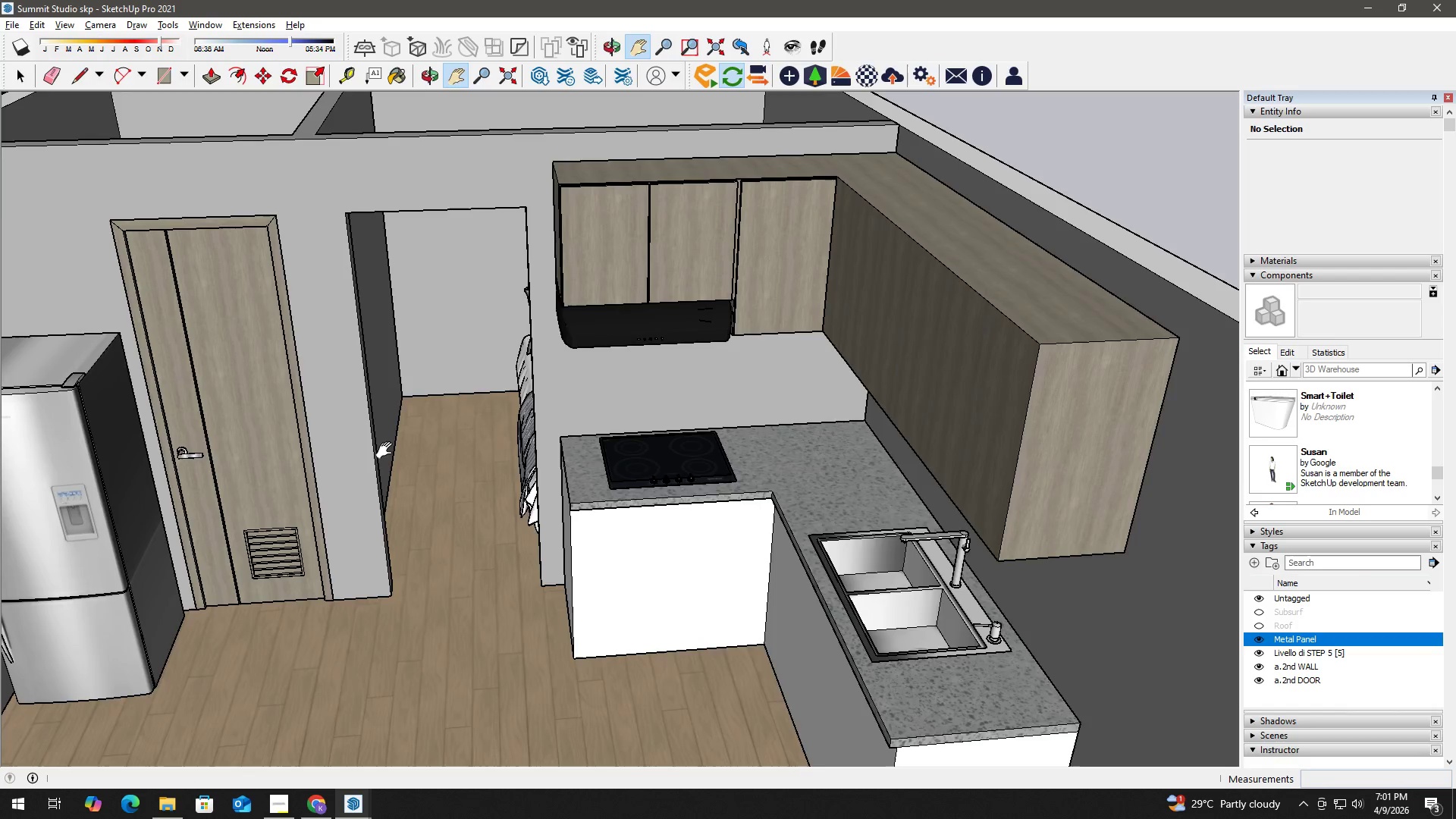 
scroll: coordinate [387, 450], scroll_direction: down, amount: 4.0
 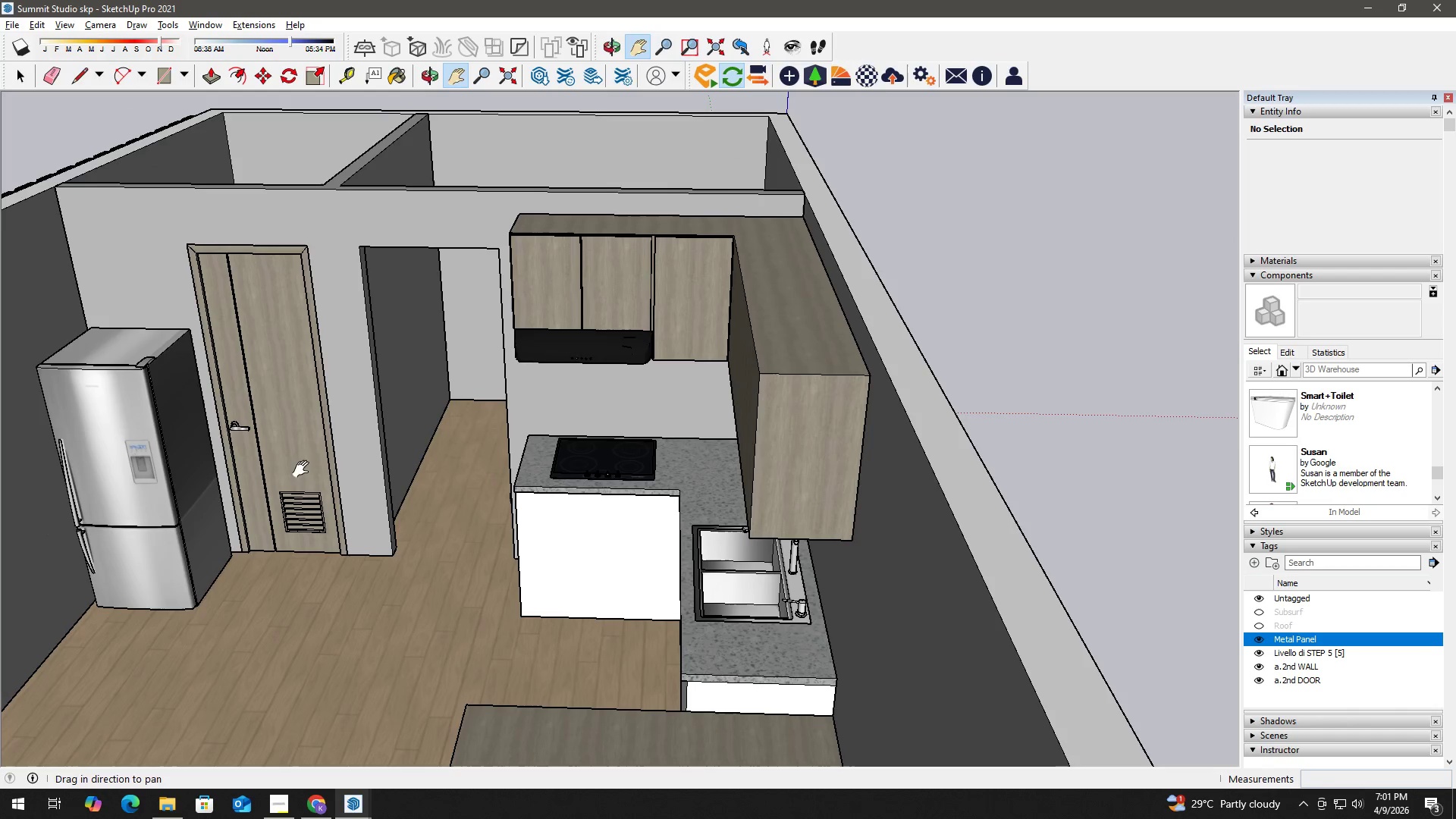 
left_click_drag(start_coordinate=[297, 469], to_coordinate=[547, 468])
 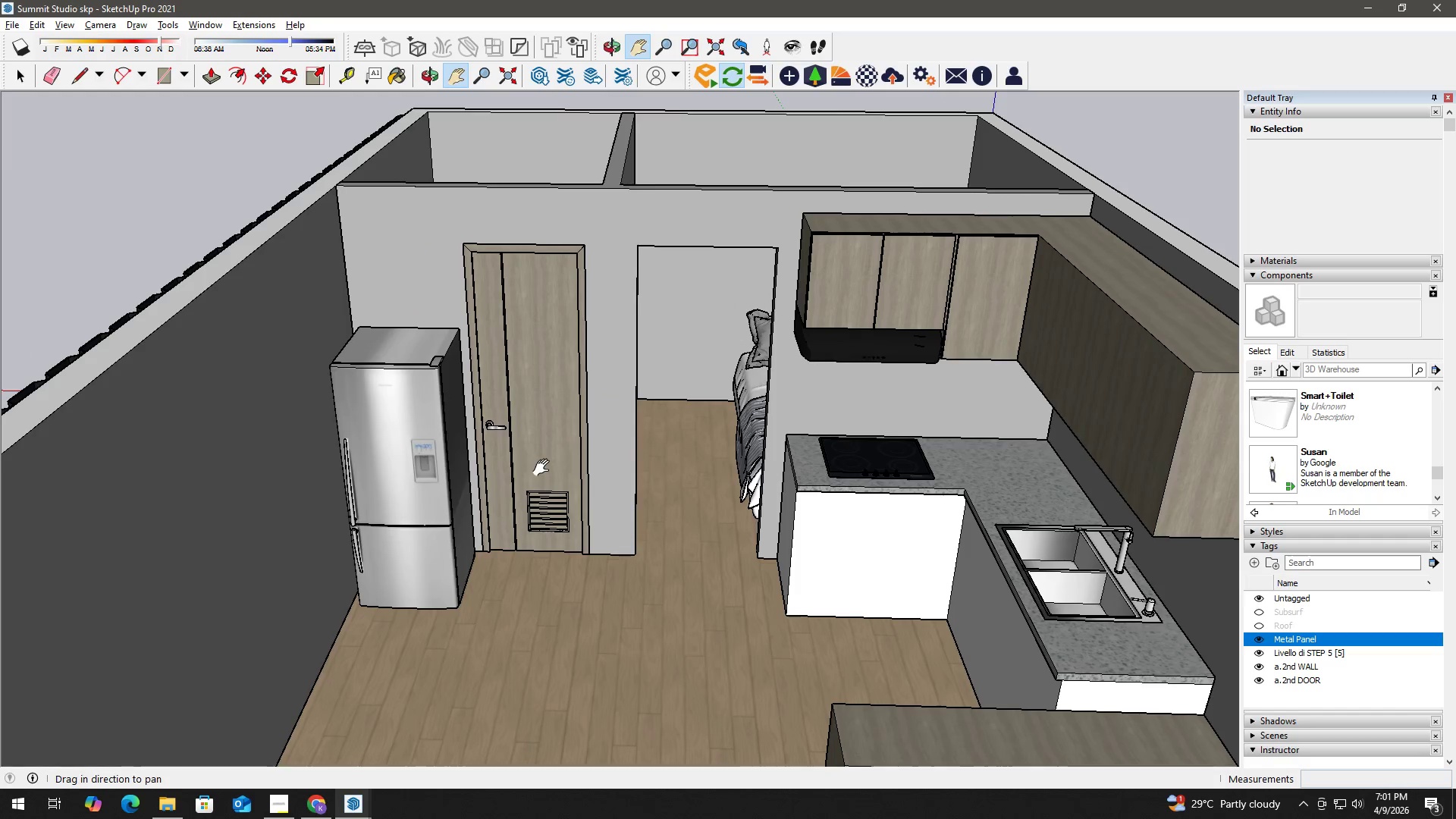 
scroll: coordinate [544, 468], scroll_direction: down, amount: 3.0
 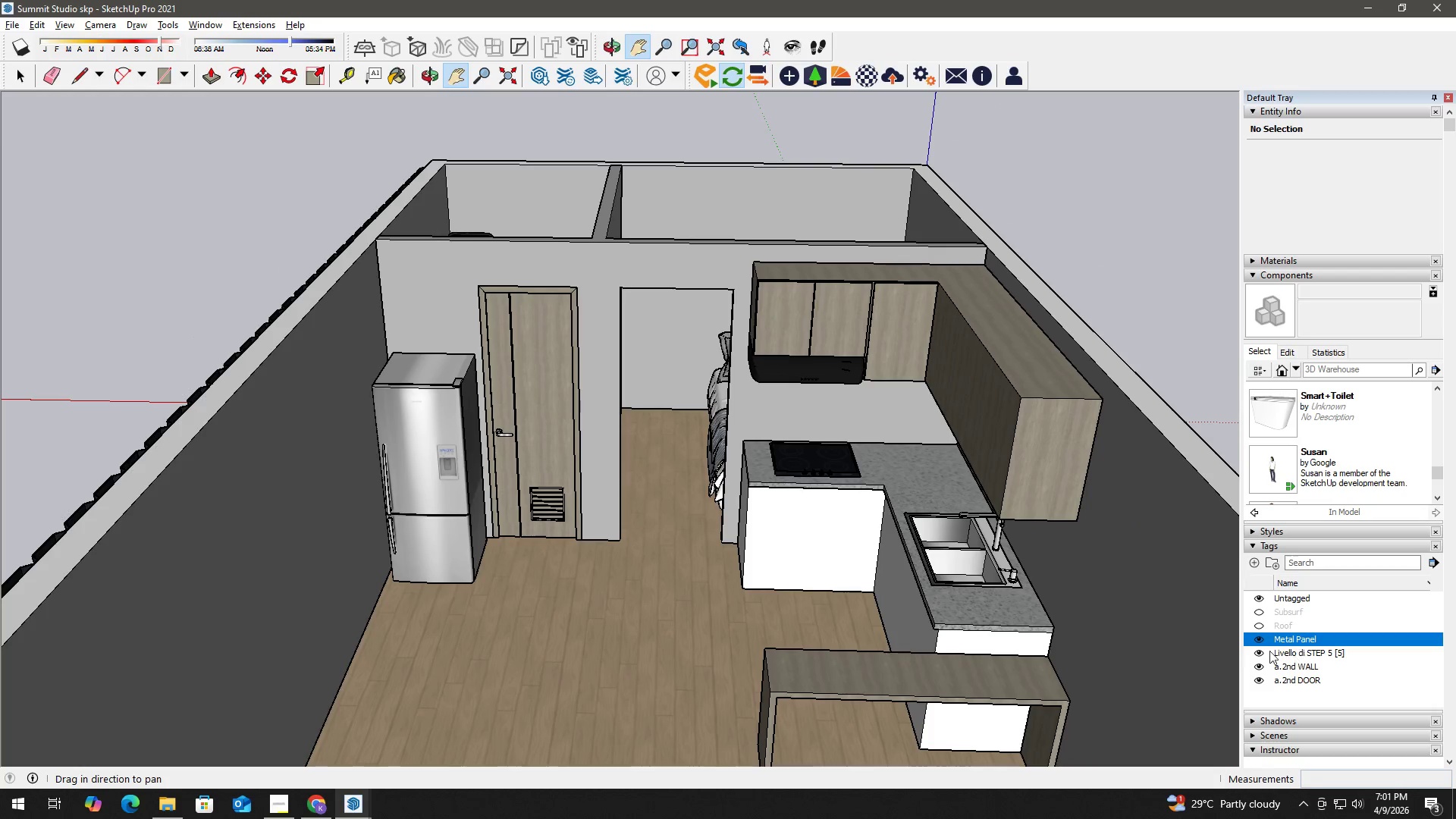 
left_click([1259, 638])
 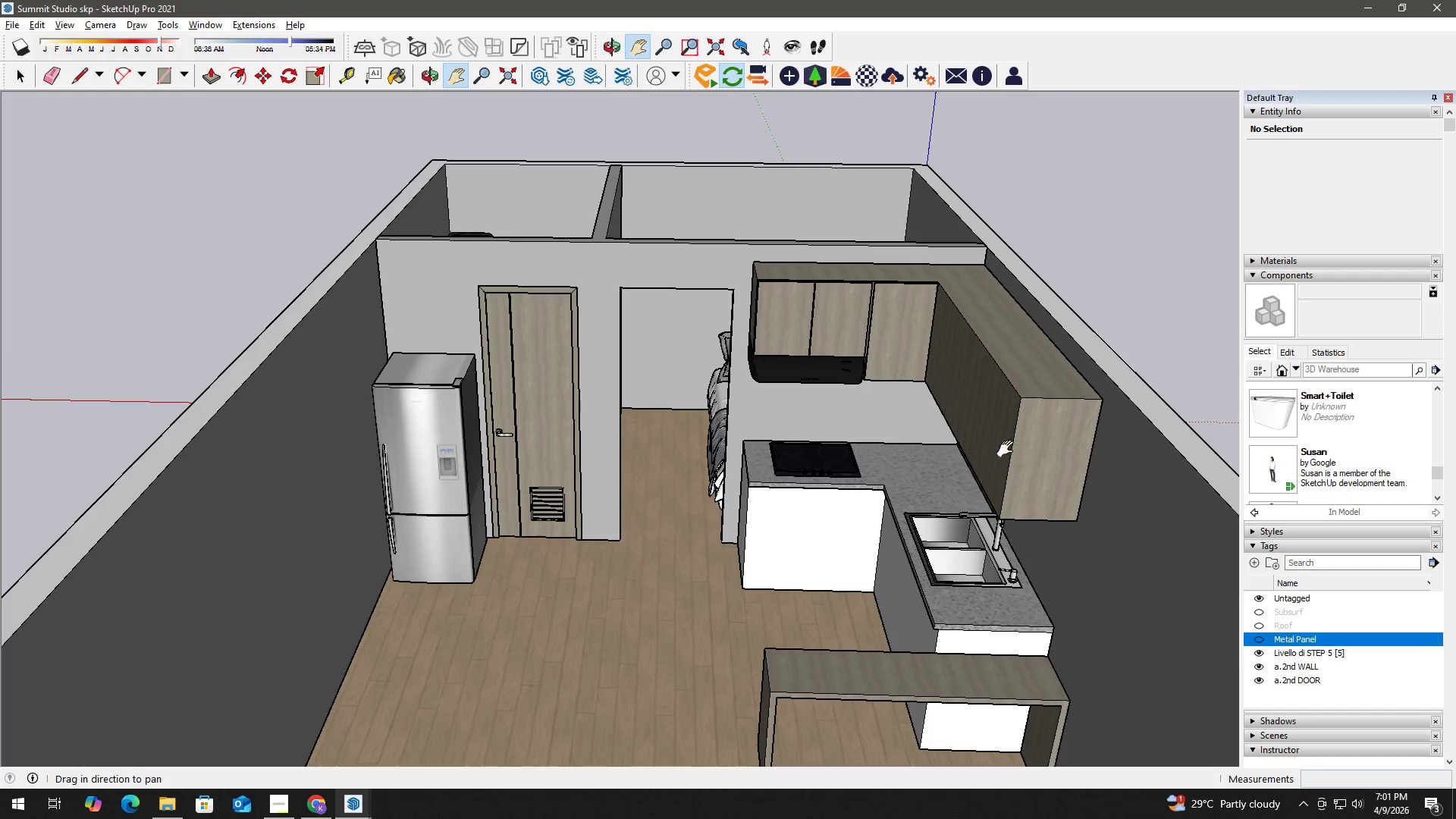 
left_click_drag(start_coordinate=[984, 501], to_coordinate=[864, 418])
 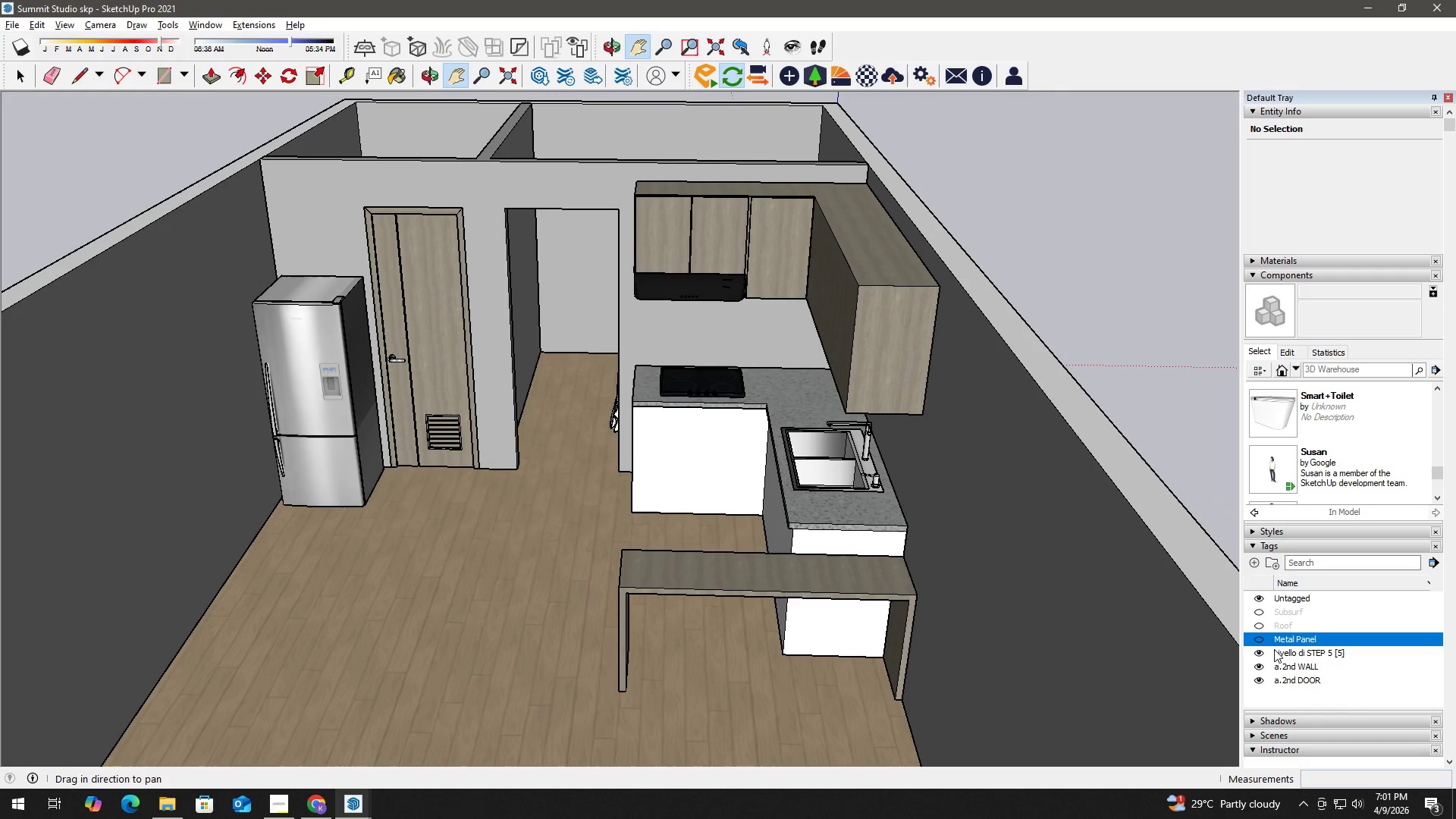 
left_click([1263, 654])
 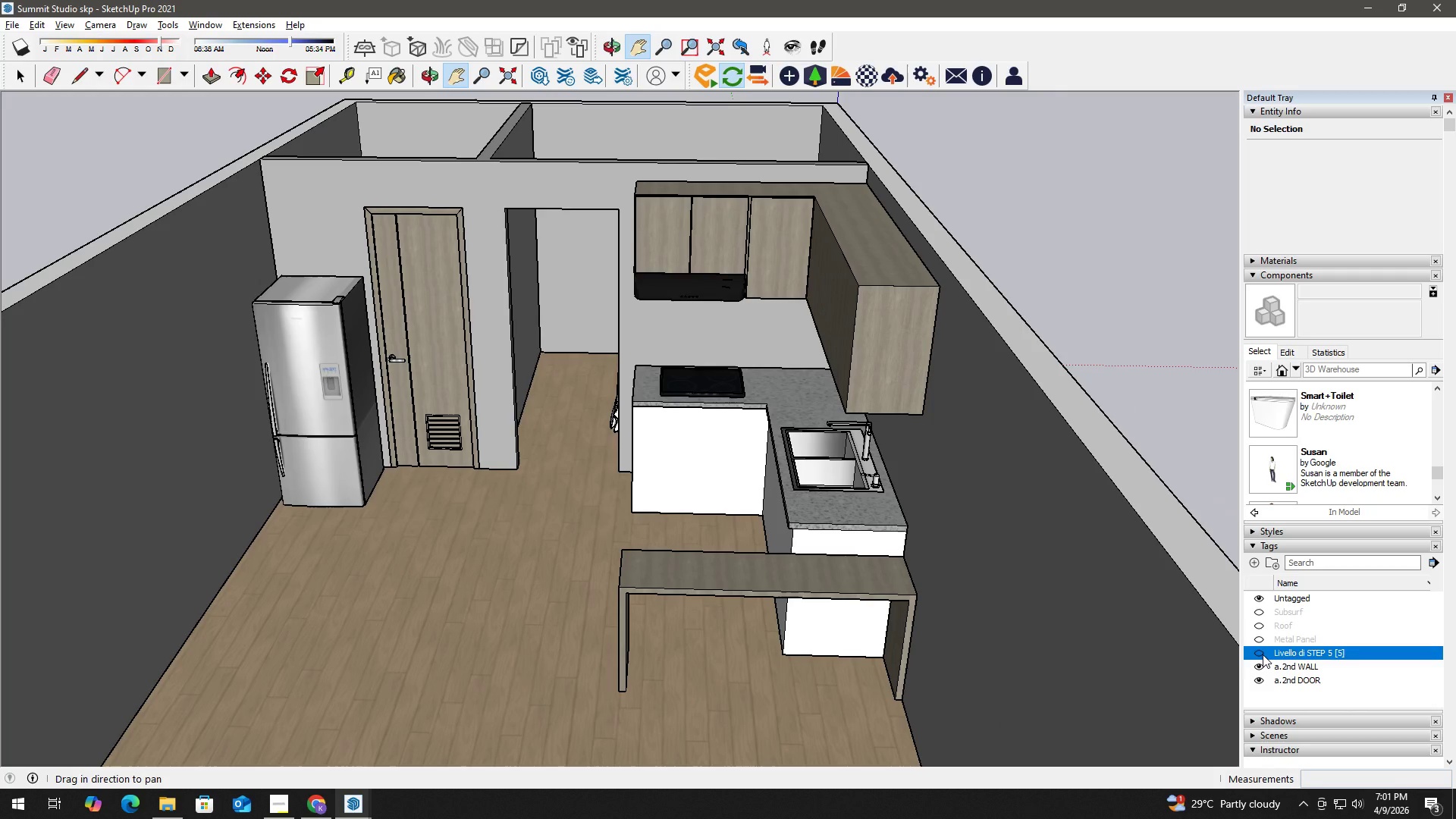 
left_click([1263, 654])
 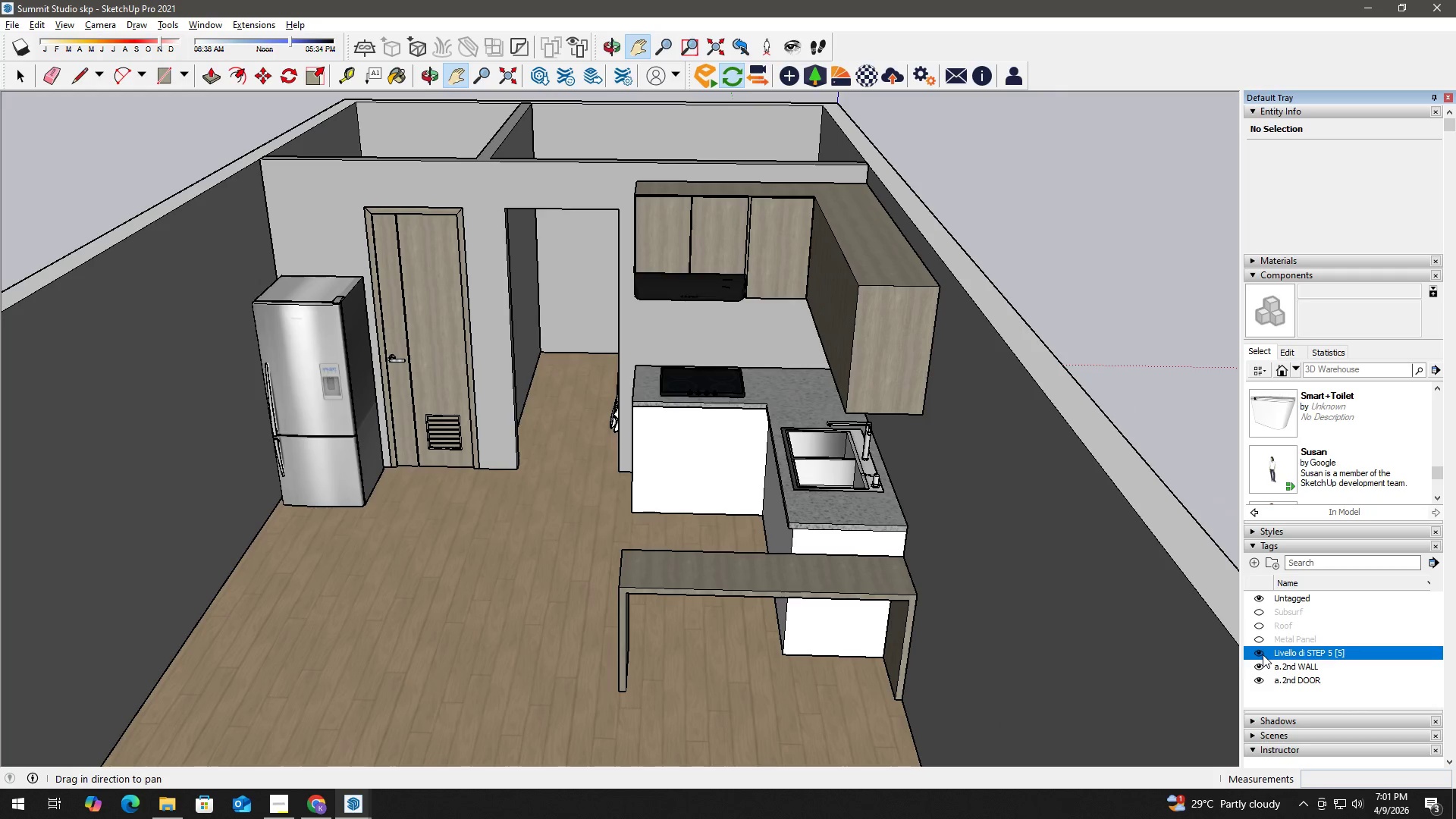 
left_click([1263, 654])
 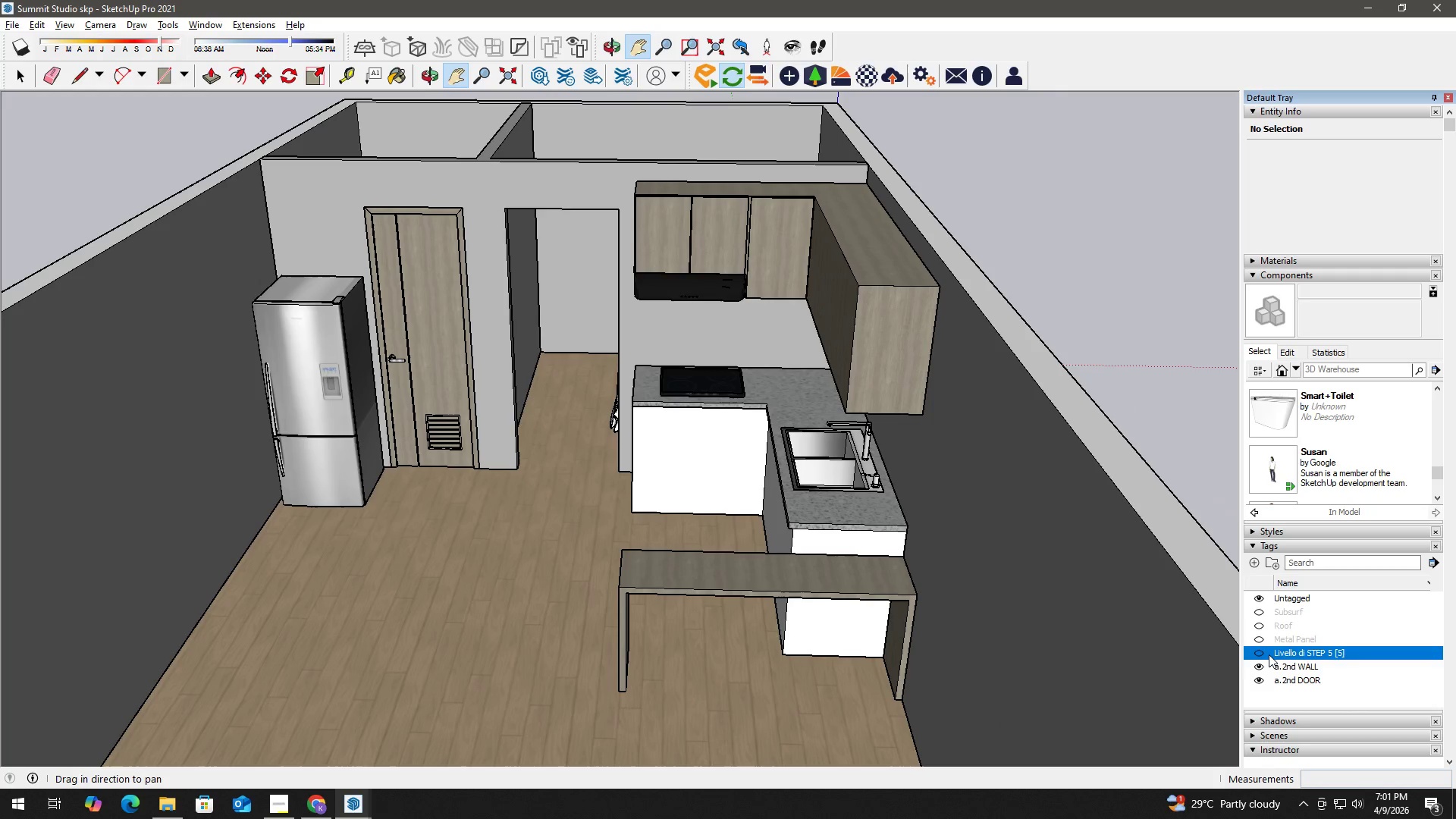 
left_click([1264, 654])
 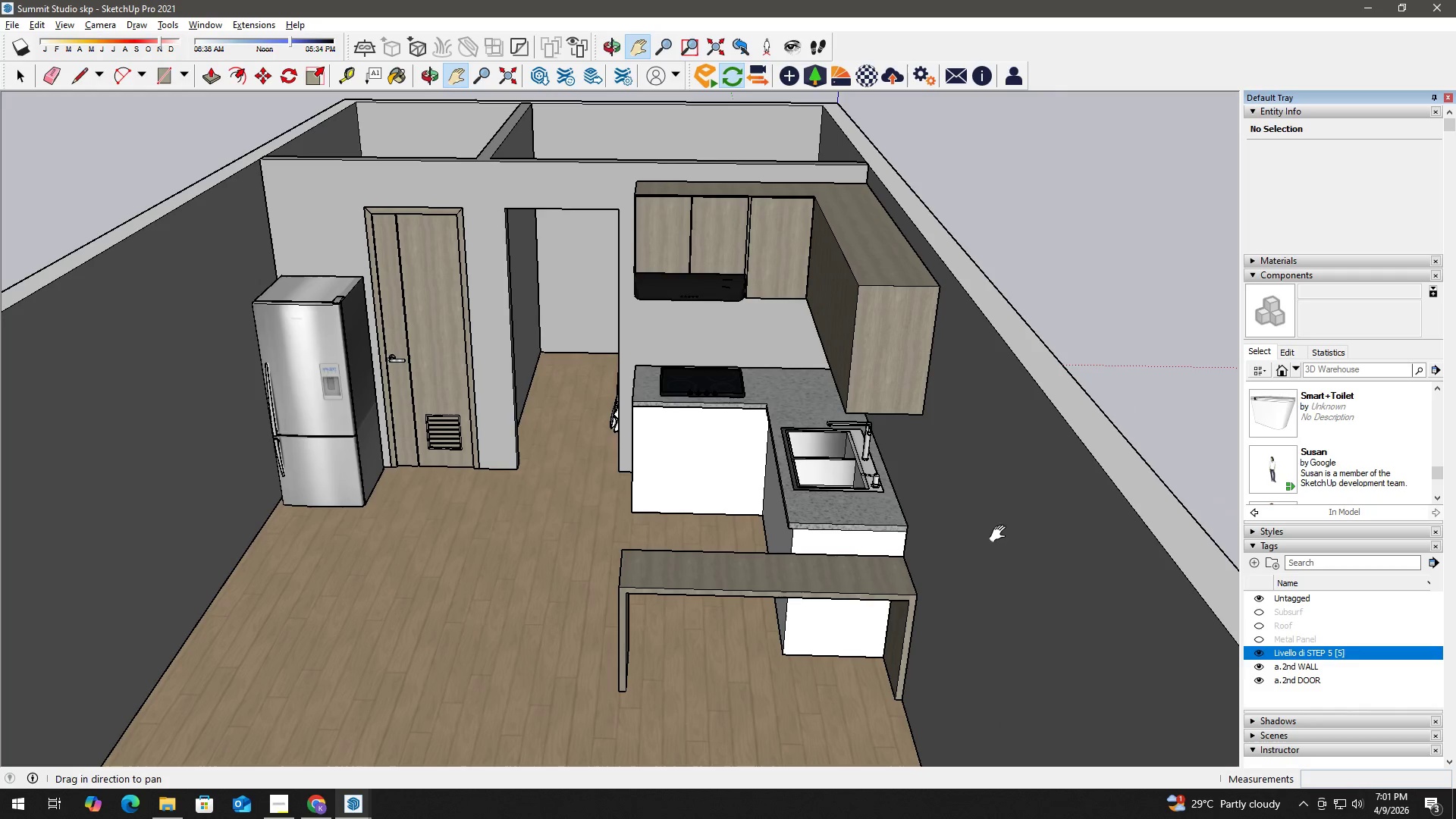 
scroll: coordinate [895, 600], scroll_direction: down, amount: 10.0
 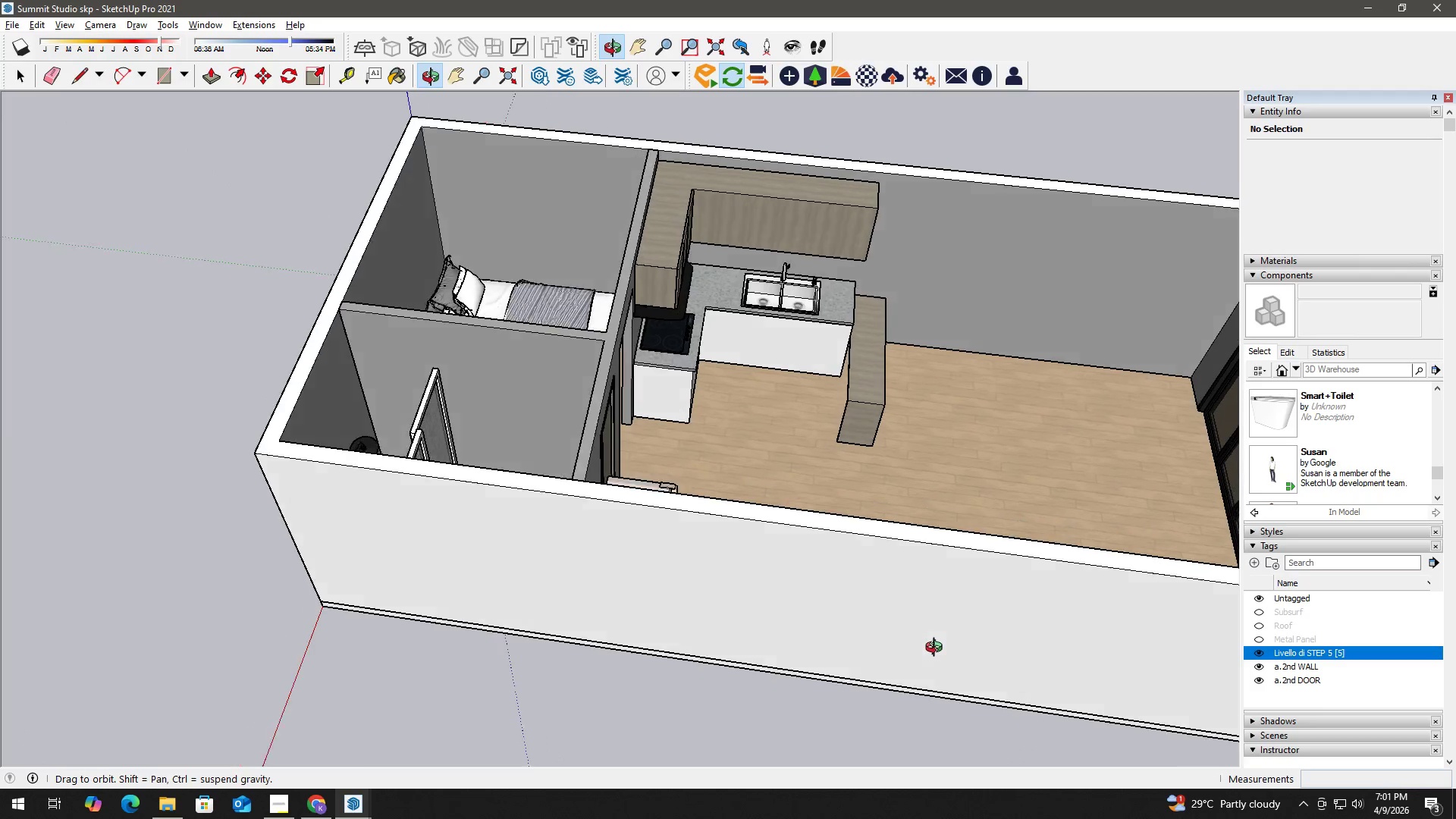 
type(hh)
 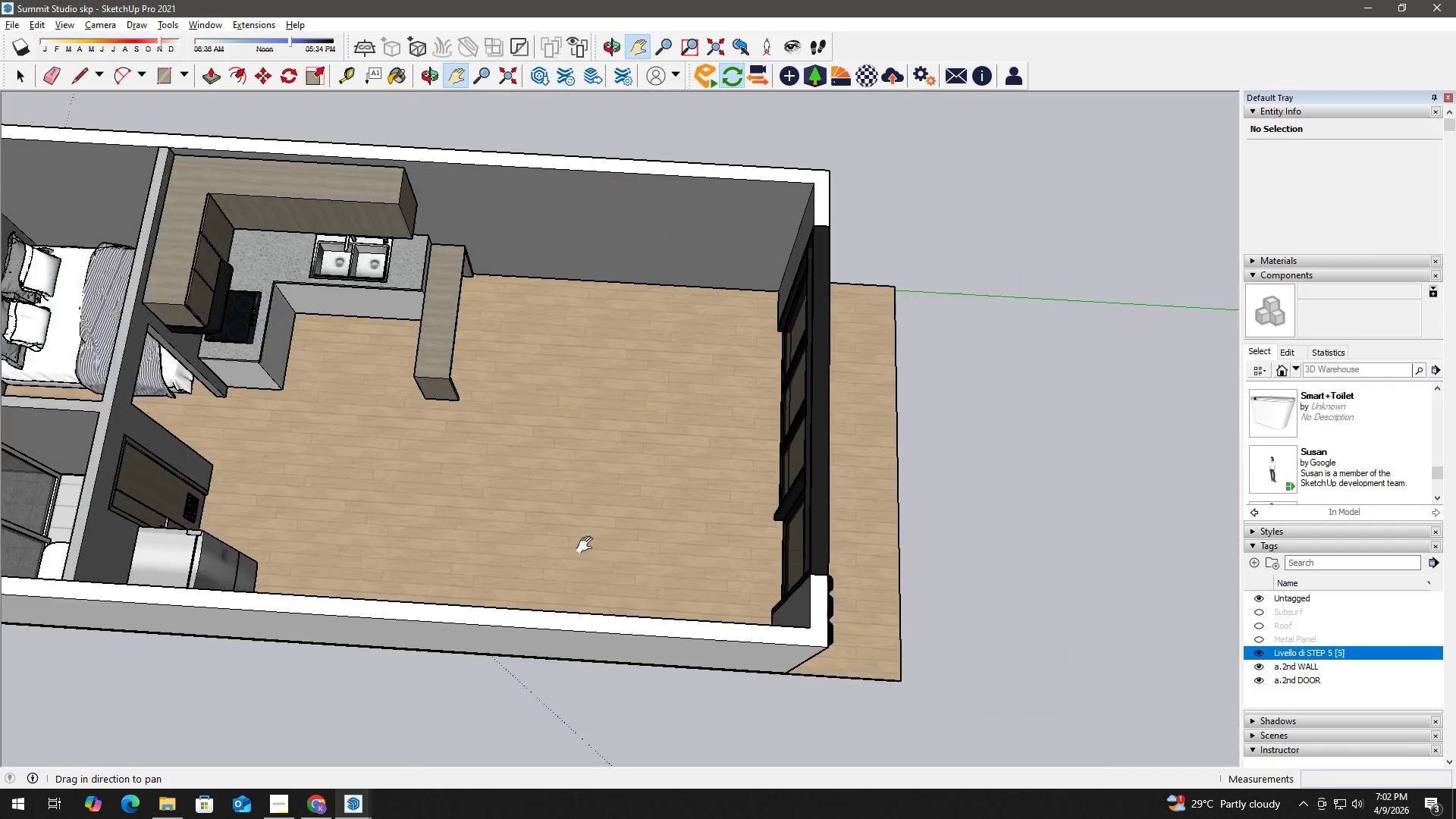 
left_click_drag(start_coordinate=[996, 552], to_coordinate=[1079, 697])
 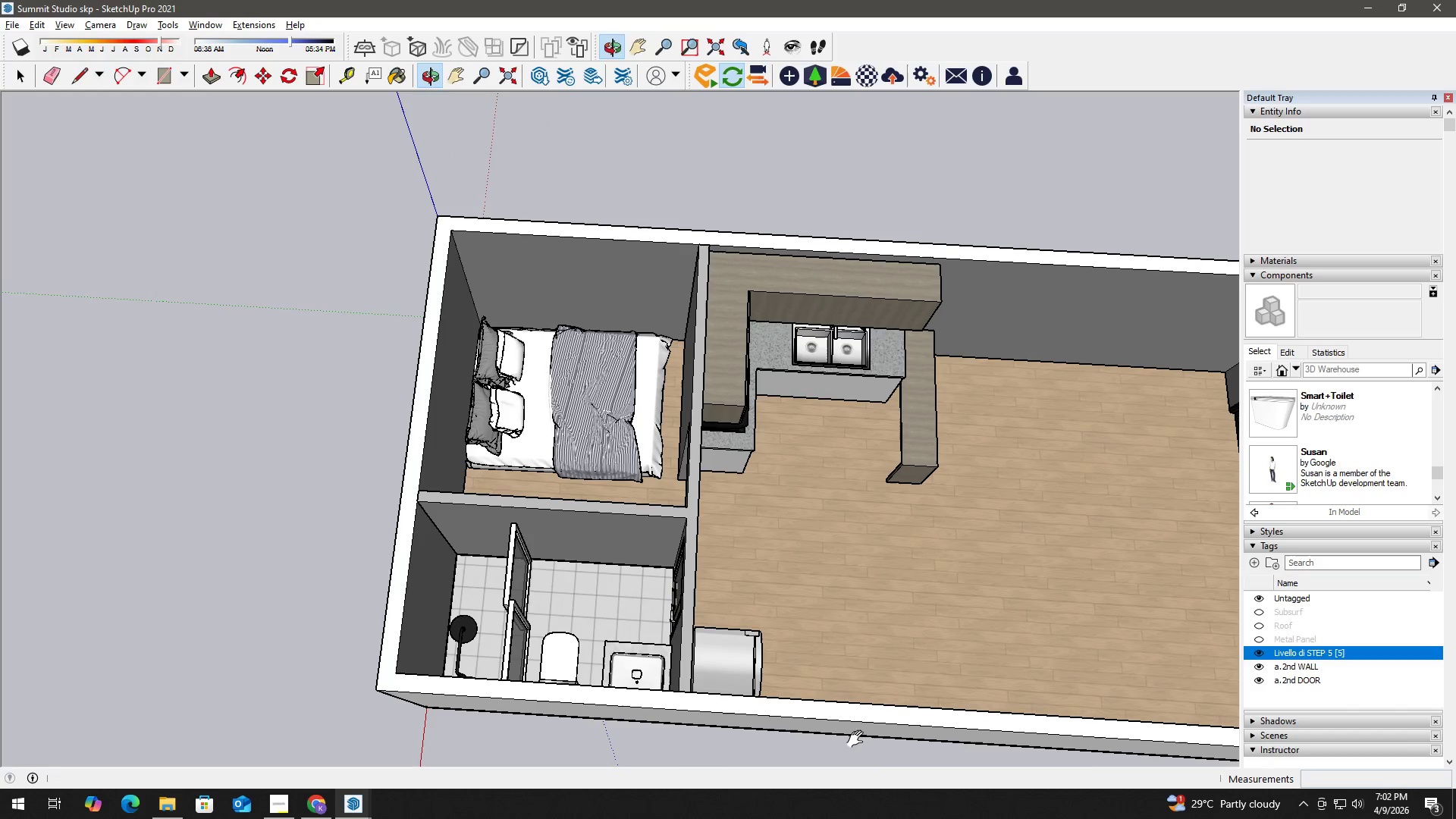 
left_click_drag(start_coordinate=[977, 640], to_coordinate=[494, 553])
 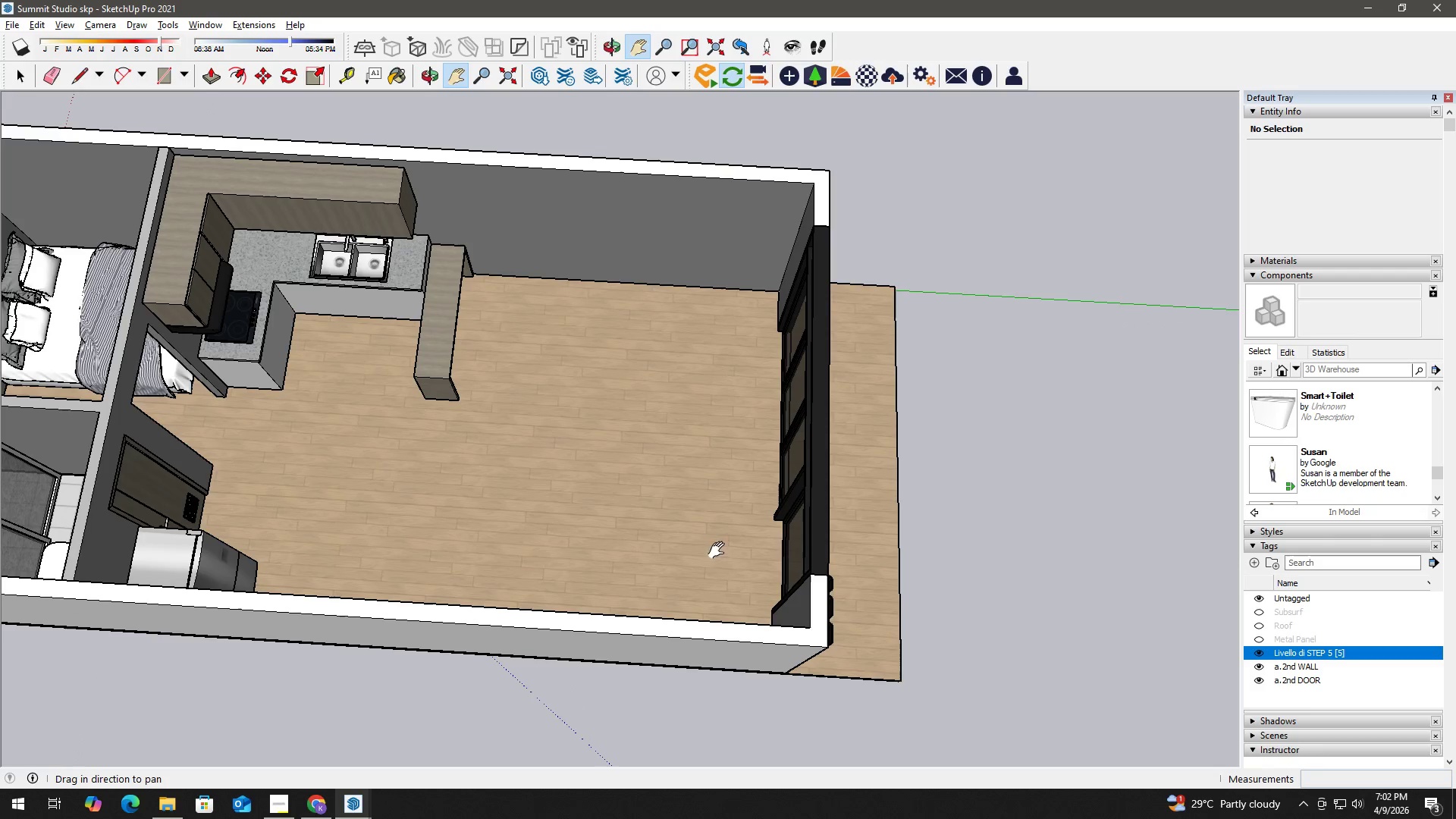 
left_click_drag(start_coordinate=[792, 554], to_coordinate=[613, 535])
 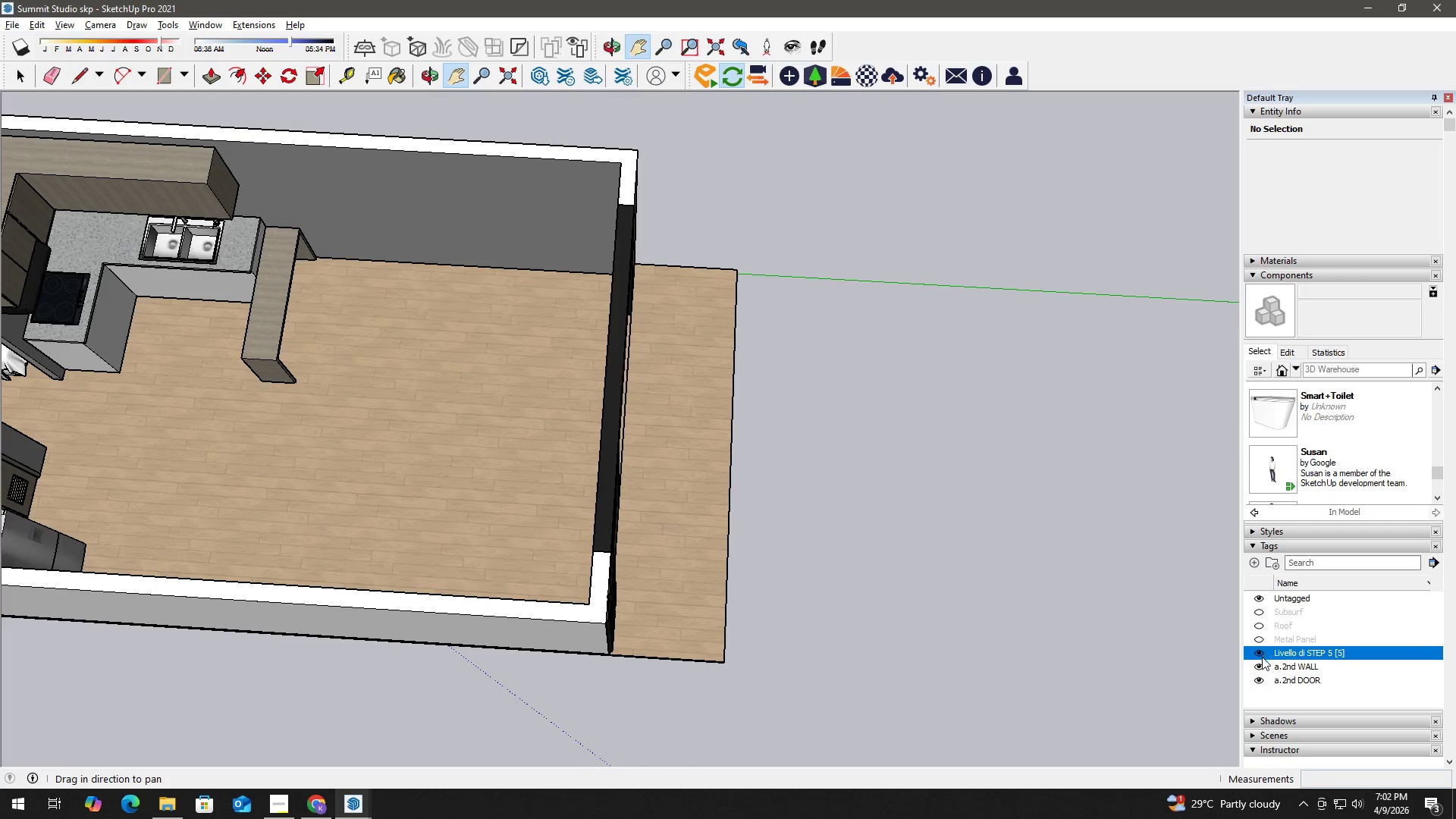 
left_click([1257, 653])
 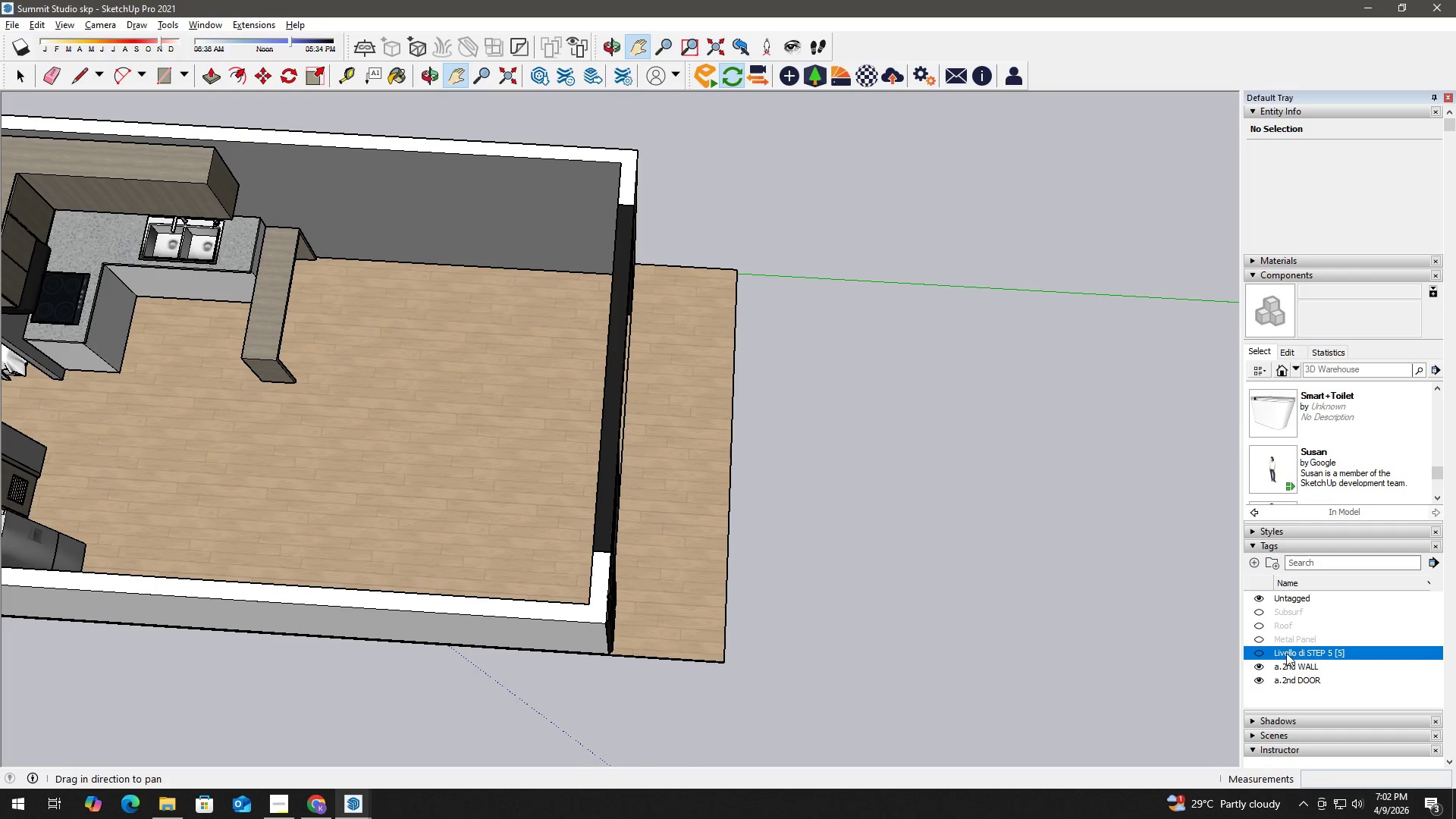 
right_click([1288, 653])
 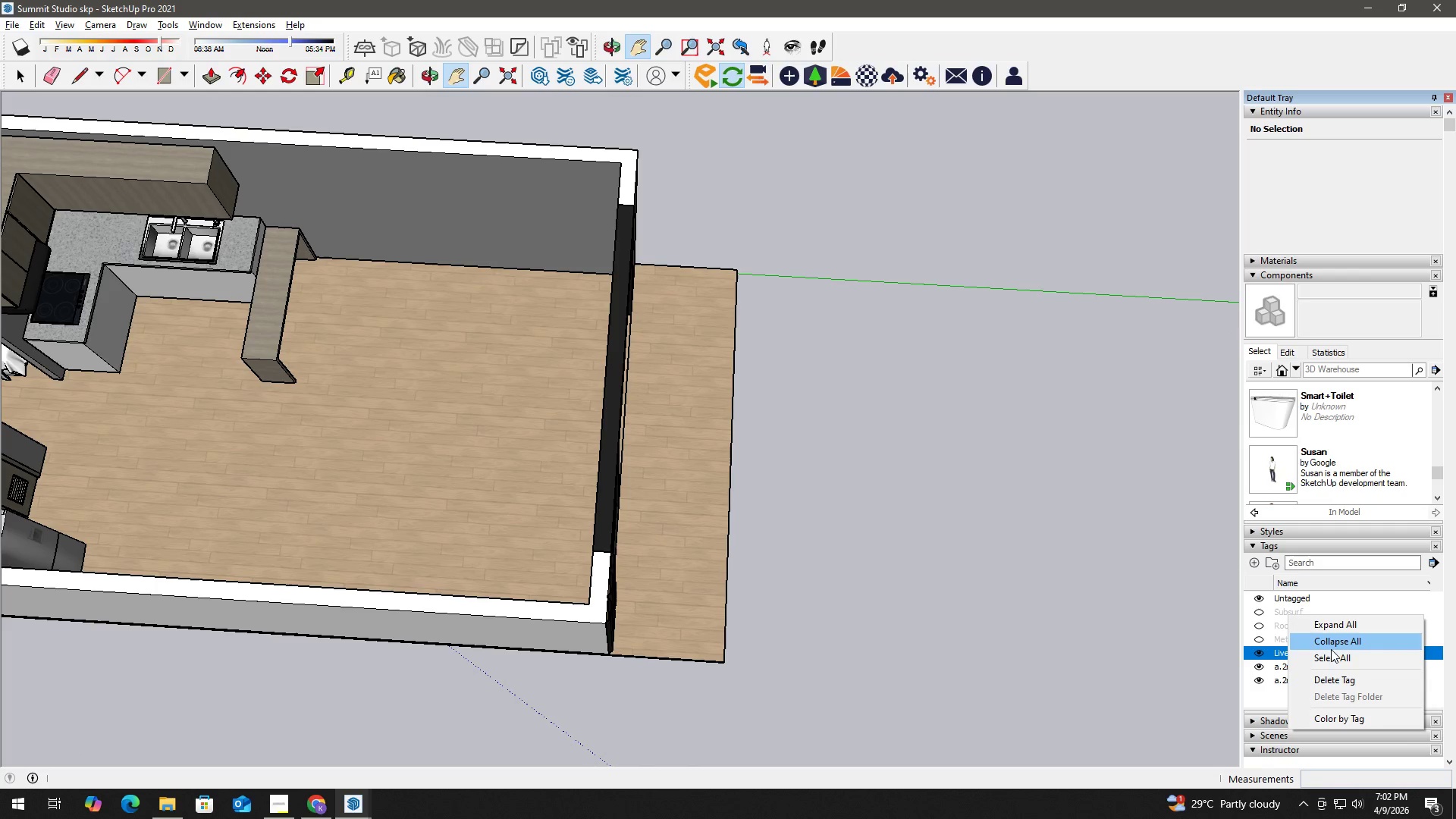 
left_click([1334, 677])
 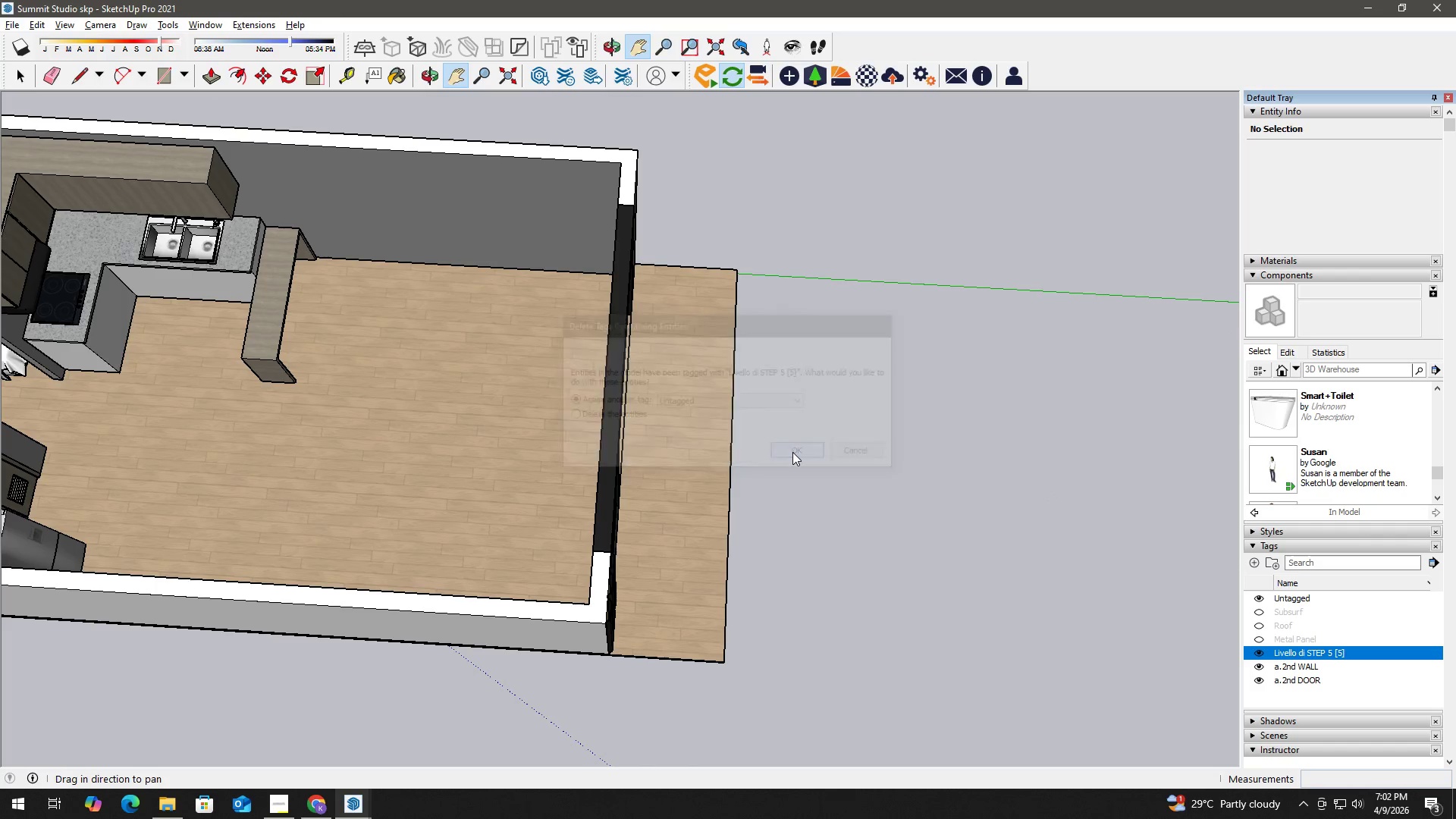 
key(H)
 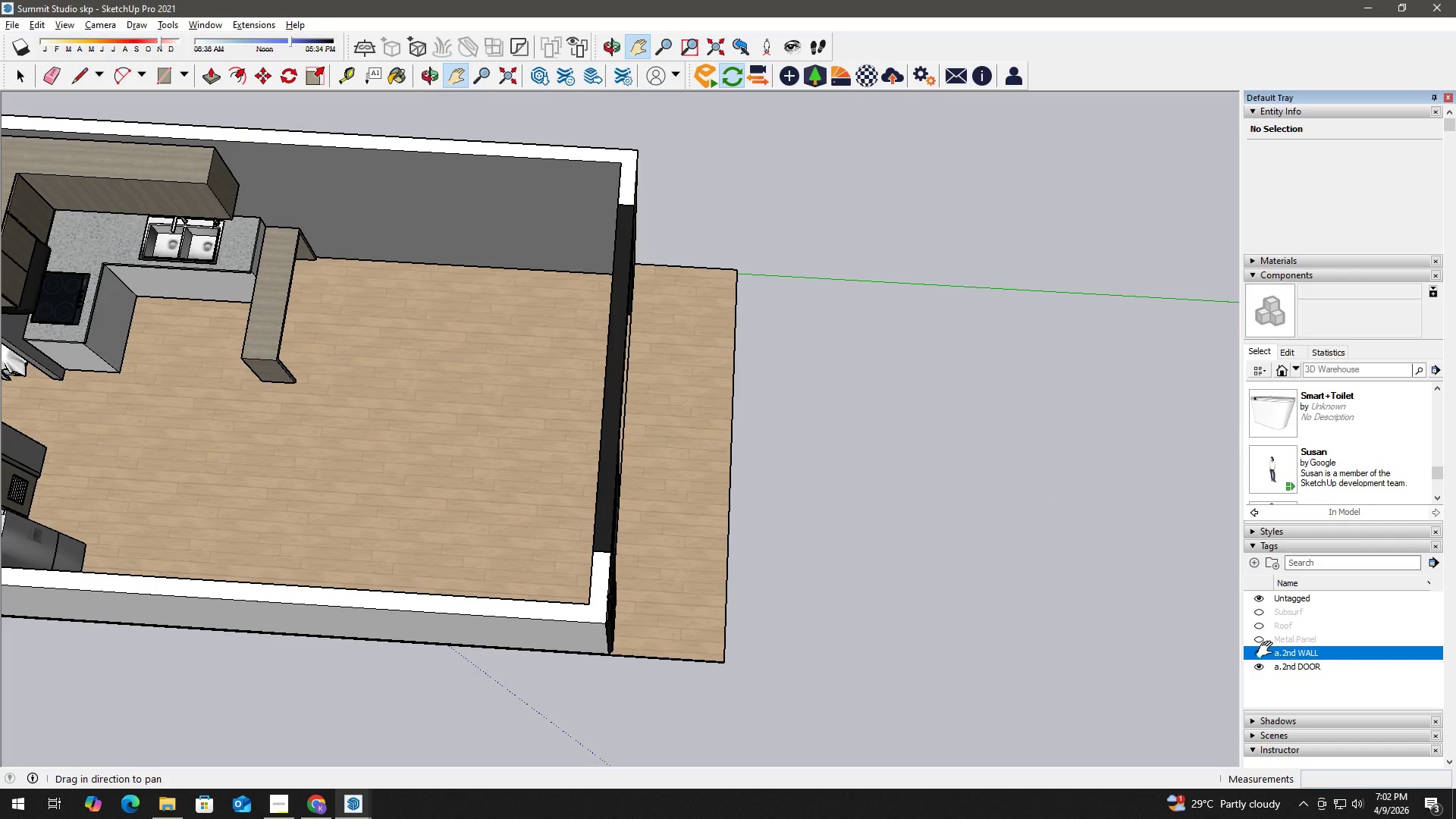 
key(Space)
 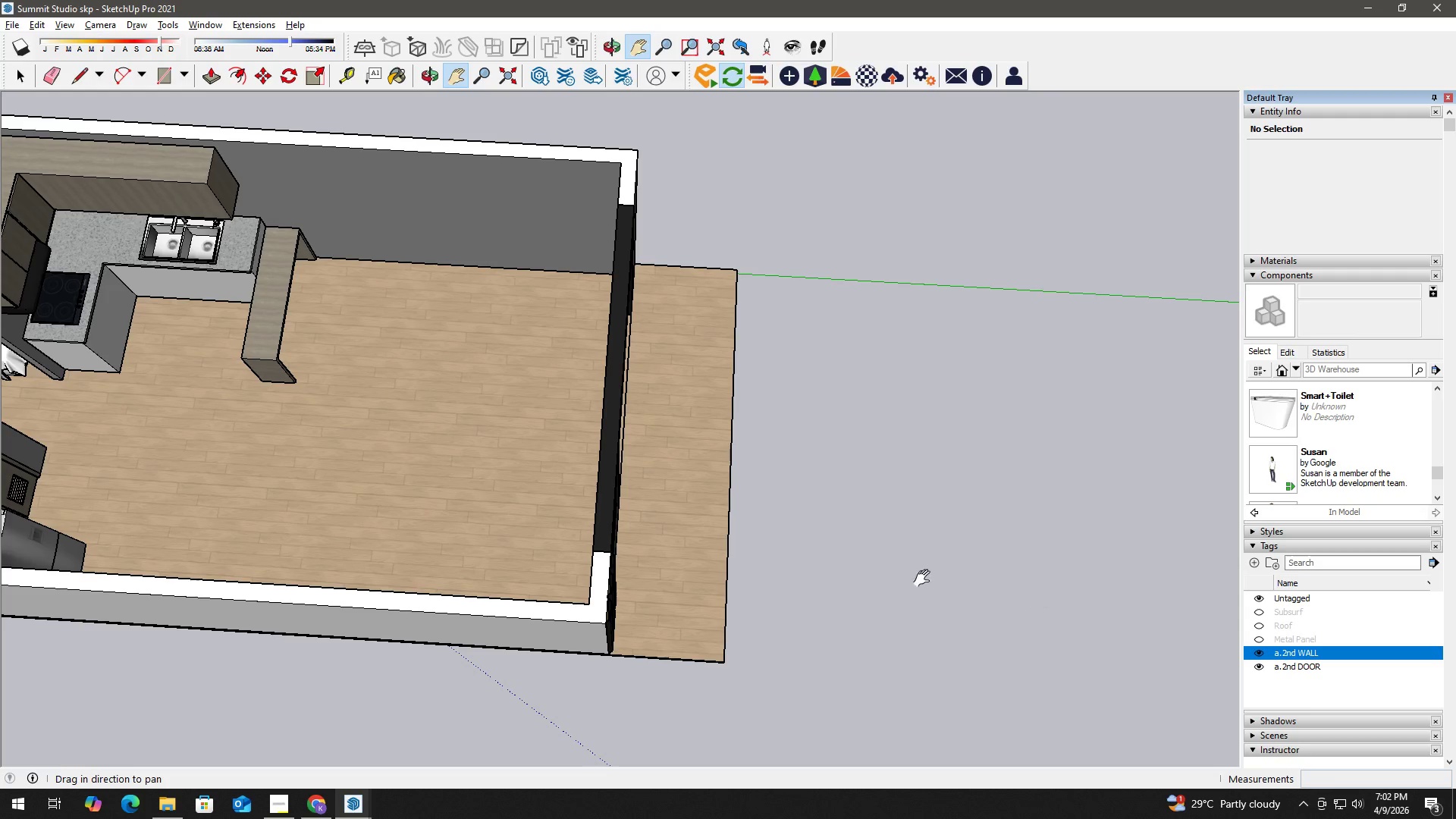 
key(H)
 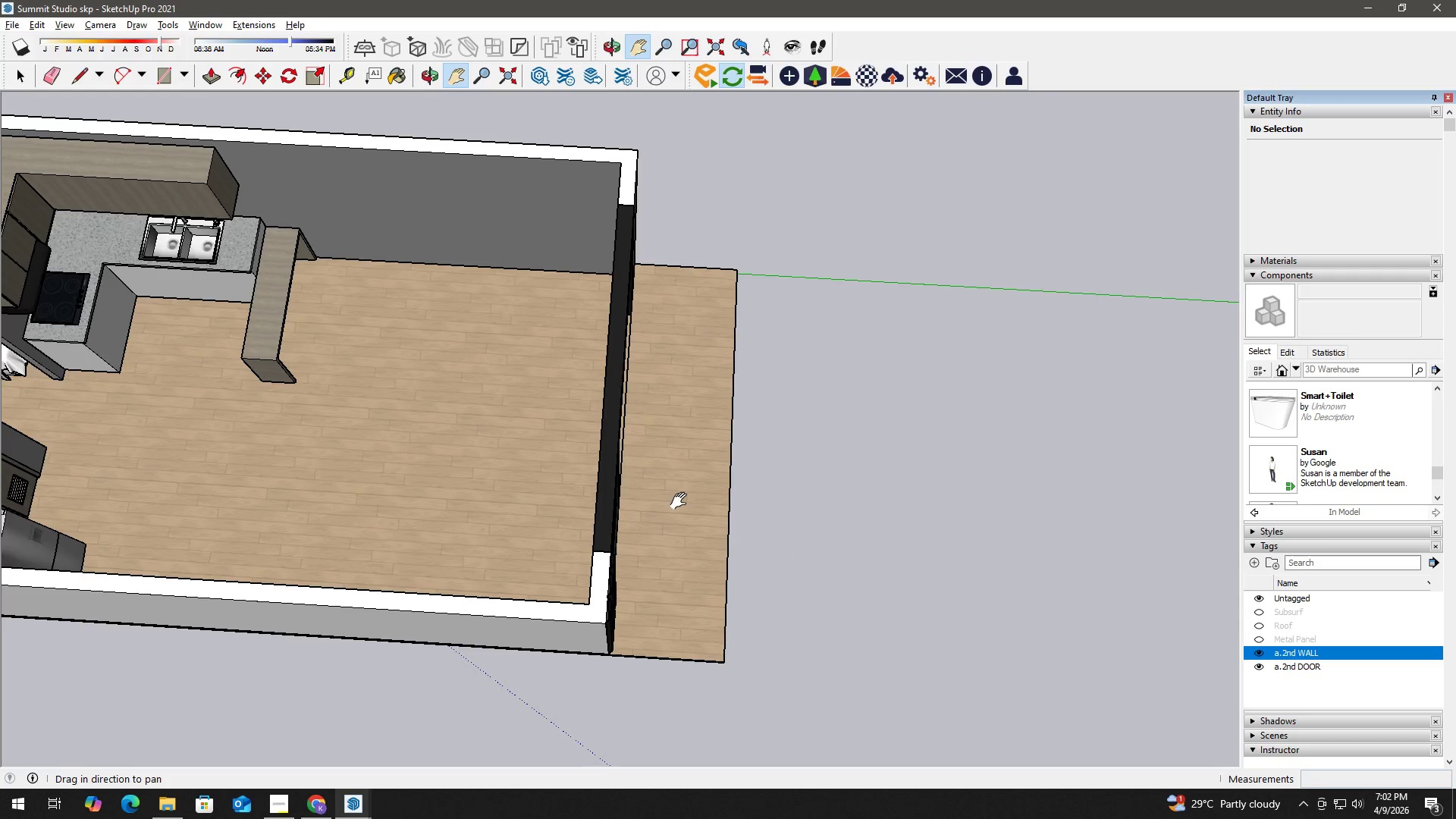 
left_click_drag(start_coordinate=[682, 501], to_coordinate=[1219, 544])
 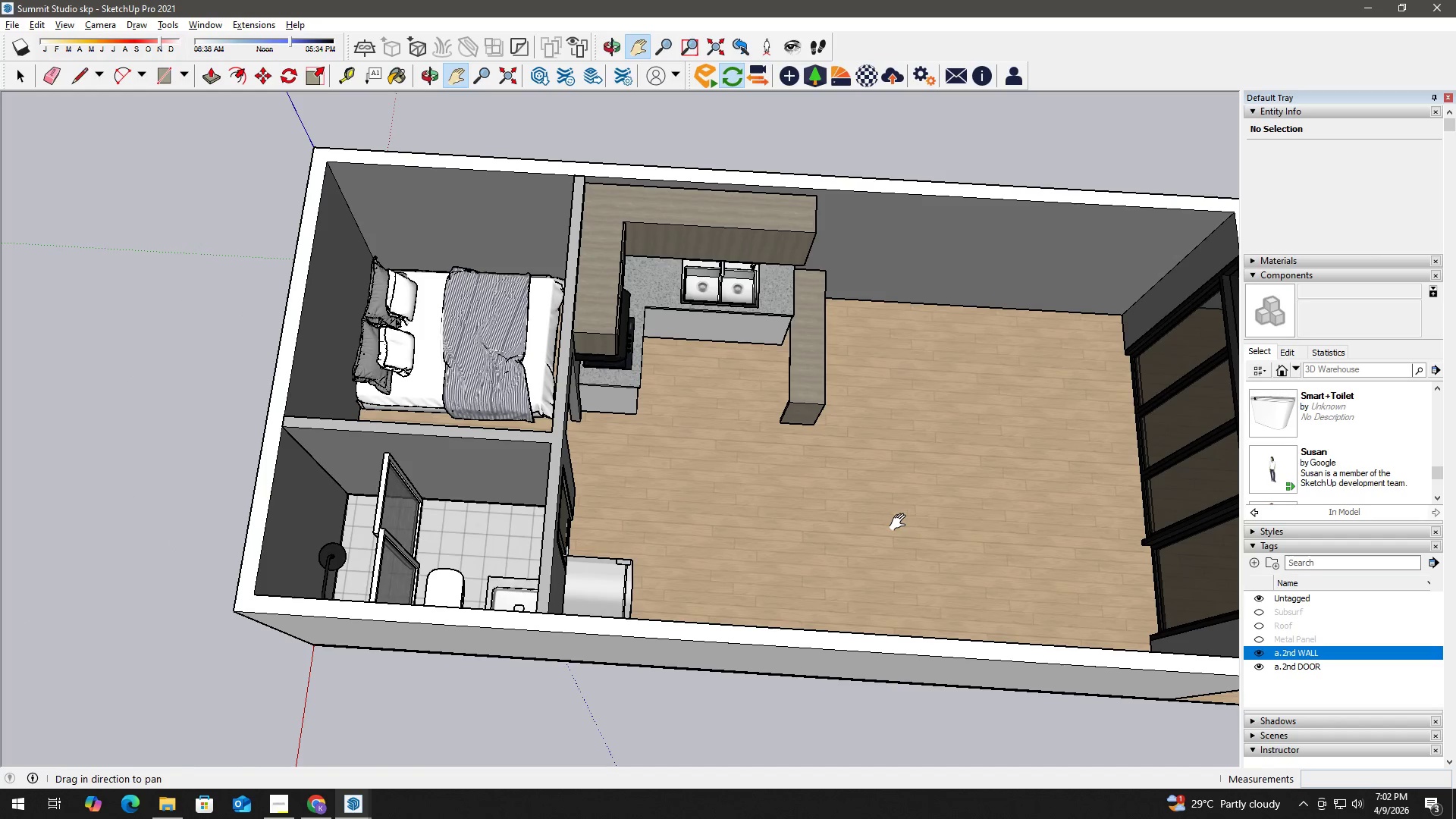 
key(Space)
 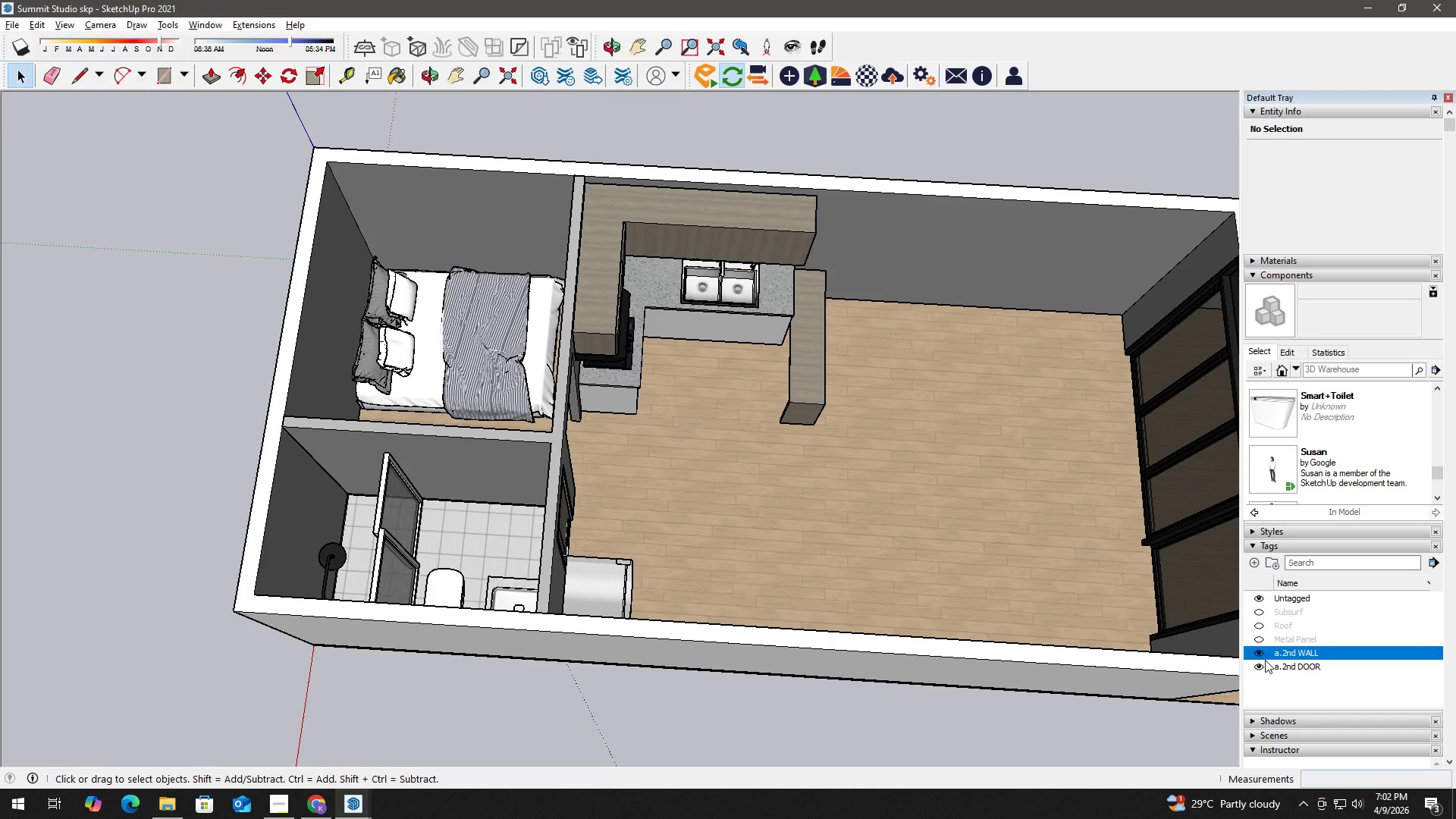 
left_click([1260, 653])
 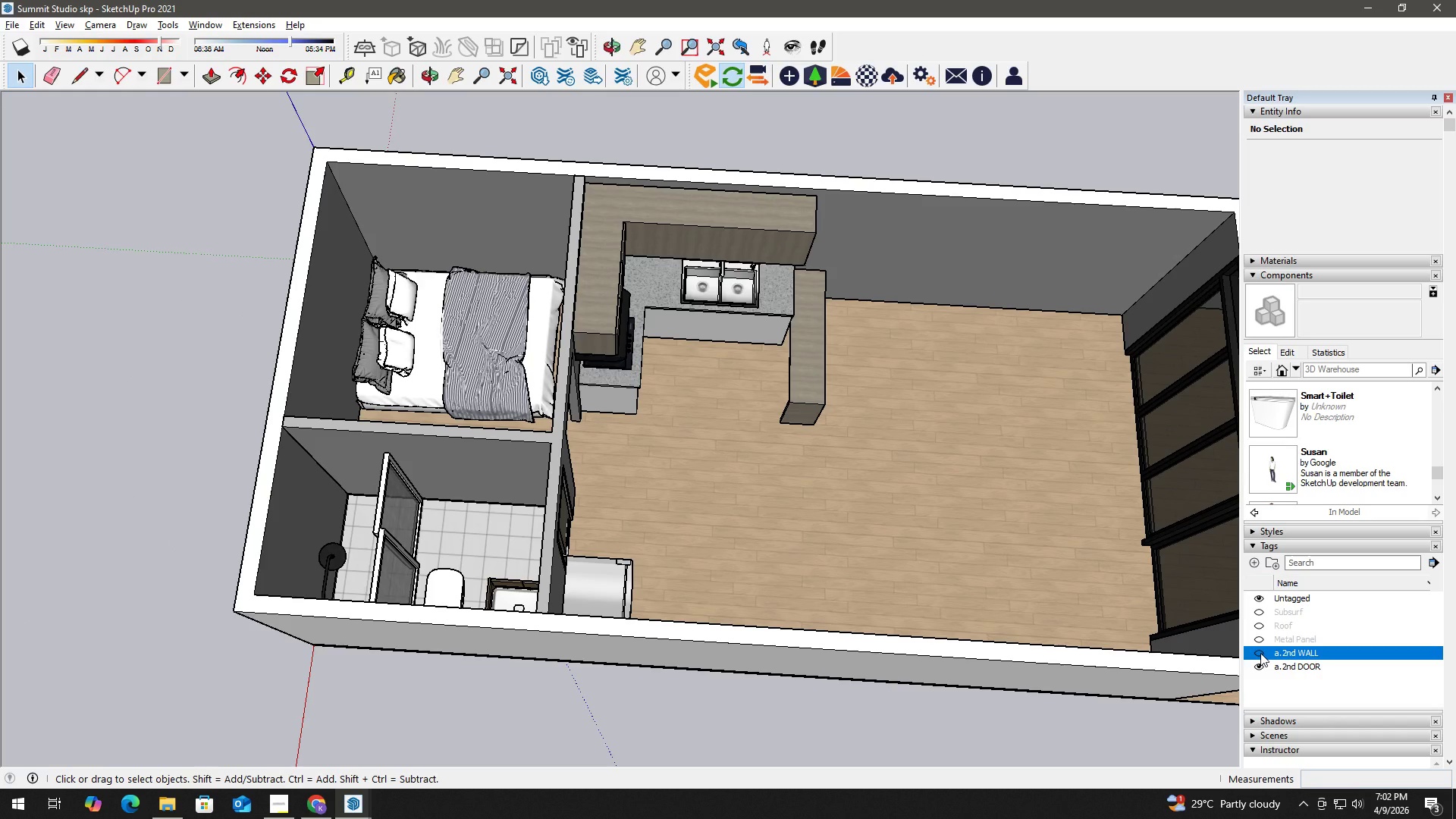 
left_click([1260, 653])
 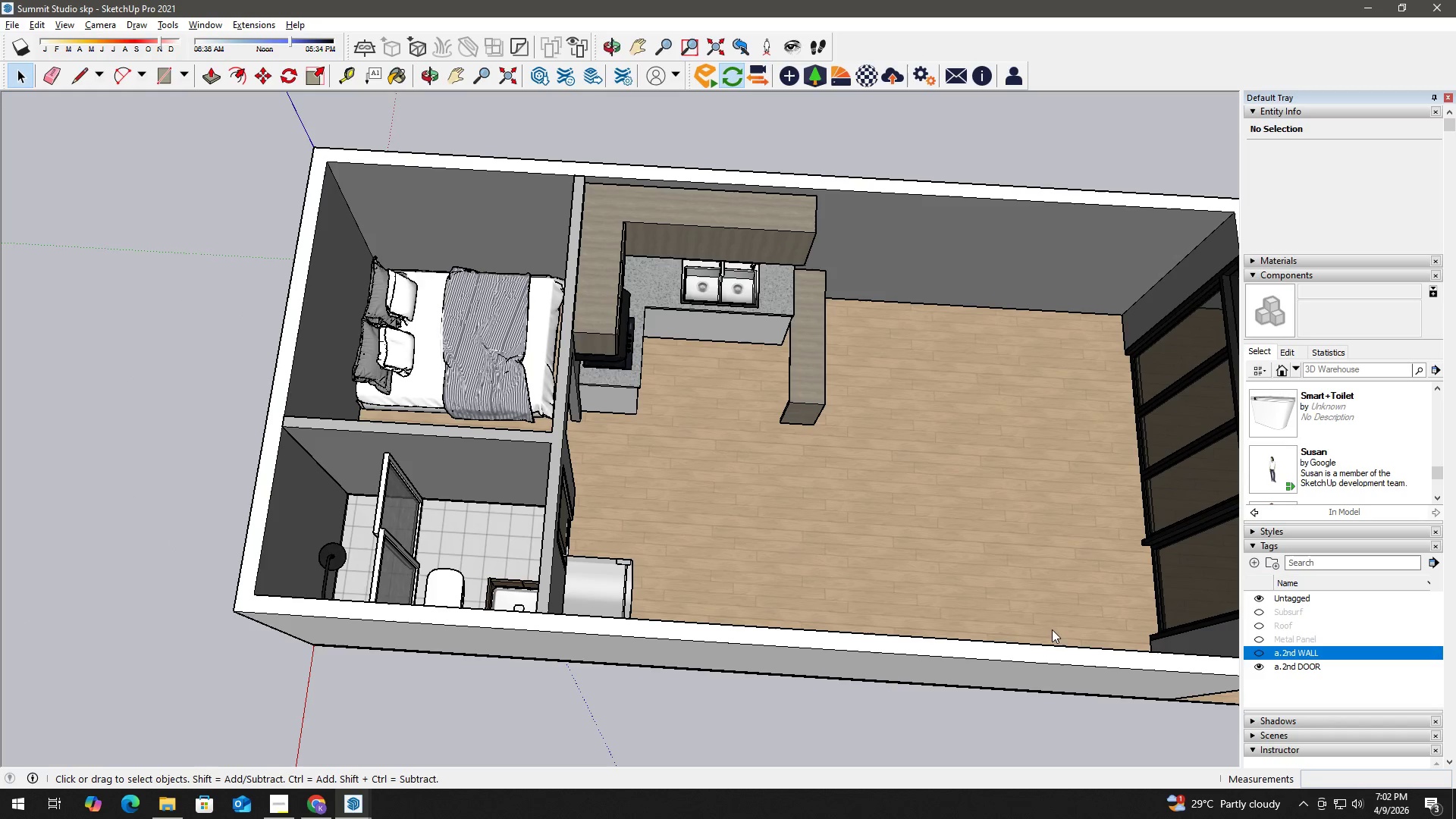 
scroll: coordinate [456, 613], scroll_direction: up, amount: 7.0
 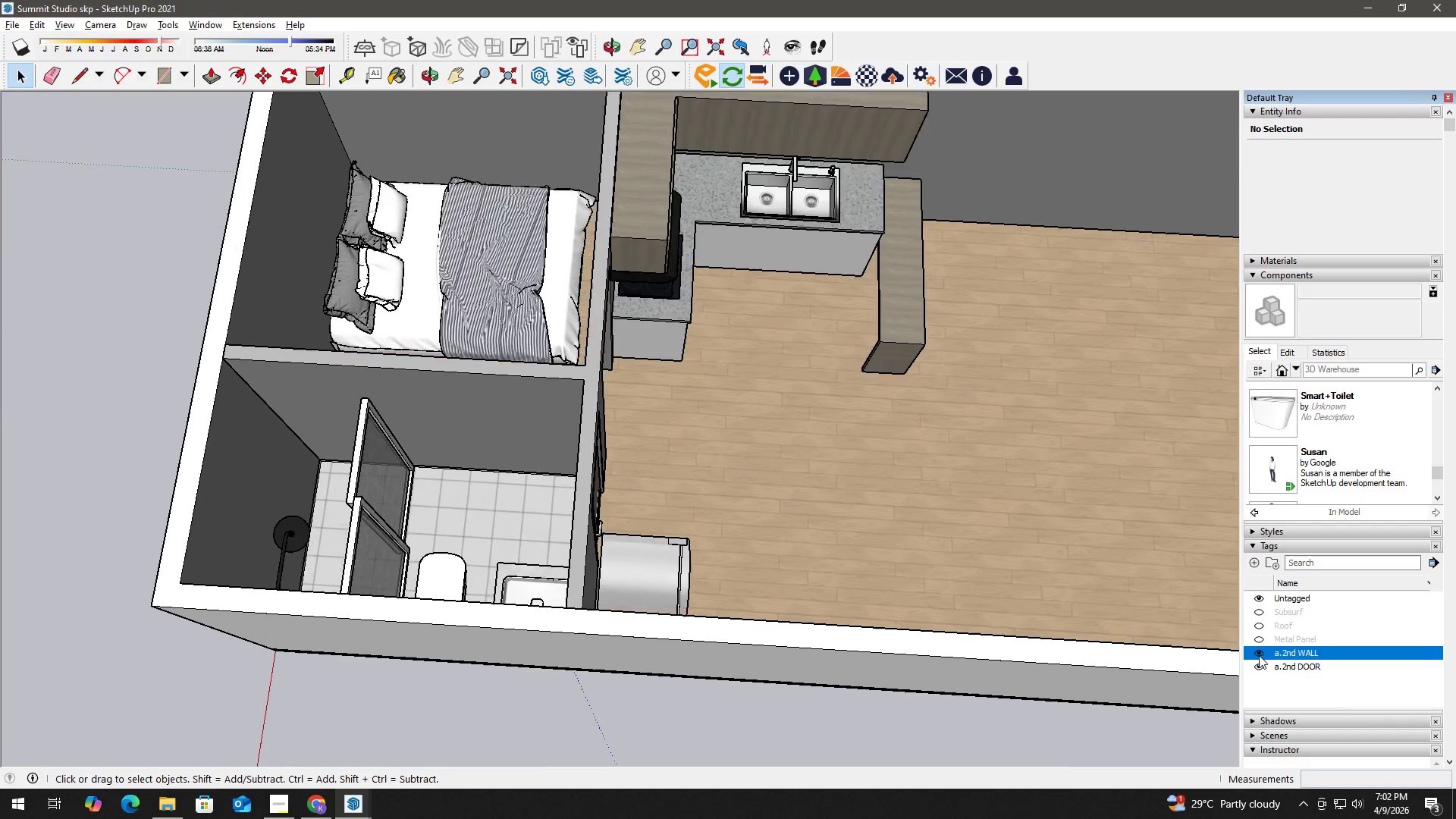 
left_click([1260, 654])
 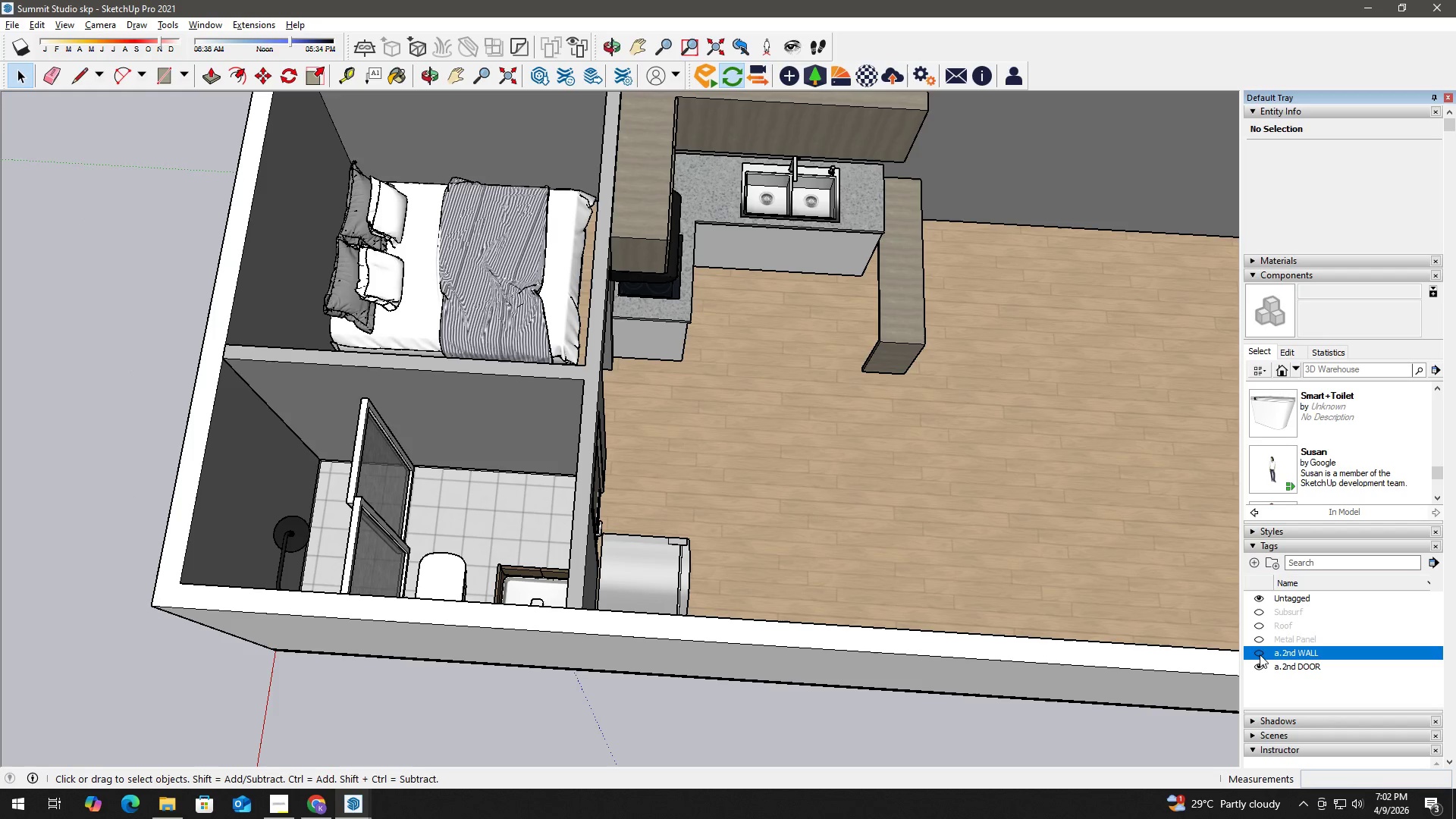 
left_click([1260, 654])
 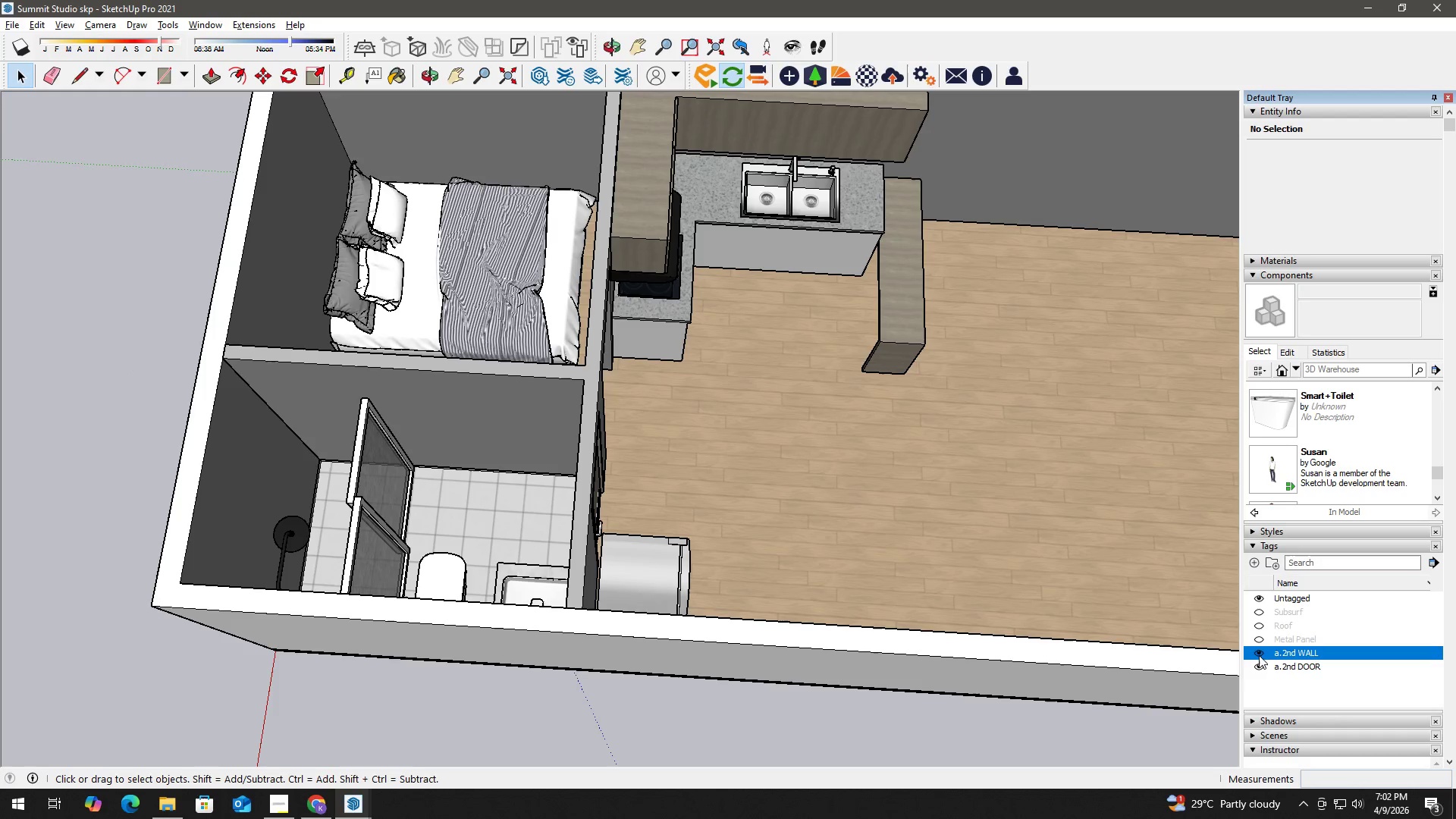 
left_click([1260, 671])
 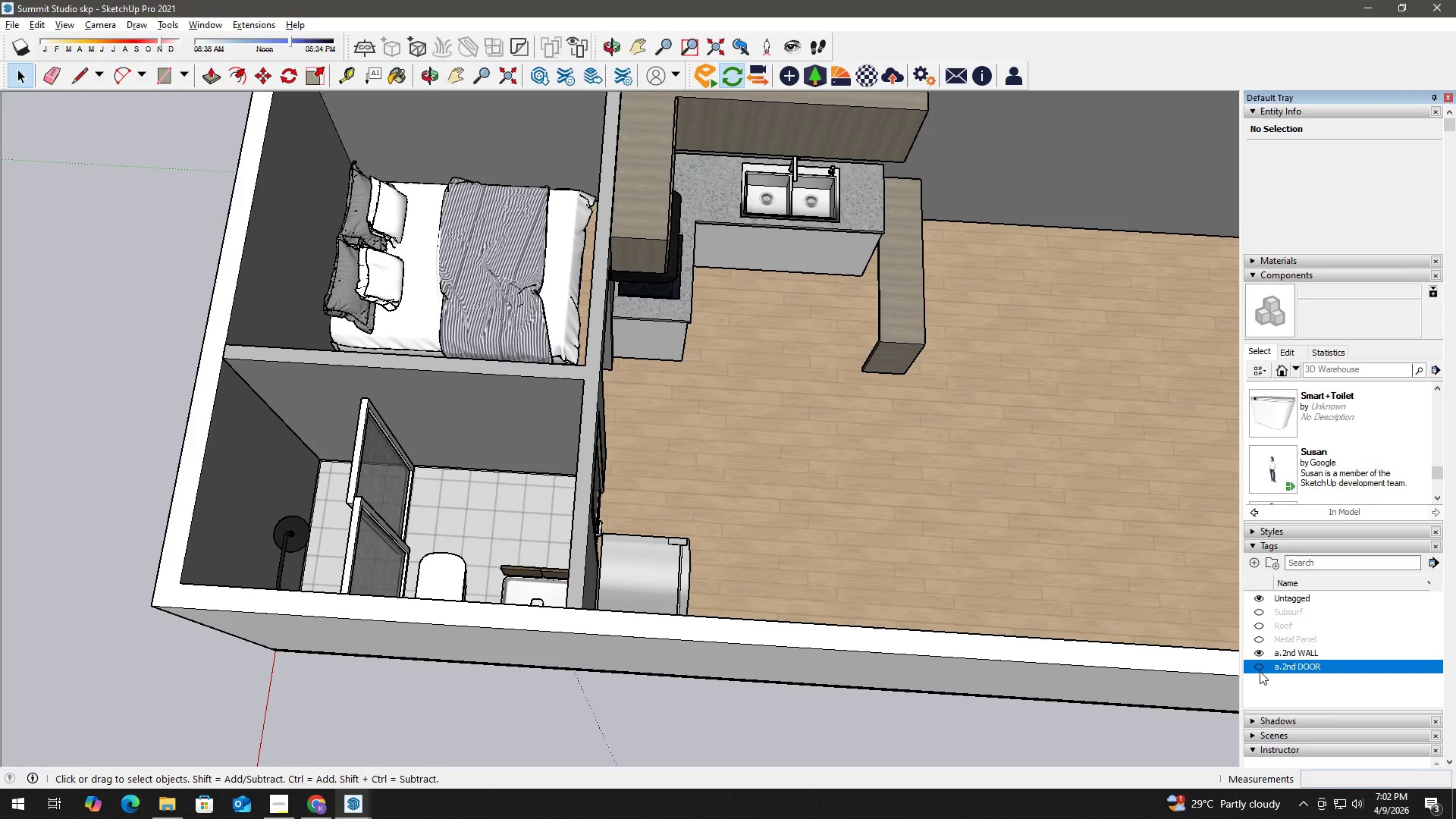 
left_click([1260, 671])
 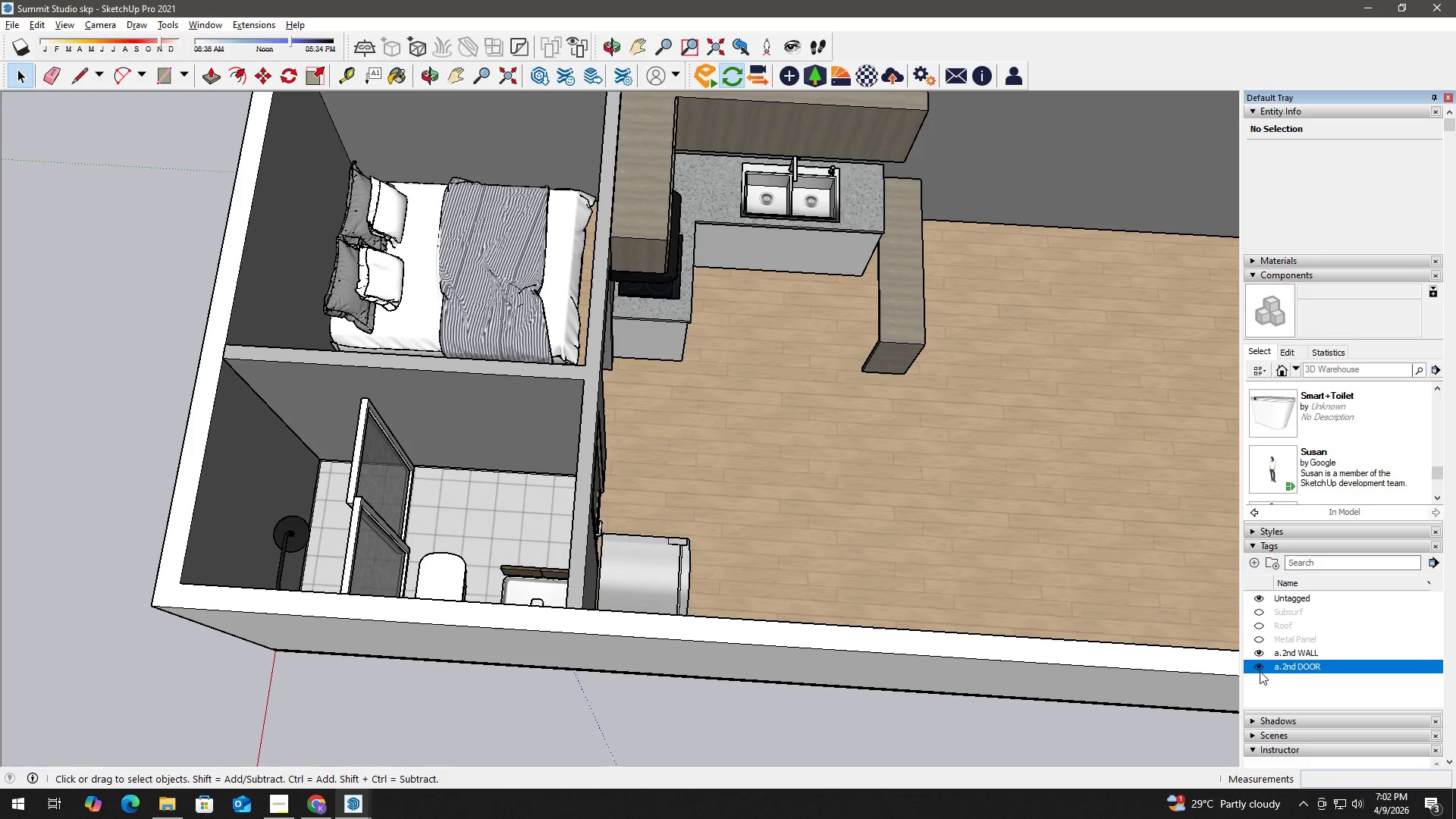 
left_click([1281, 656])
 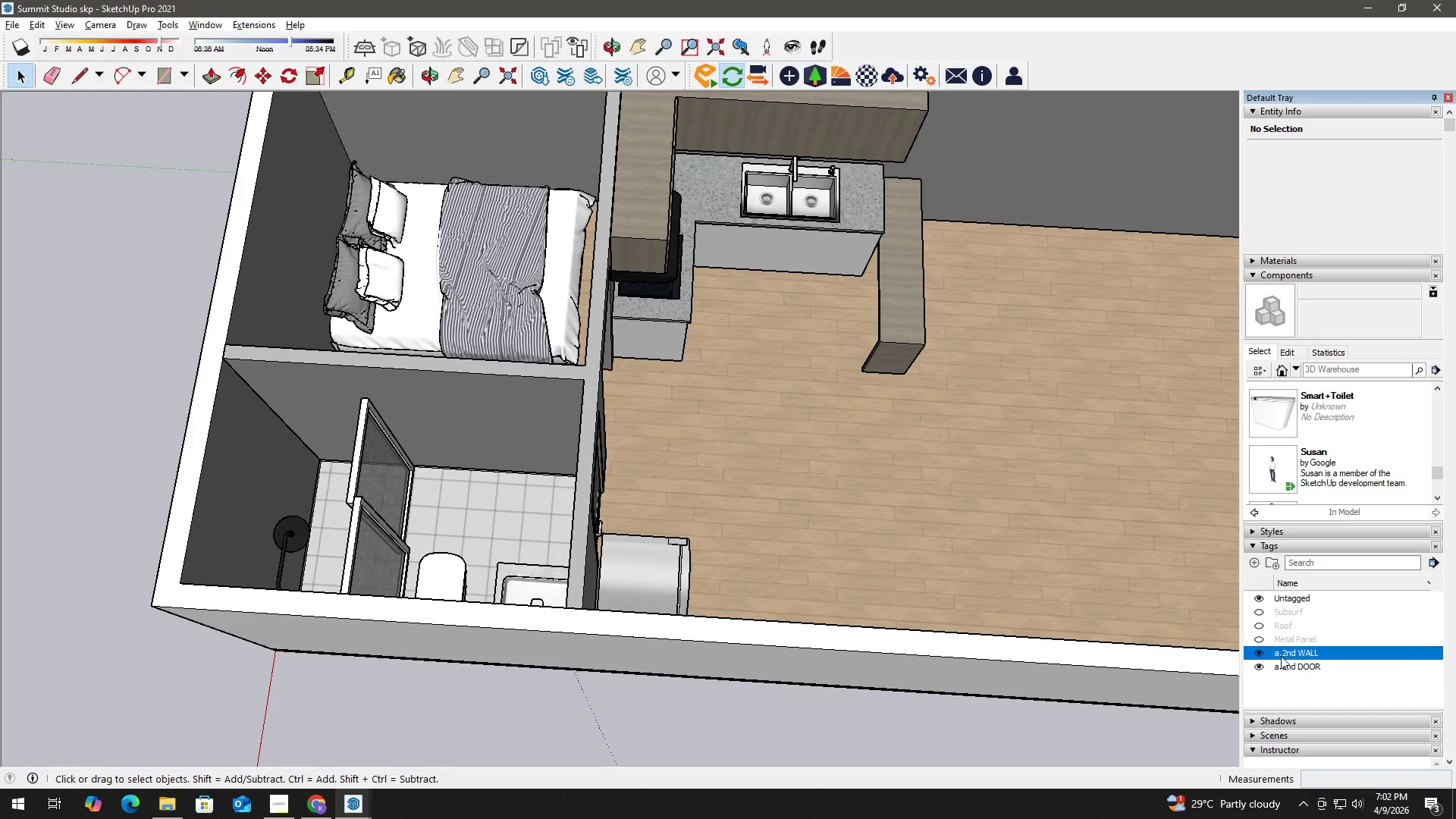 
right_click([1281, 656])
 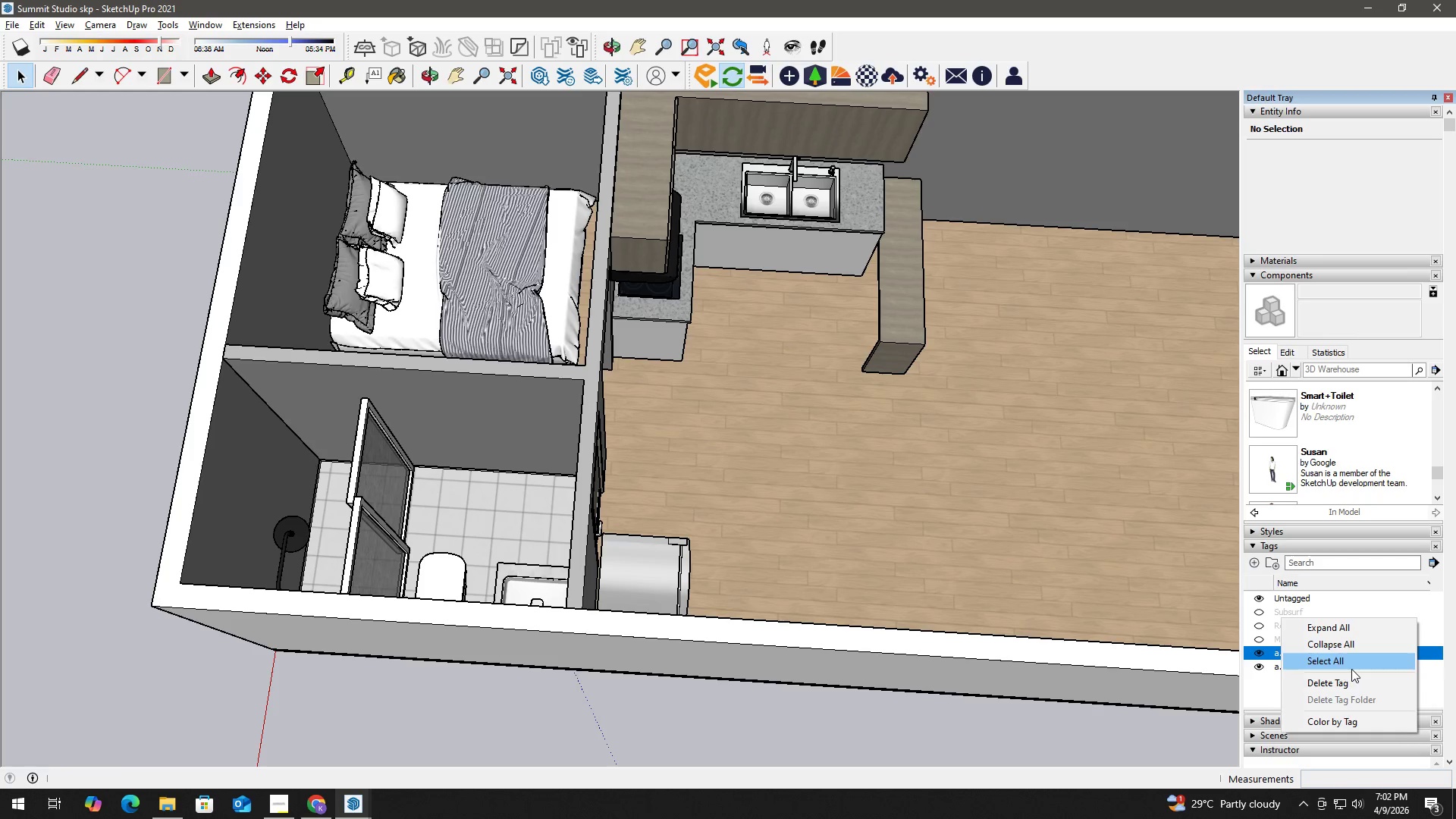 
left_click([1352, 679])
 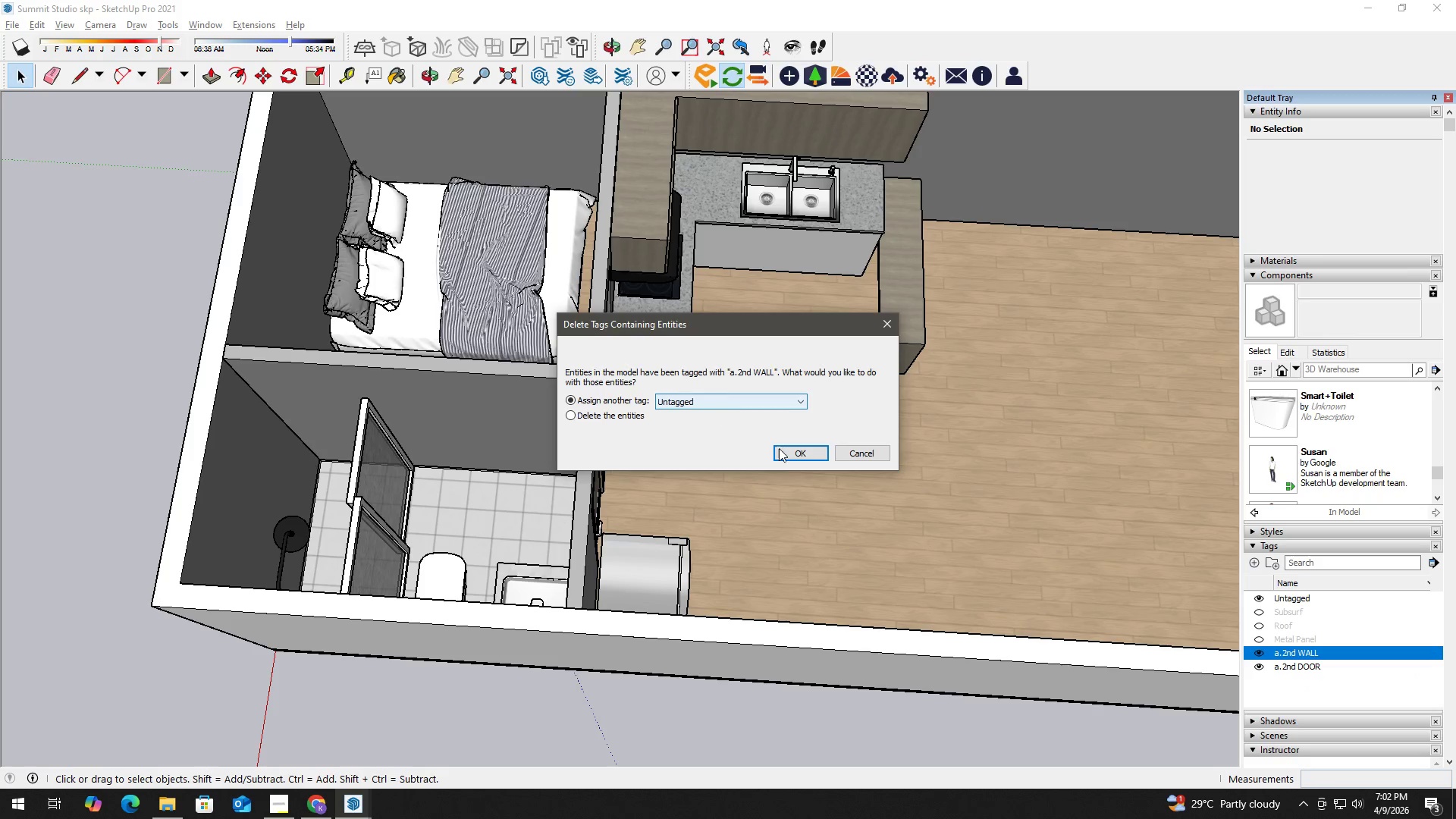 
left_click([793, 457])
 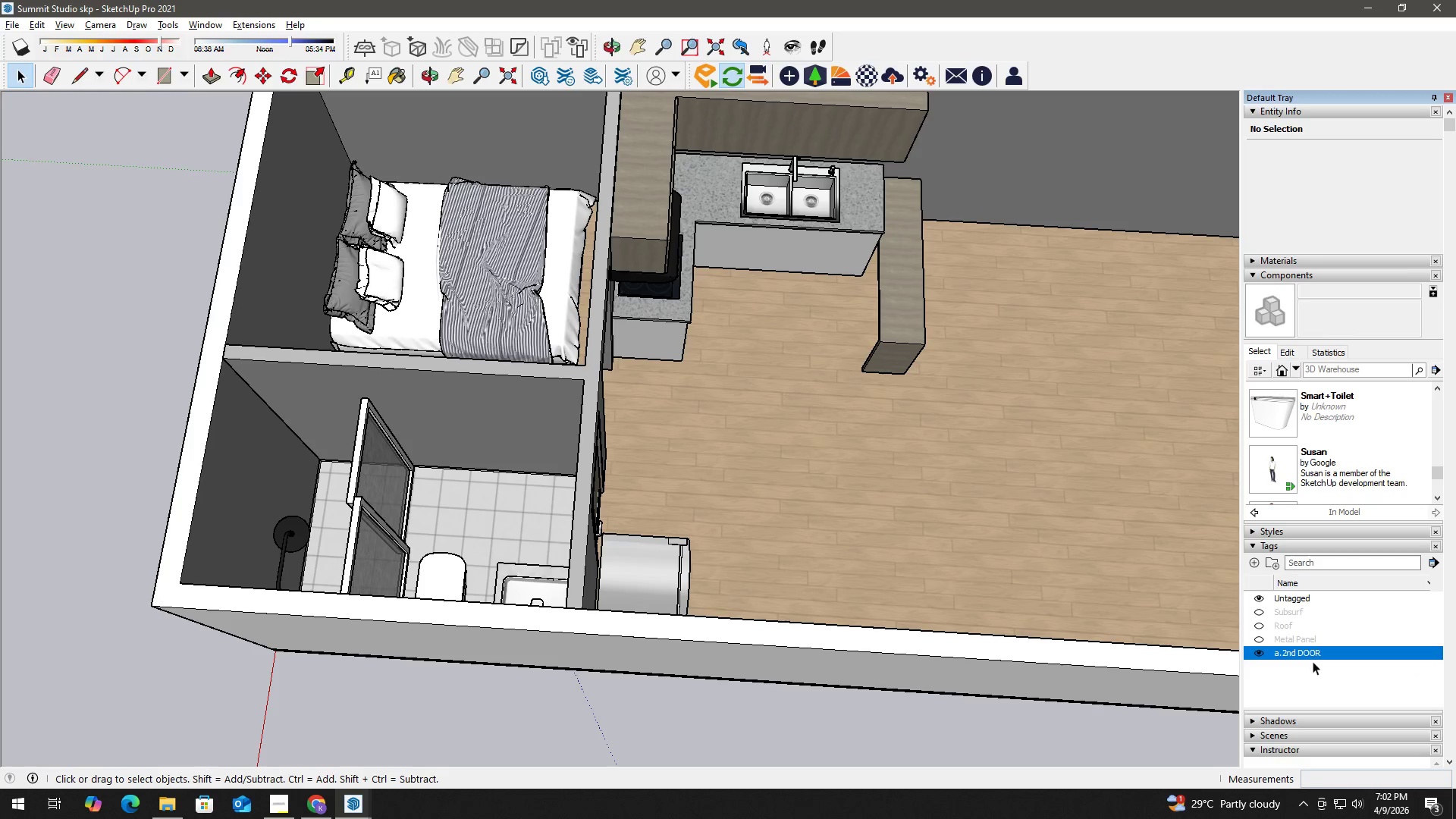 
right_click([1313, 652])
 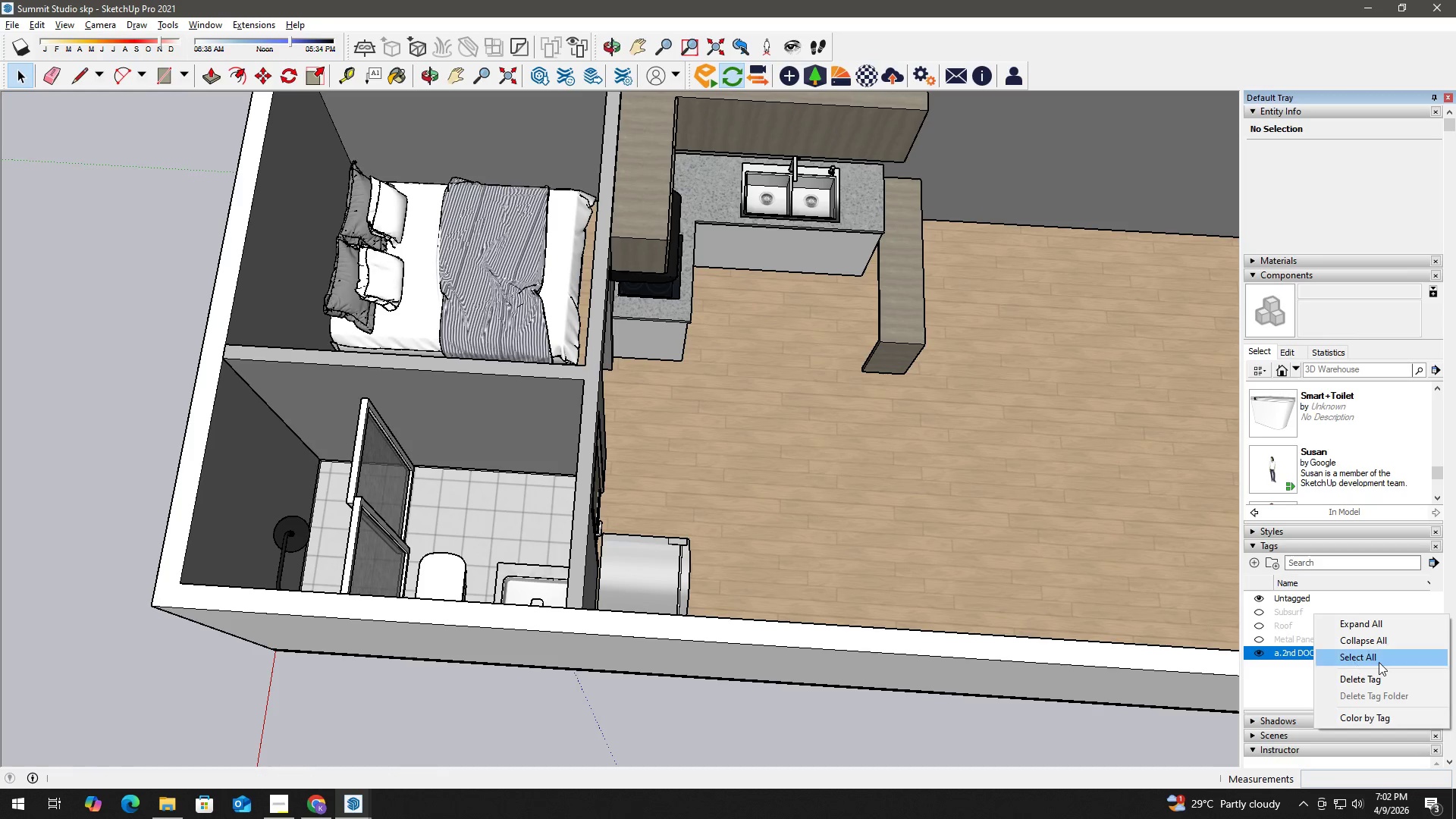 
left_click([1383, 683])
 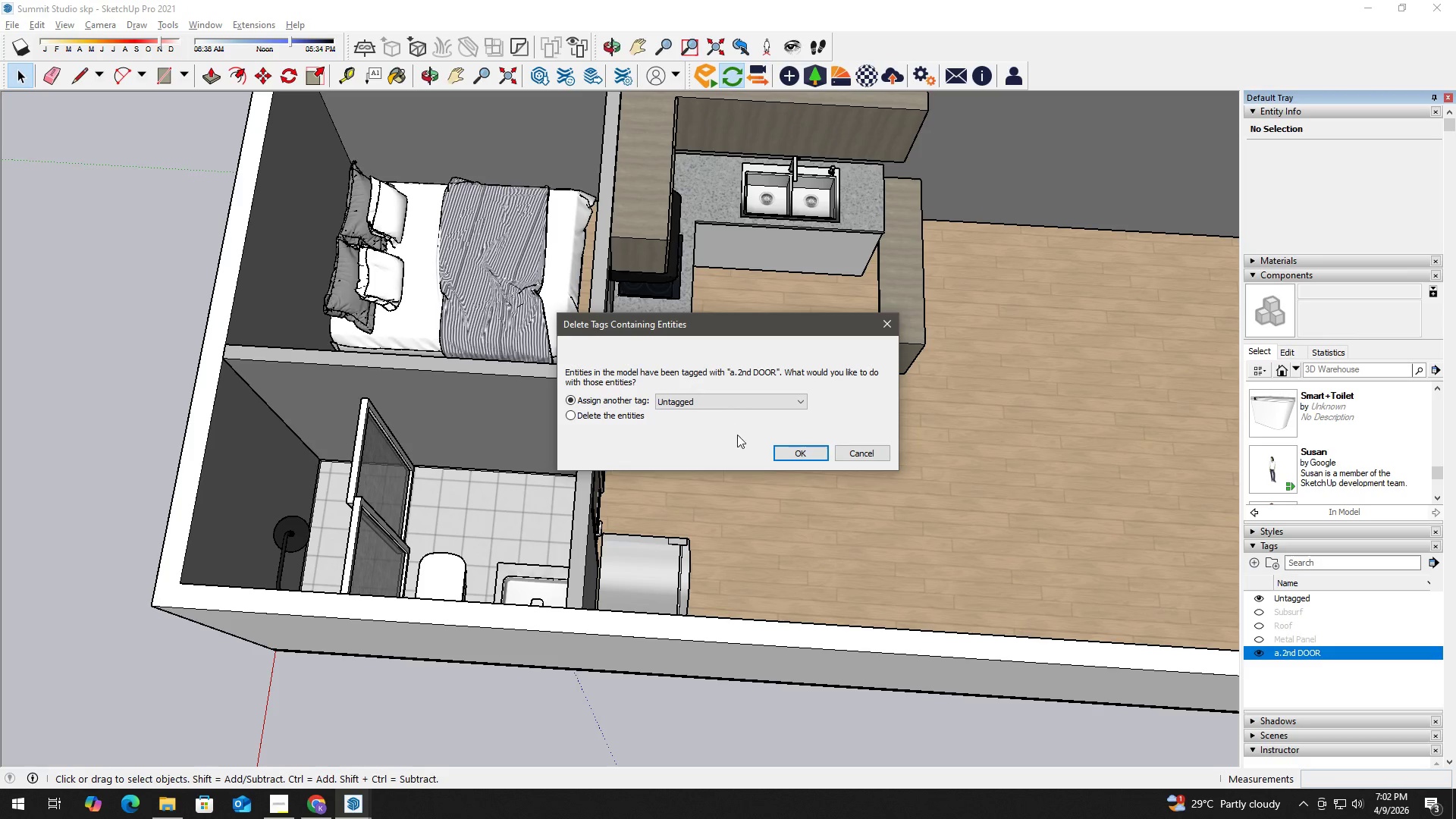 
left_click([783, 450])
 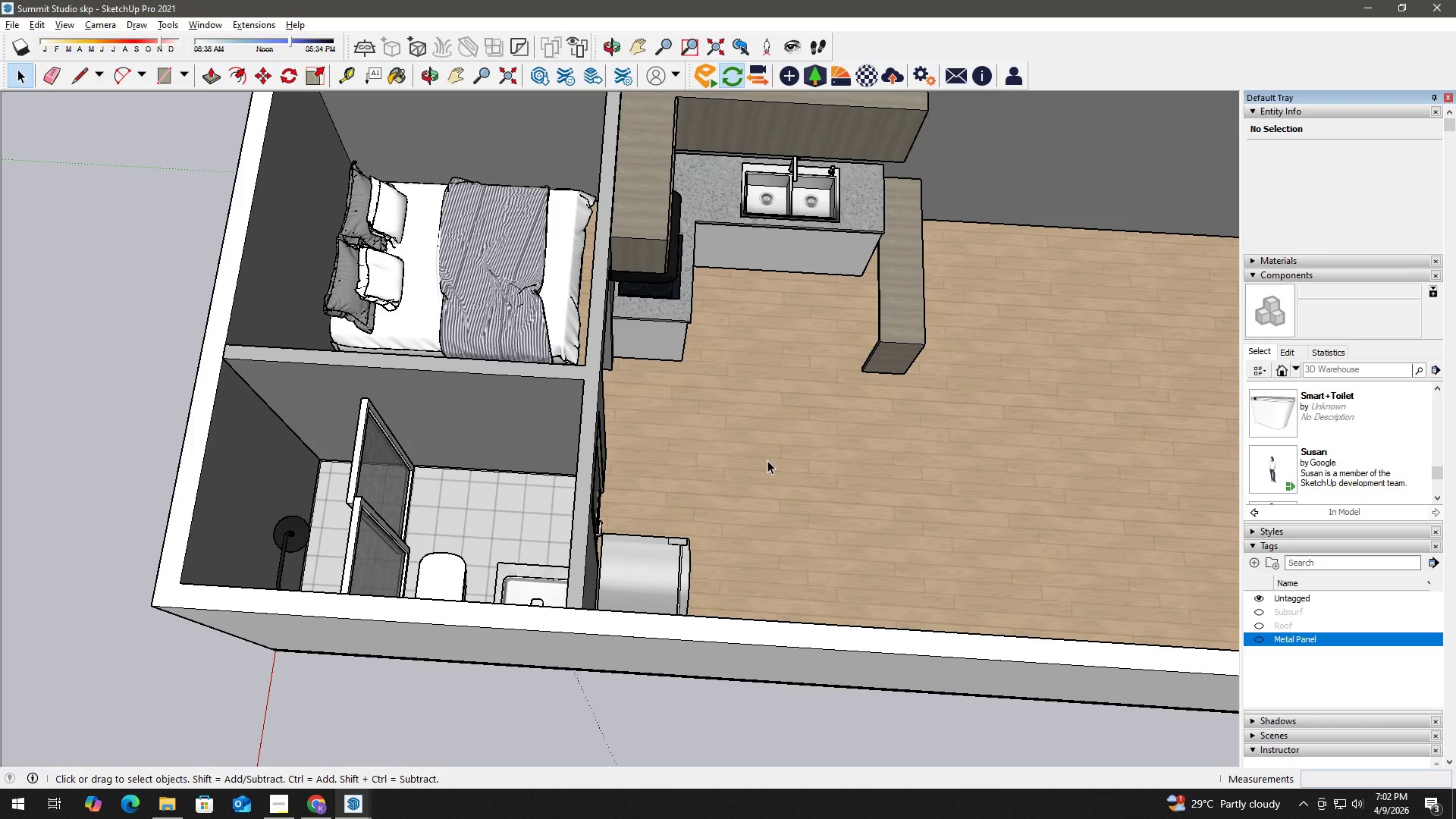 
key(Space)
 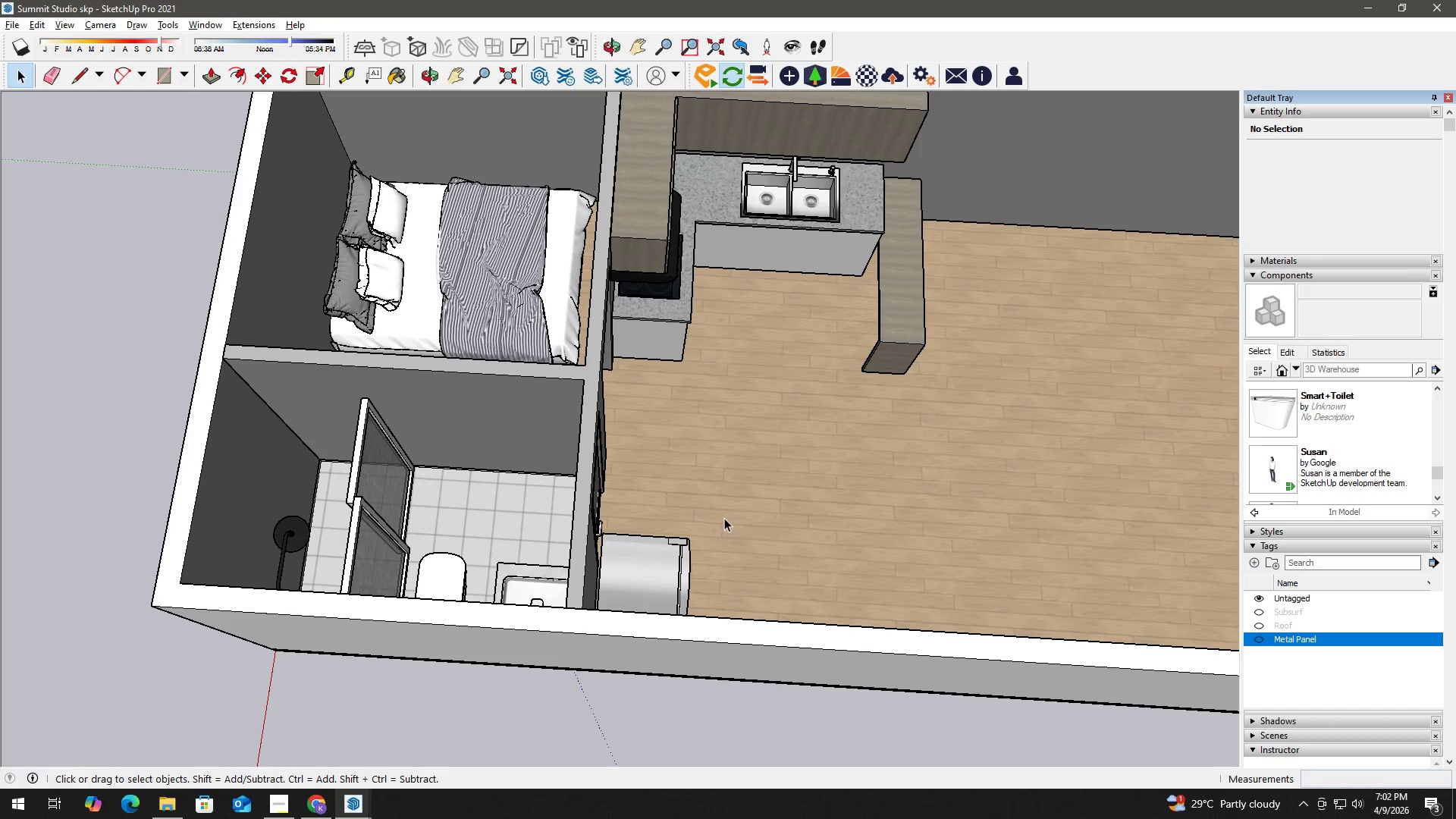 
scroll: coordinate [826, 381], scroll_direction: down, amount: 27.0
 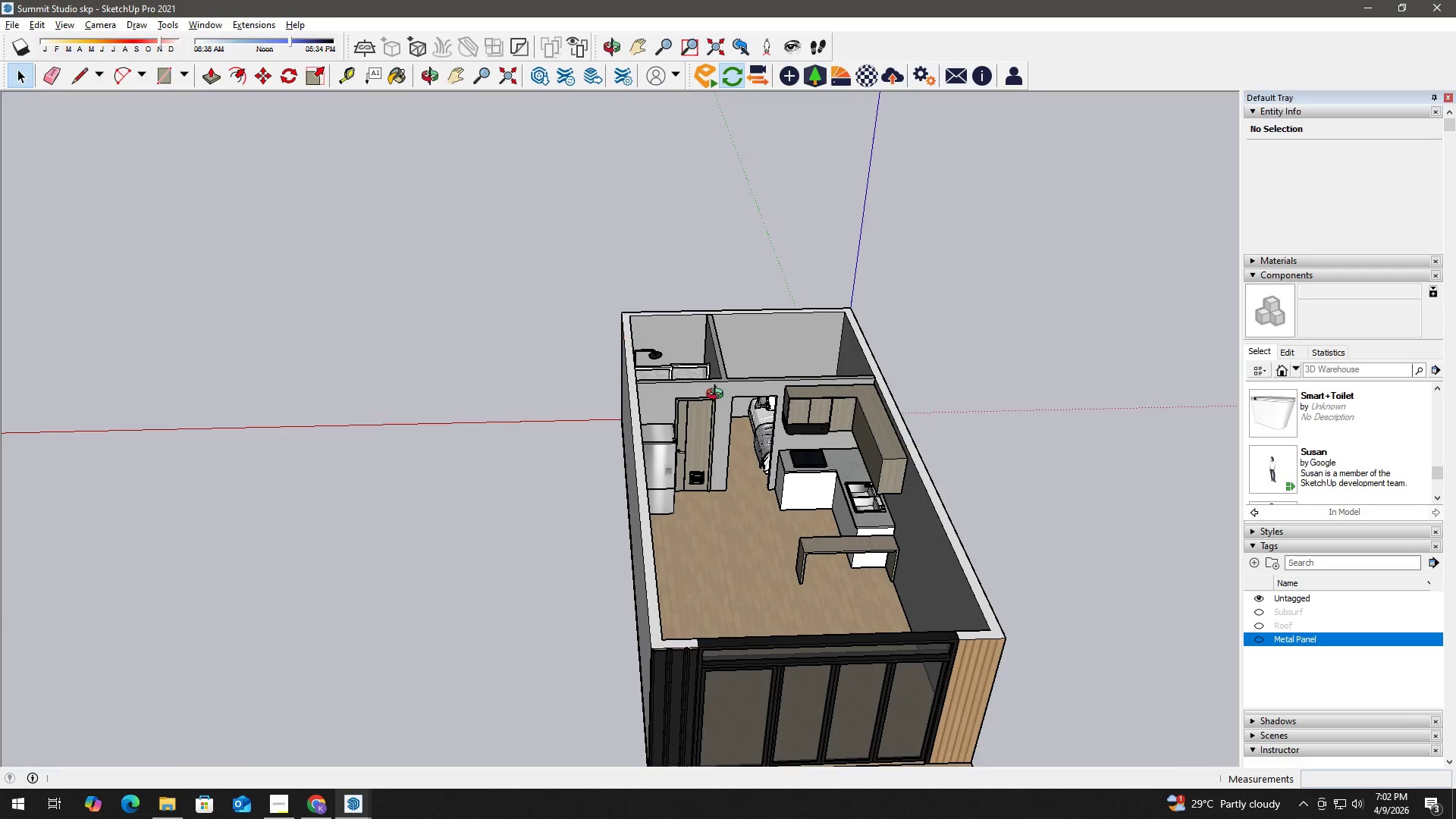 
scroll: coordinate [902, 602], scroll_direction: up, amount: 9.0
 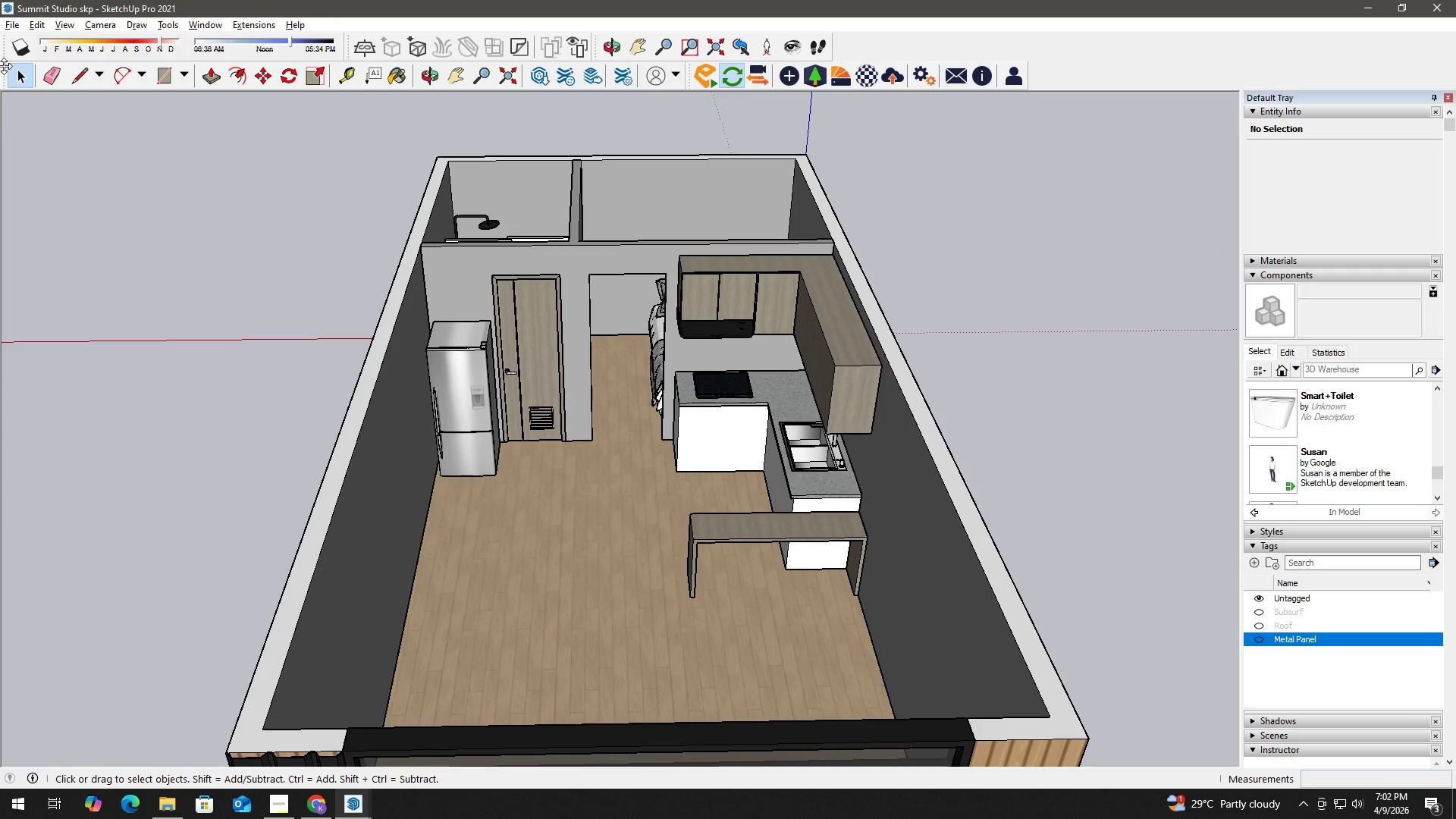 
left_click([9, 27])
 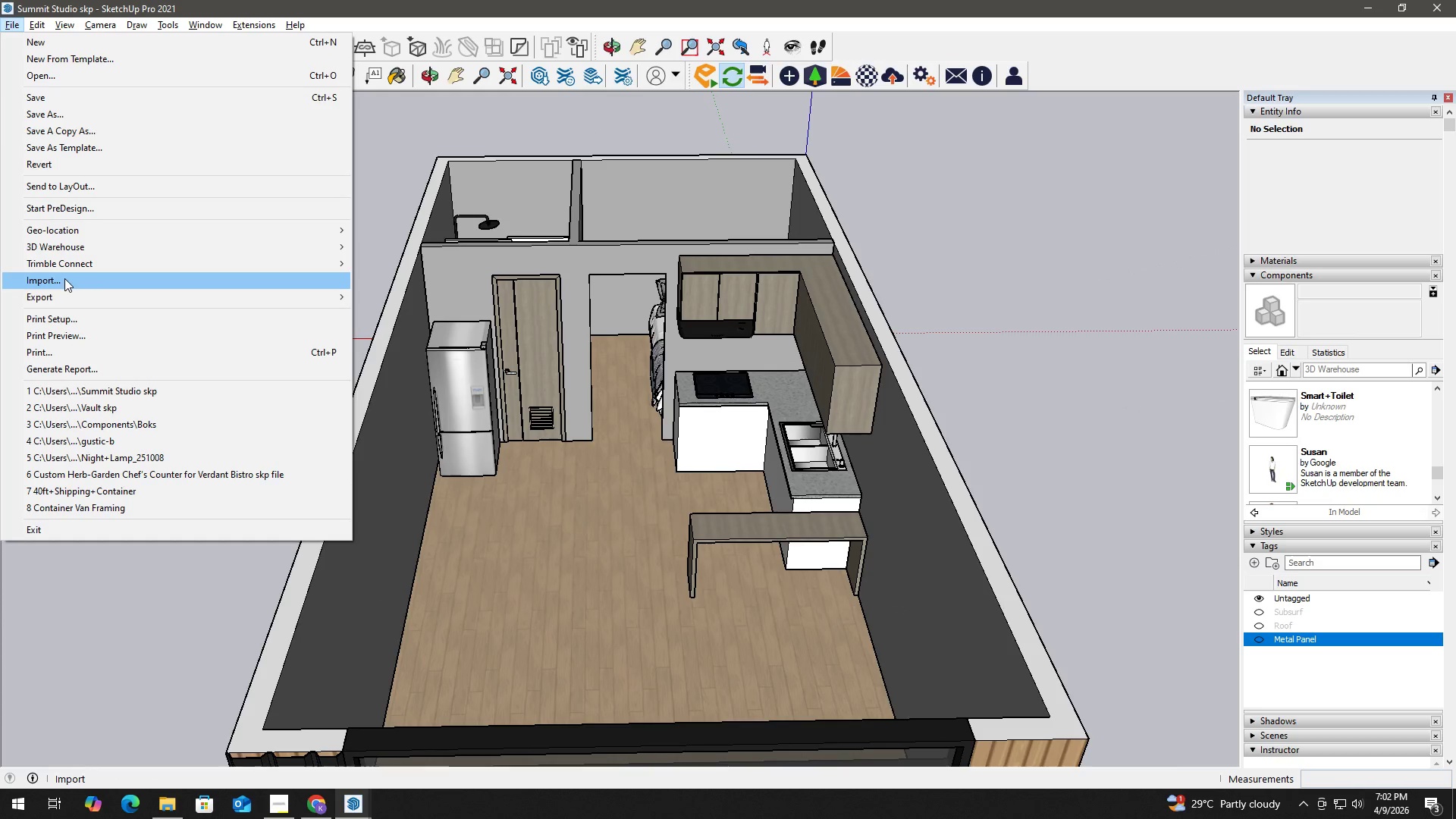 
left_click([64, 278])
 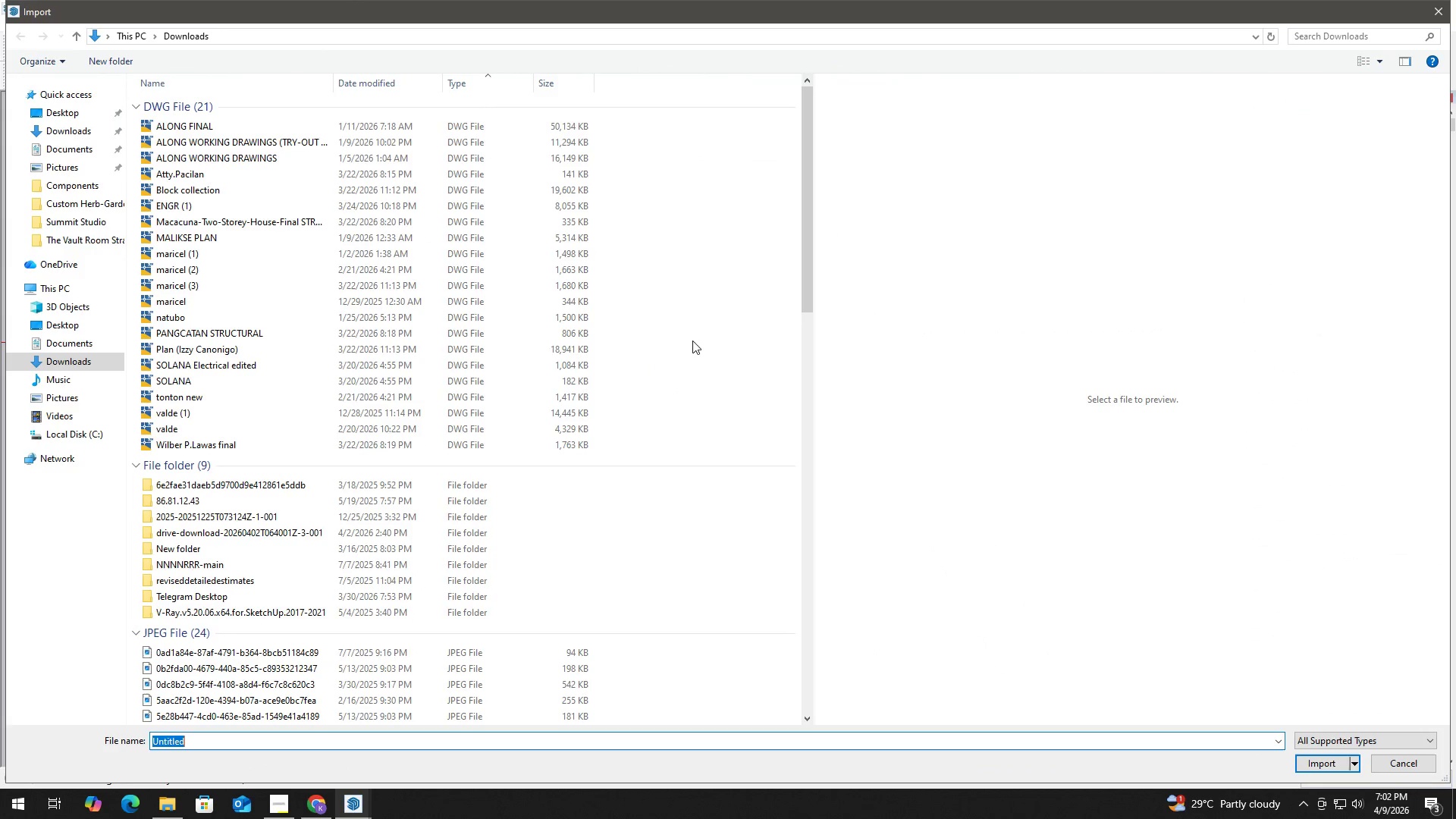 
scroll: coordinate [410, 352], scroll_direction: down, amount: 3.0
 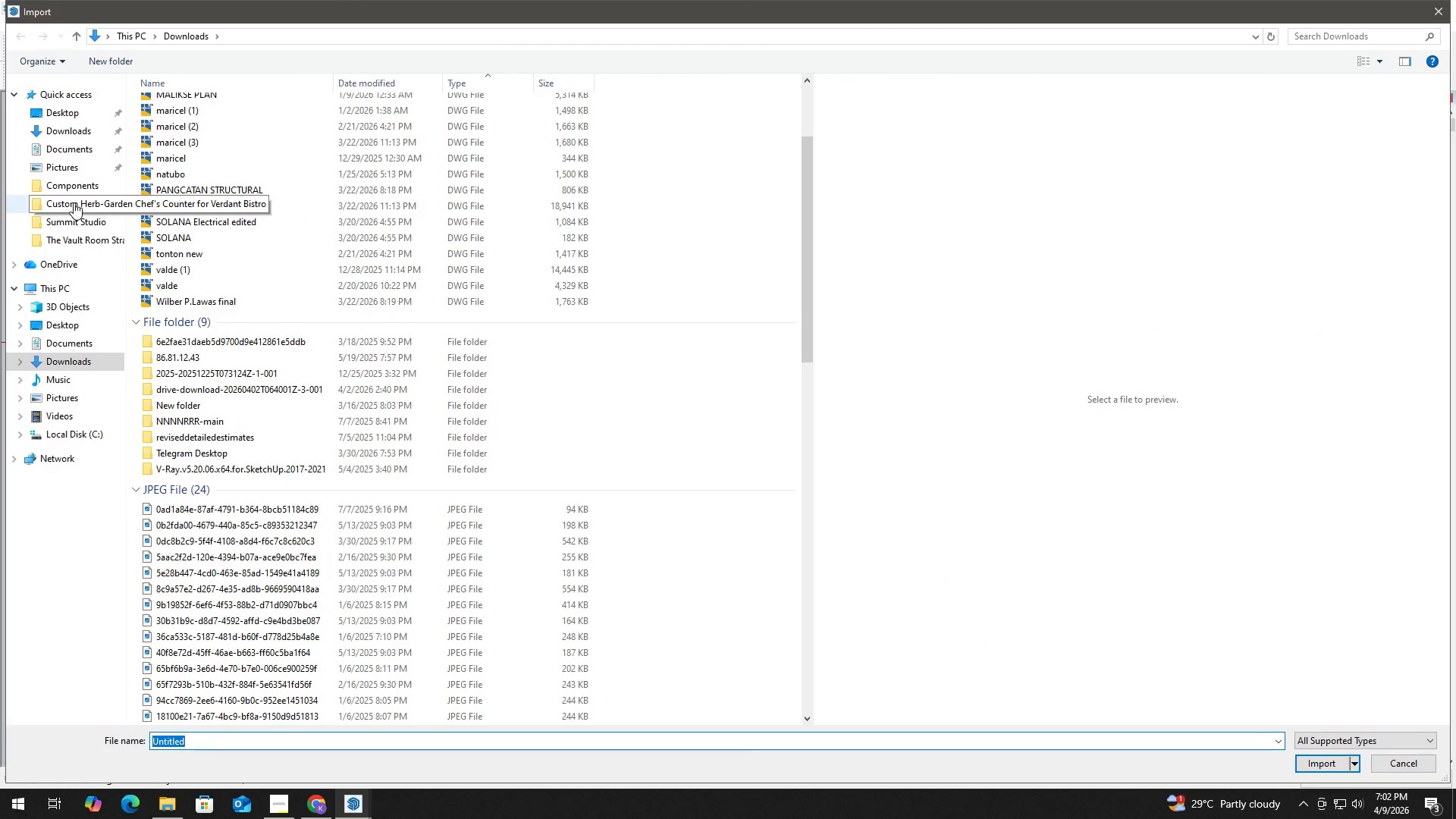 
left_click([73, 187])
 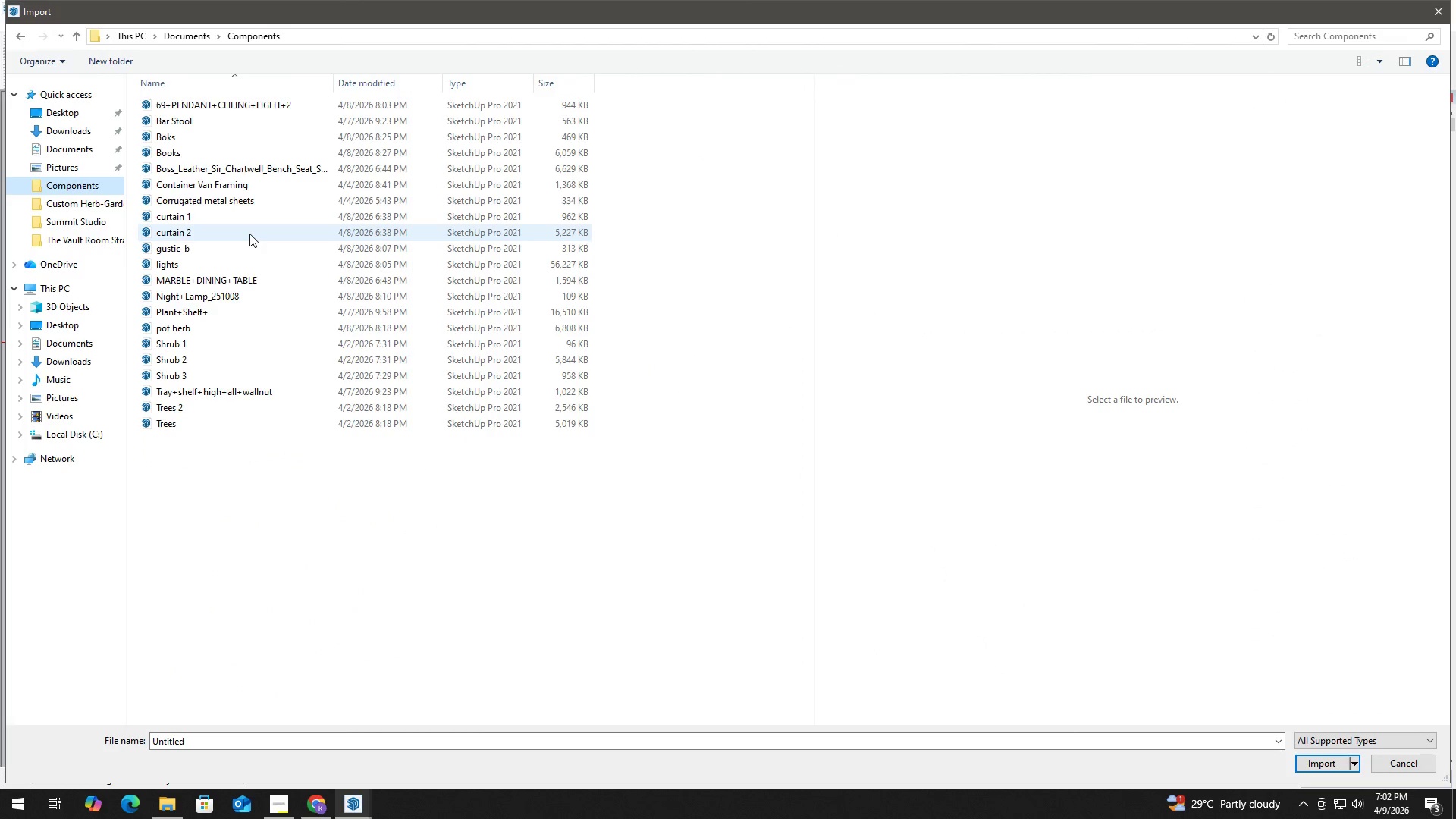 
left_click([249, 234])
 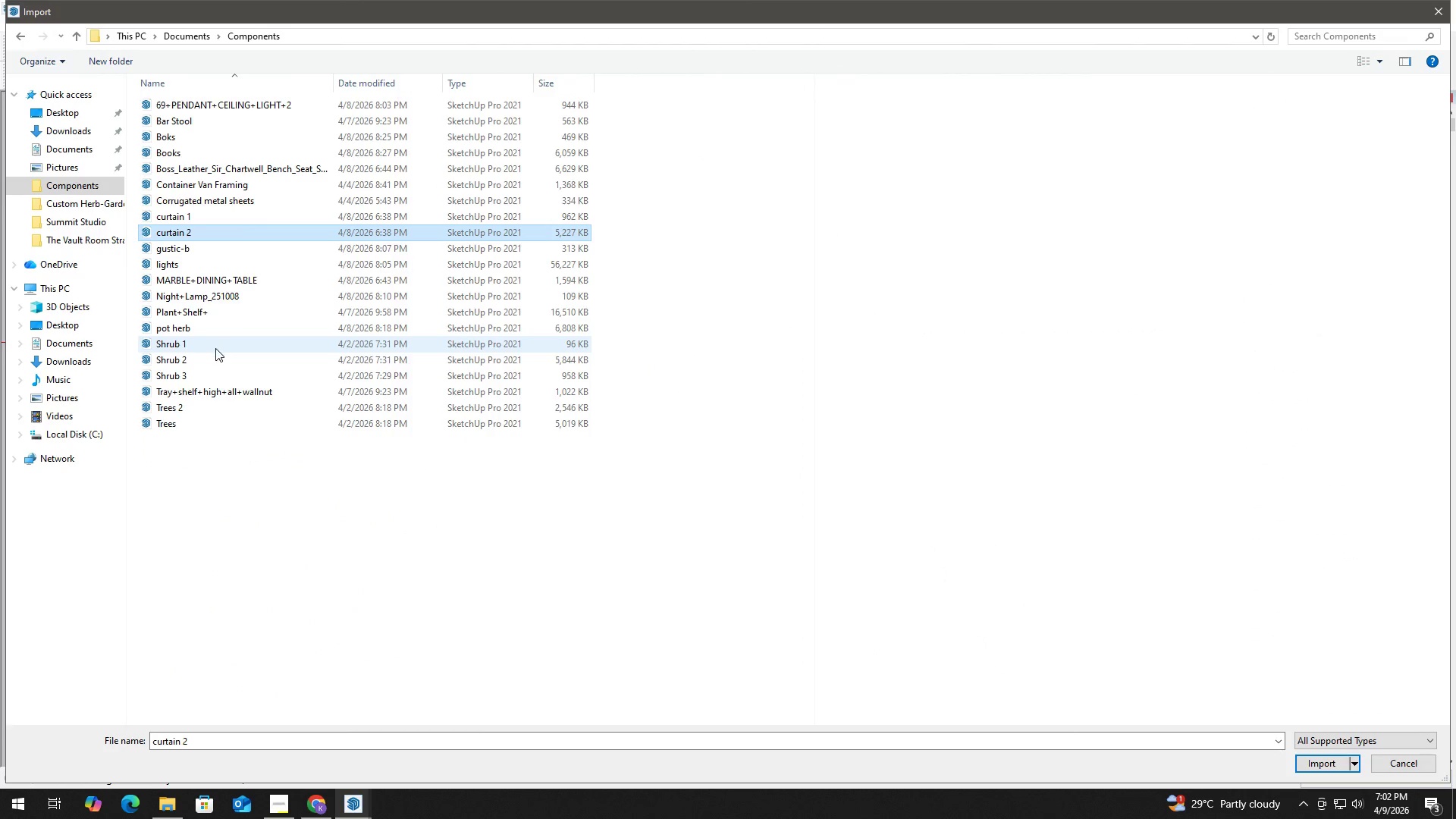 
left_click([215, 353])
 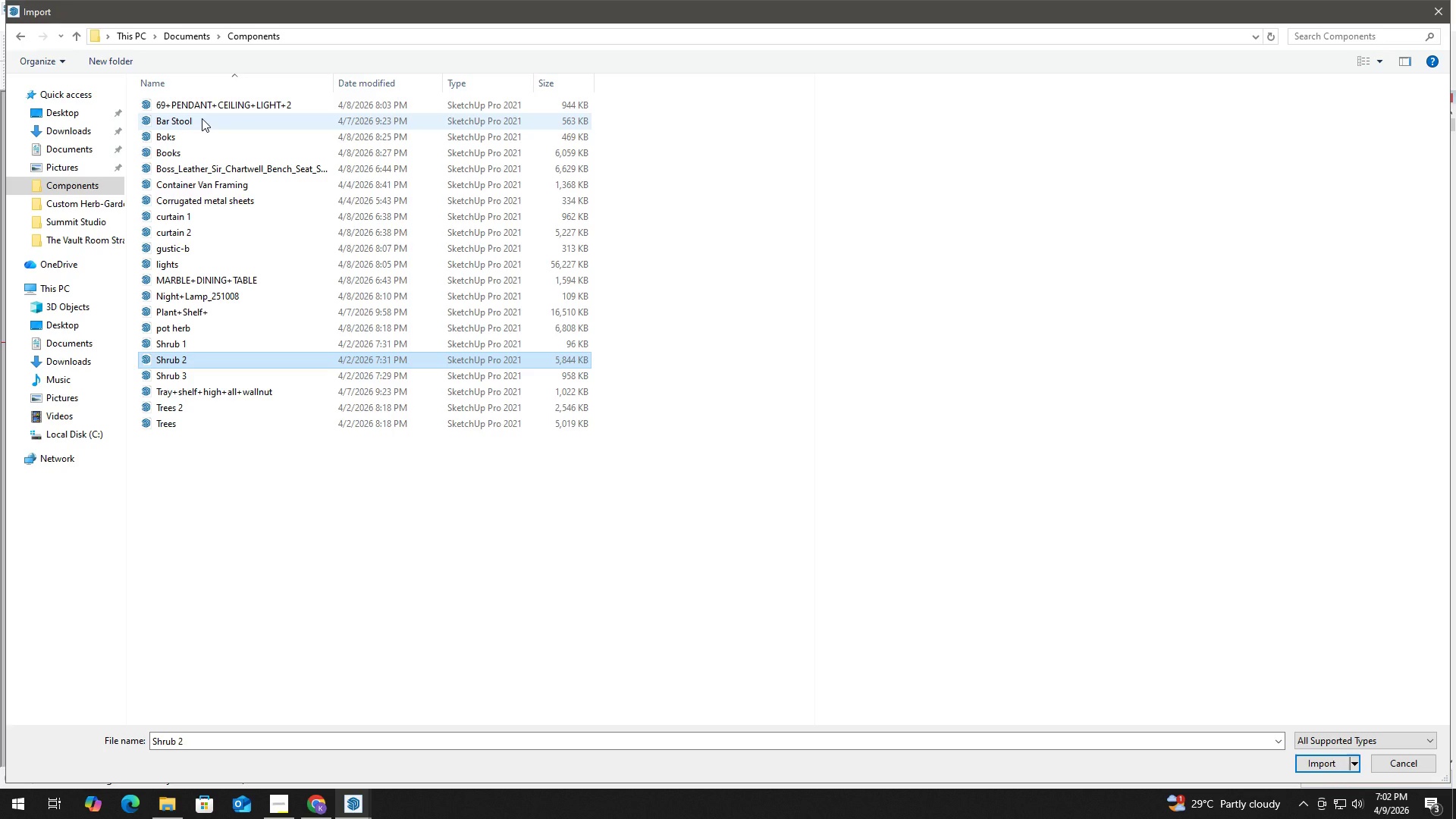 
left_click([202, 118])
 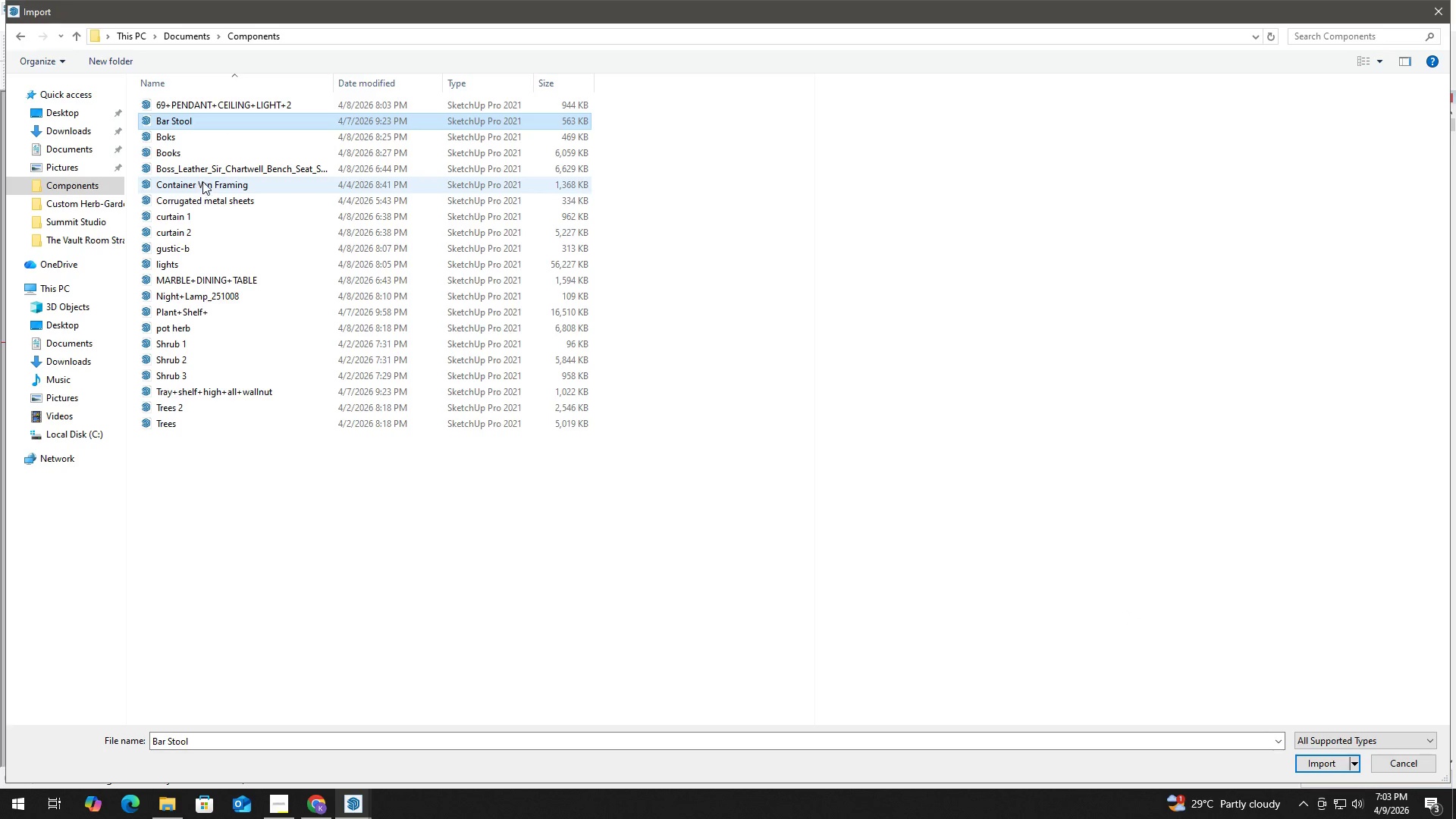 
wait(8.78)
 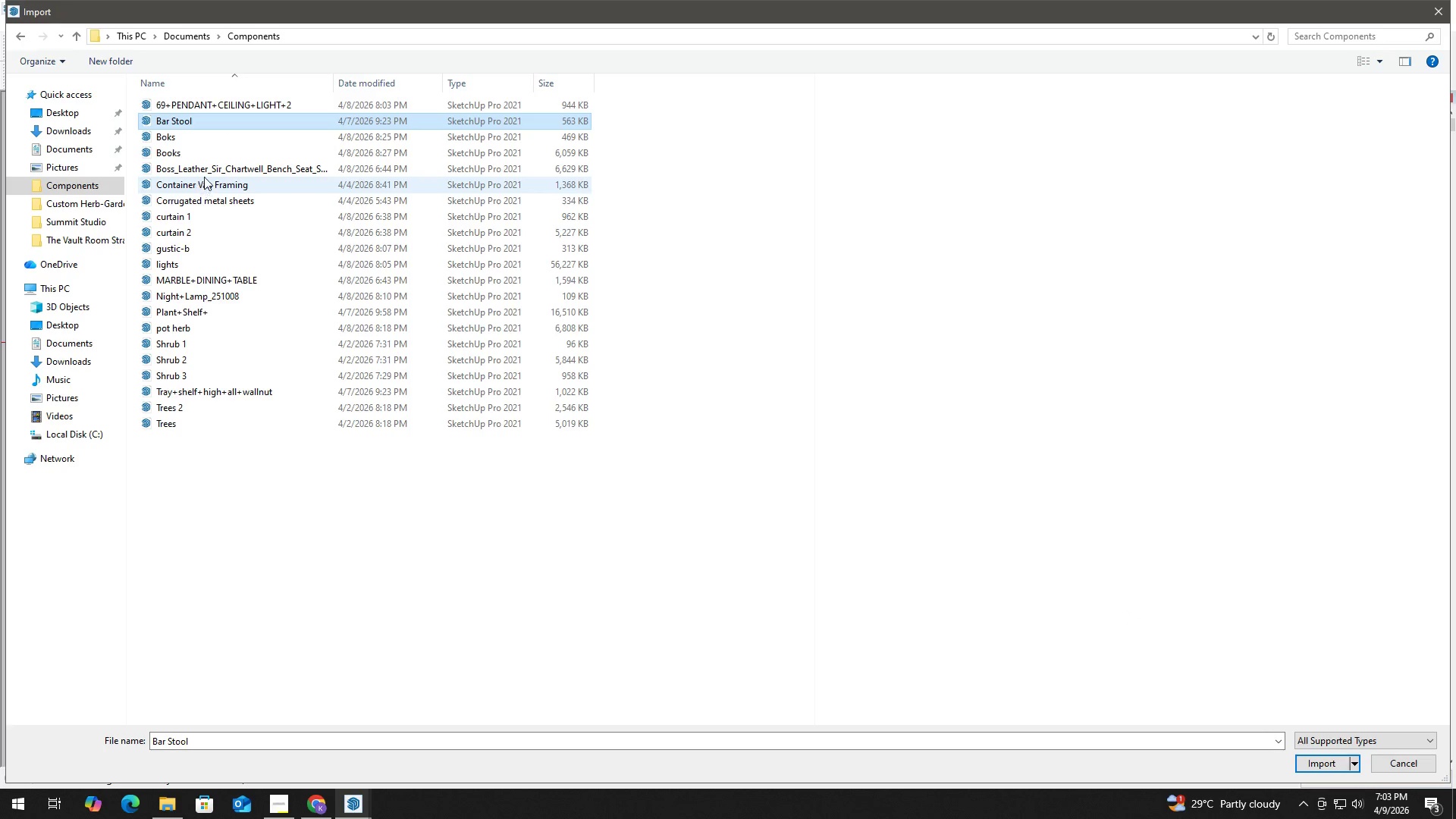 
key(Alt+Tab)
 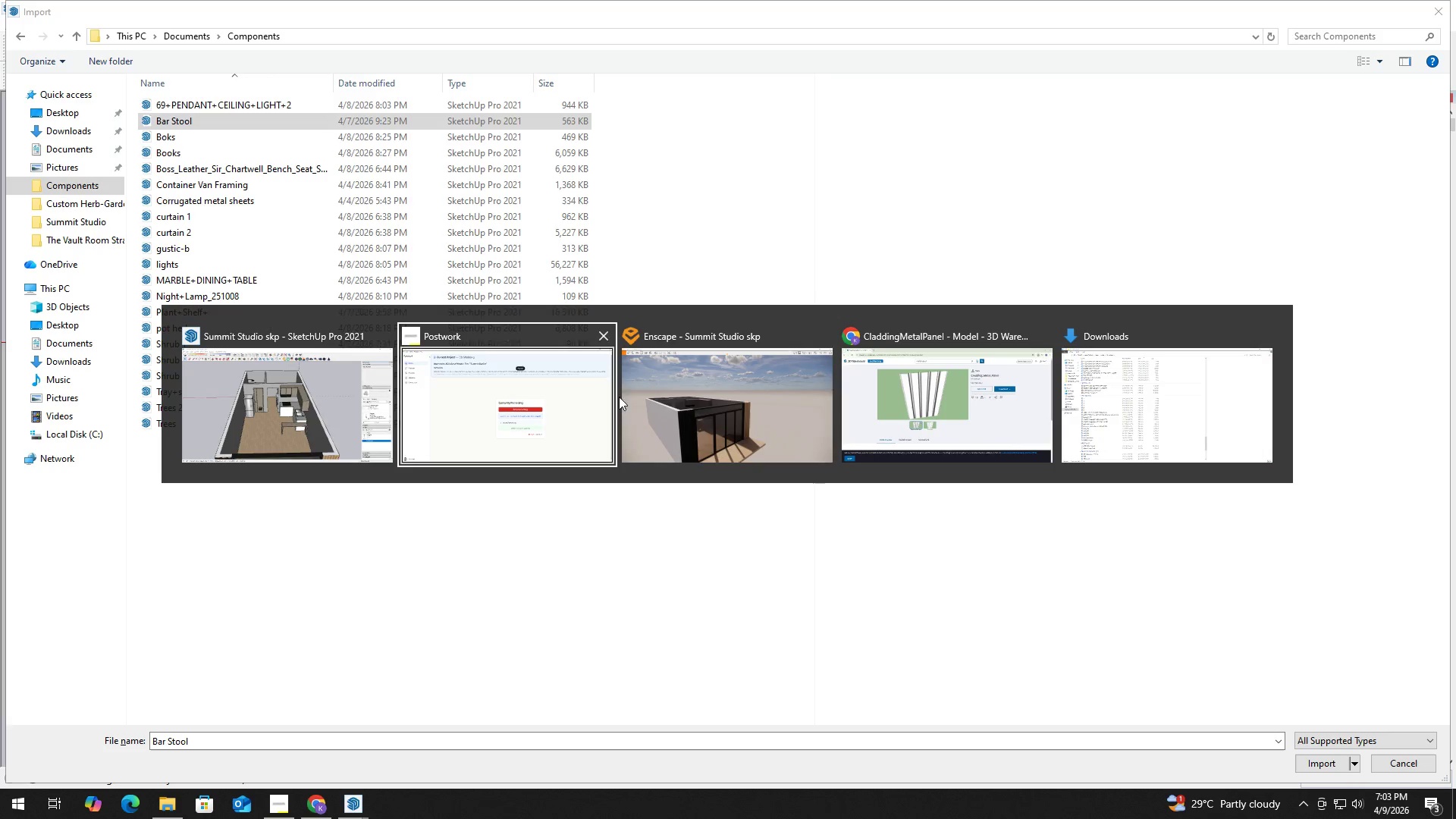 
left_click([691, 403])
 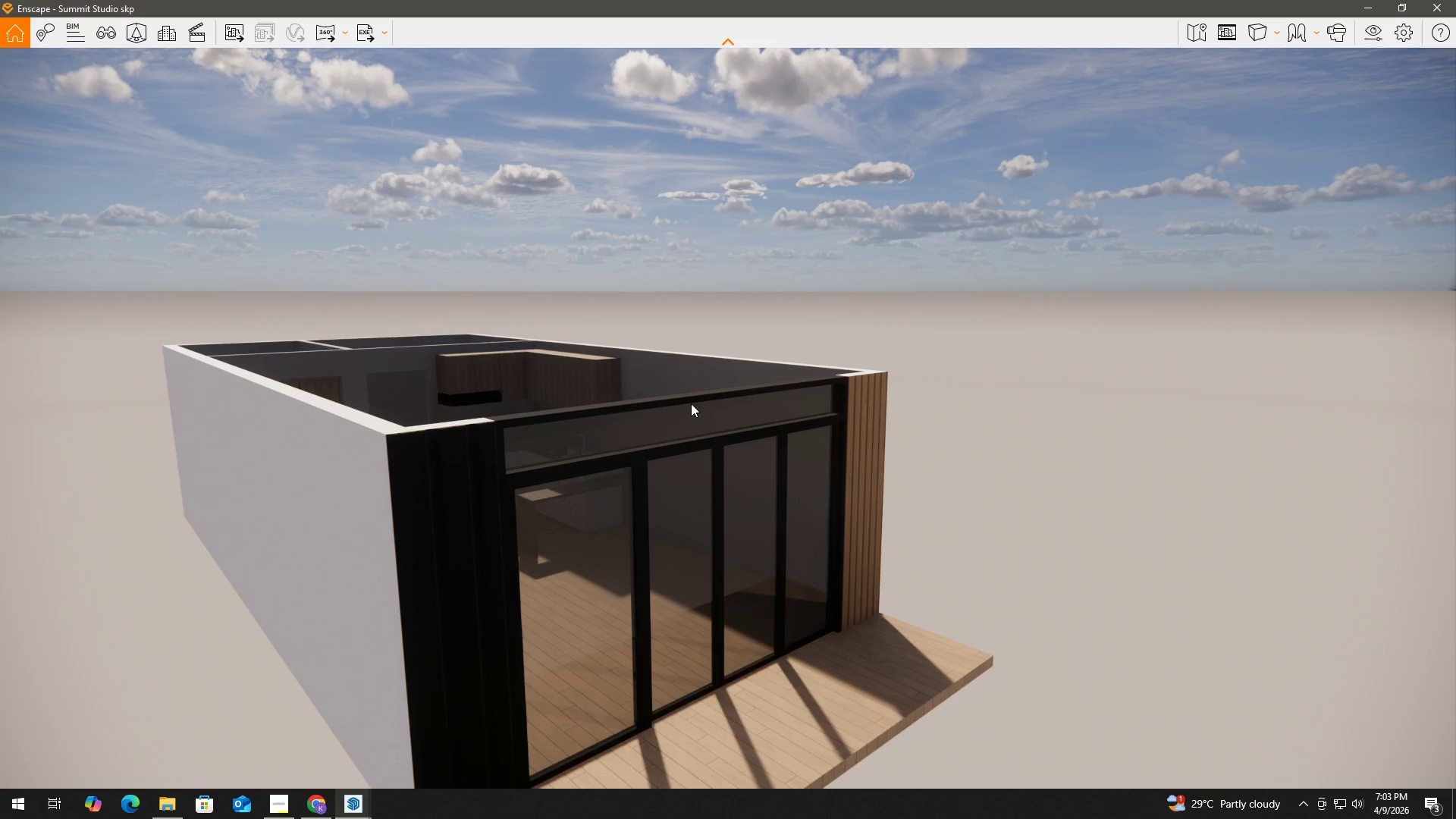 
key(Control+S)
 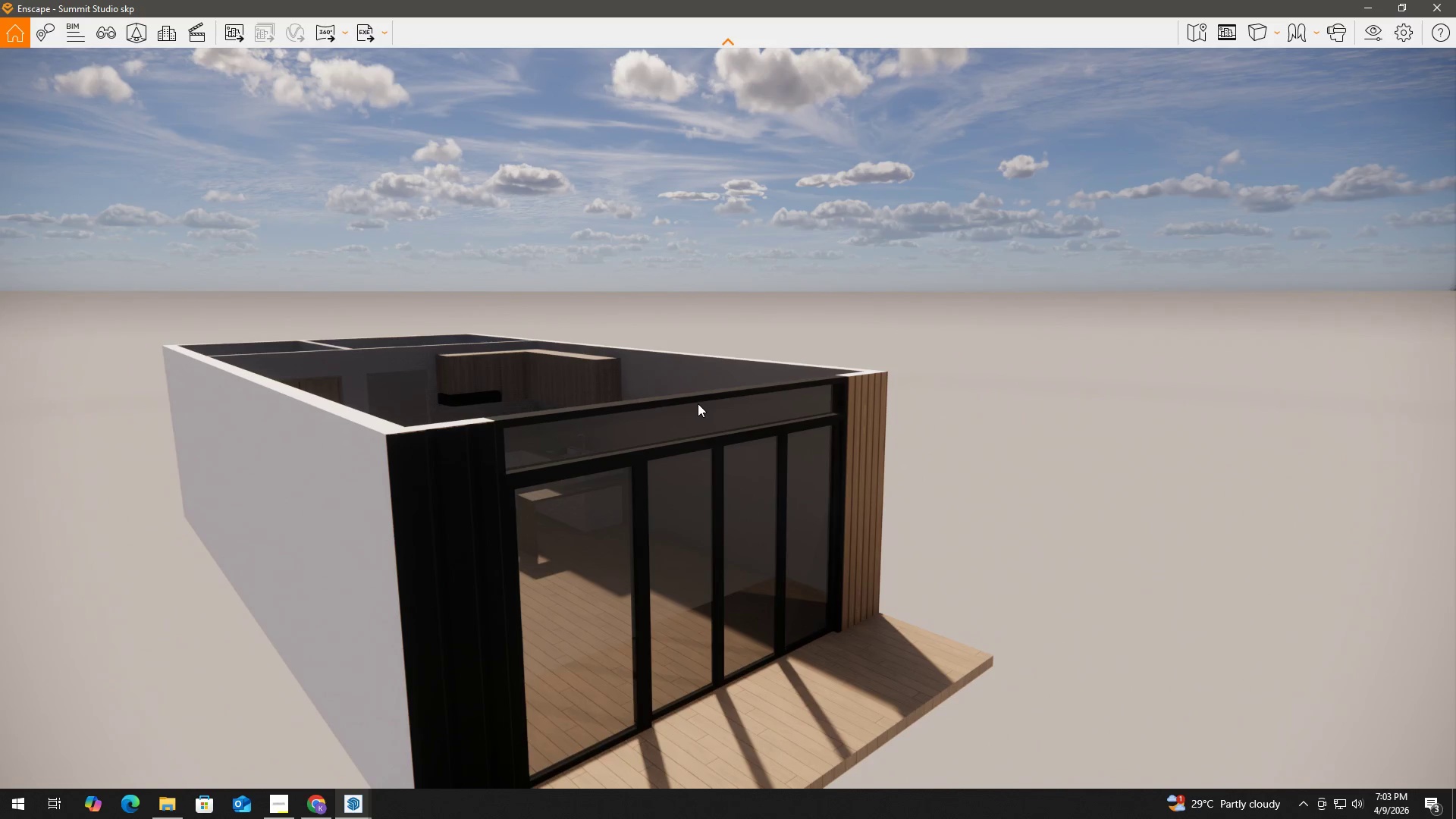 
key(Alt+Tab)
 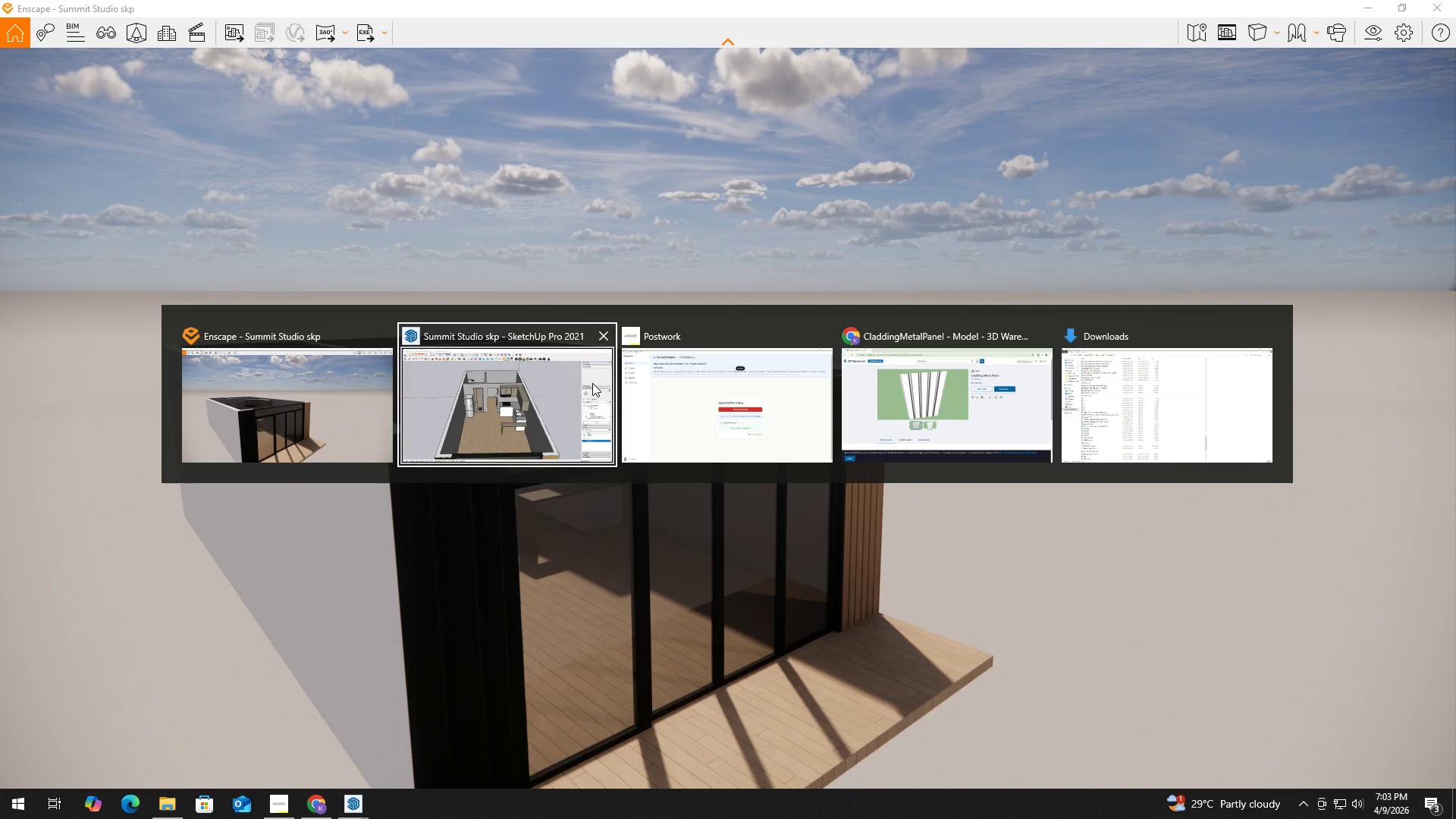 
left_click([551, 388])
 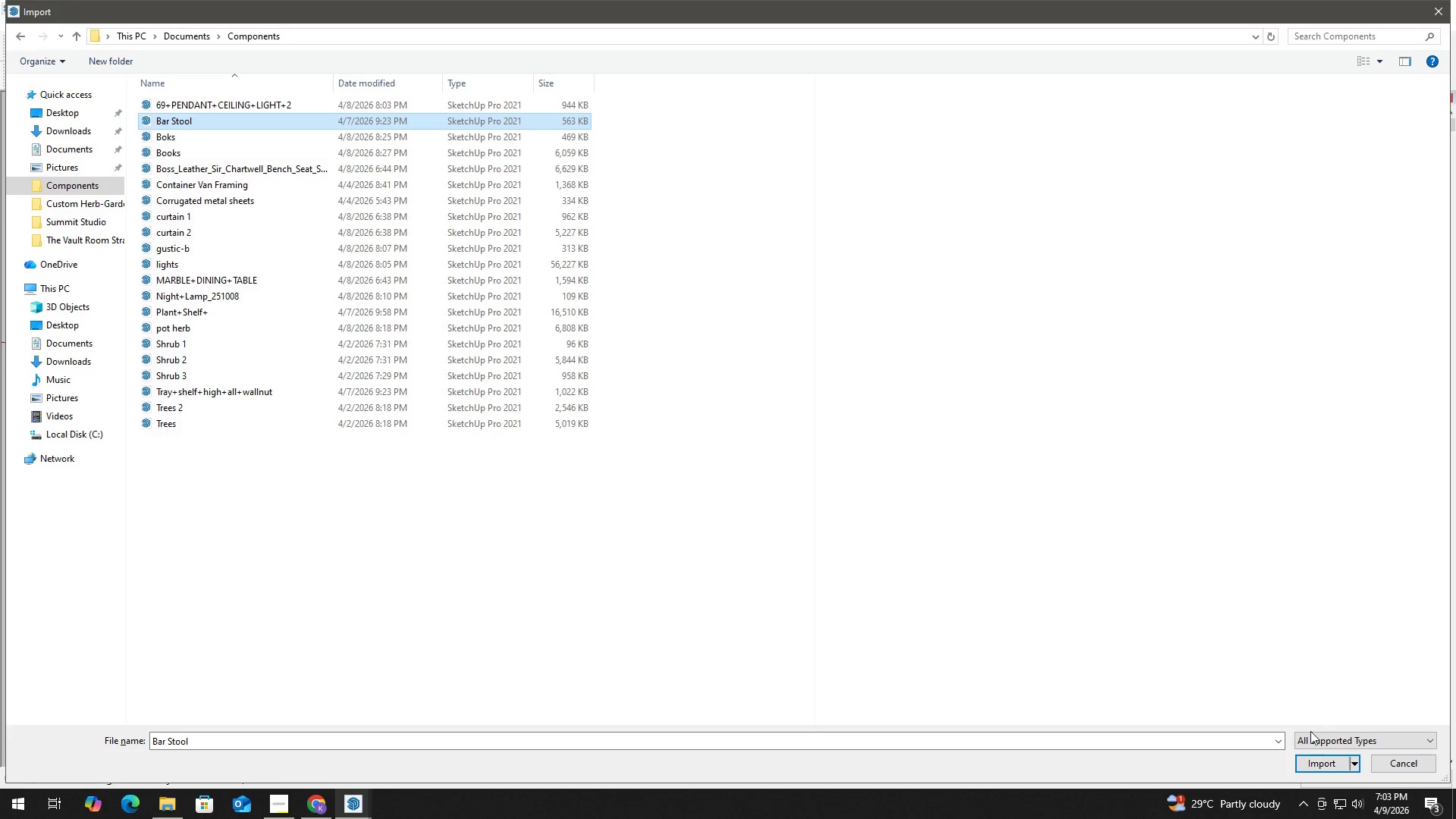 
left_click([1320, 761])
 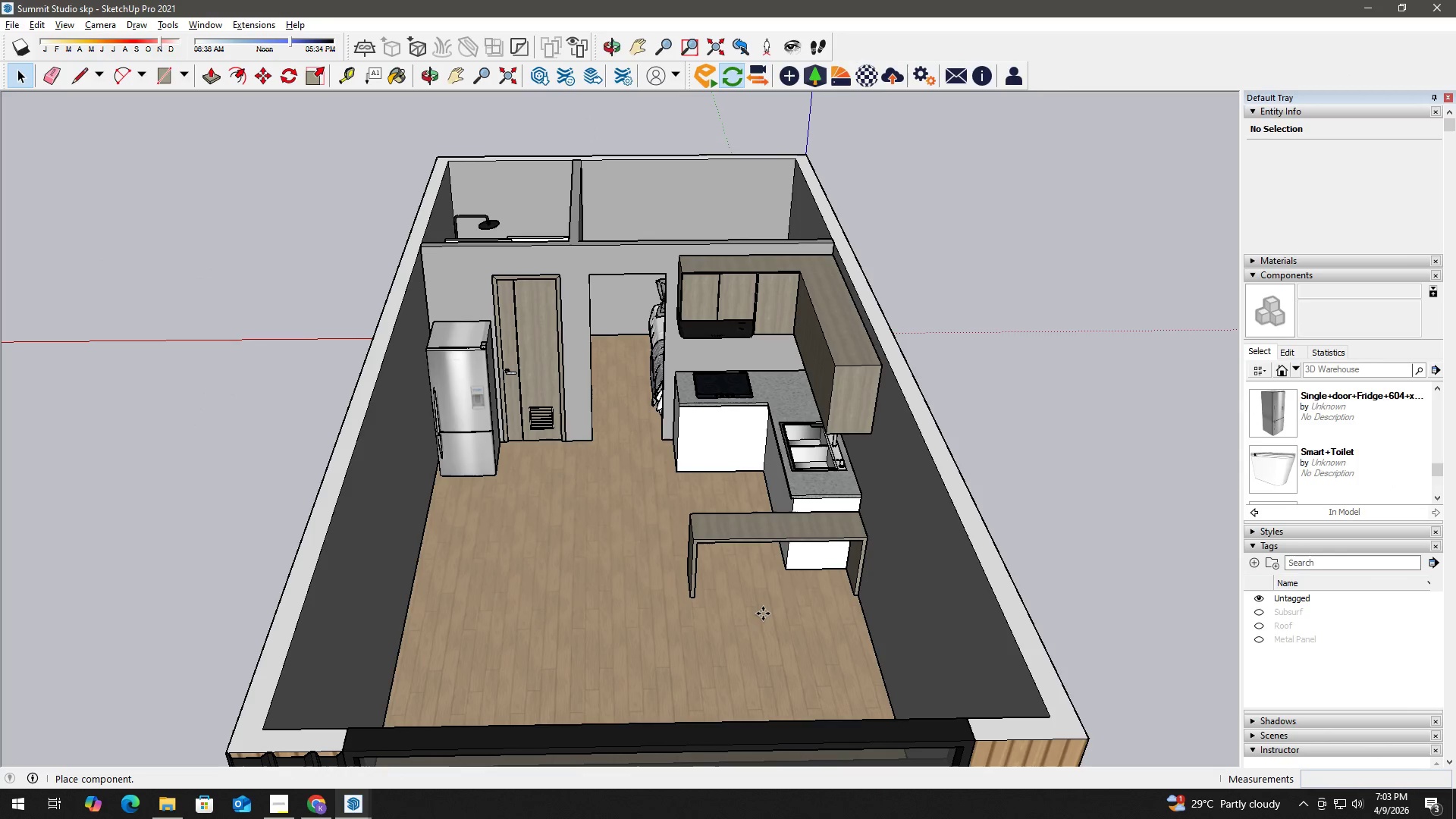 
left_click([763, 613])
 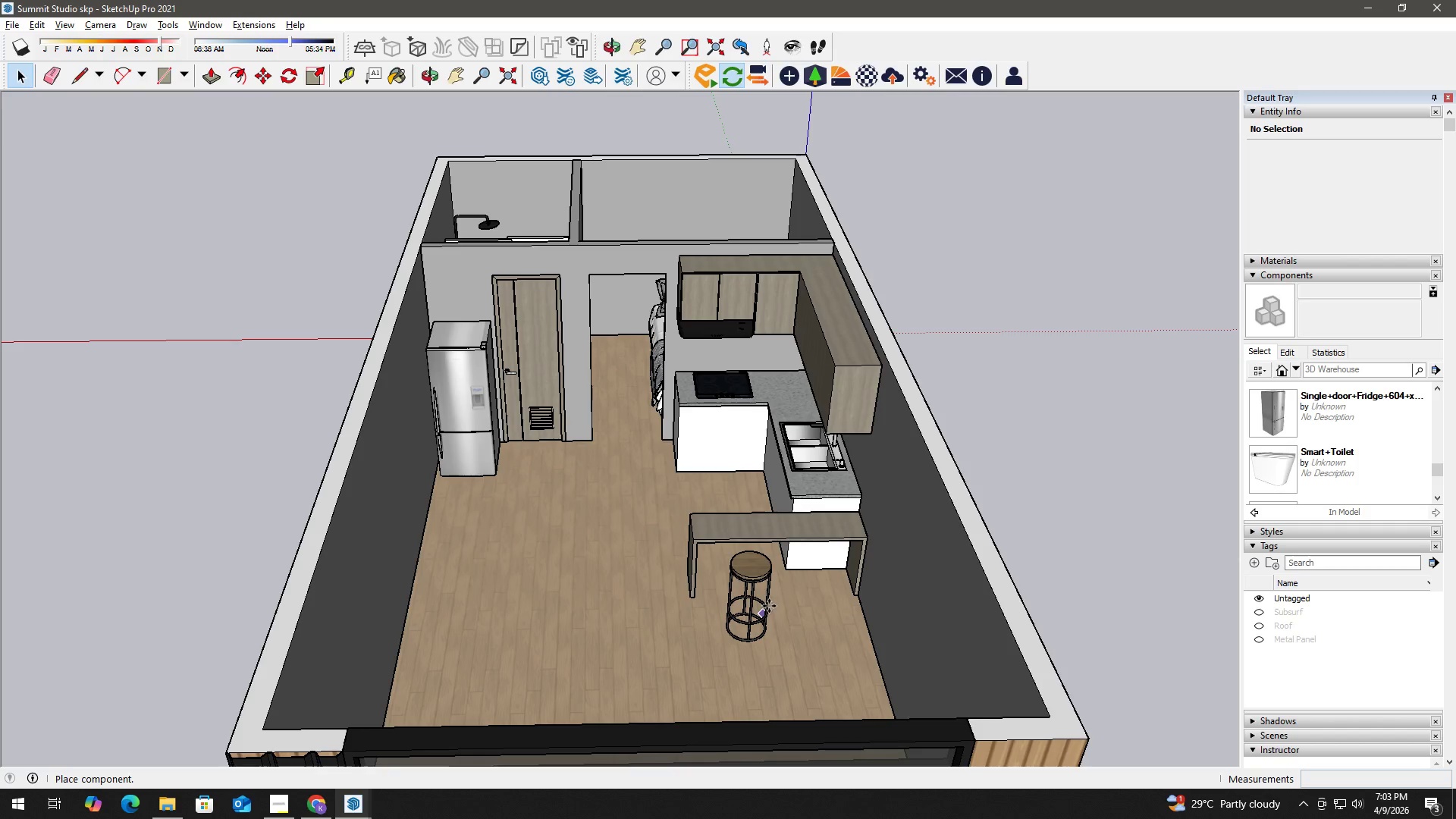 
key(Space)
 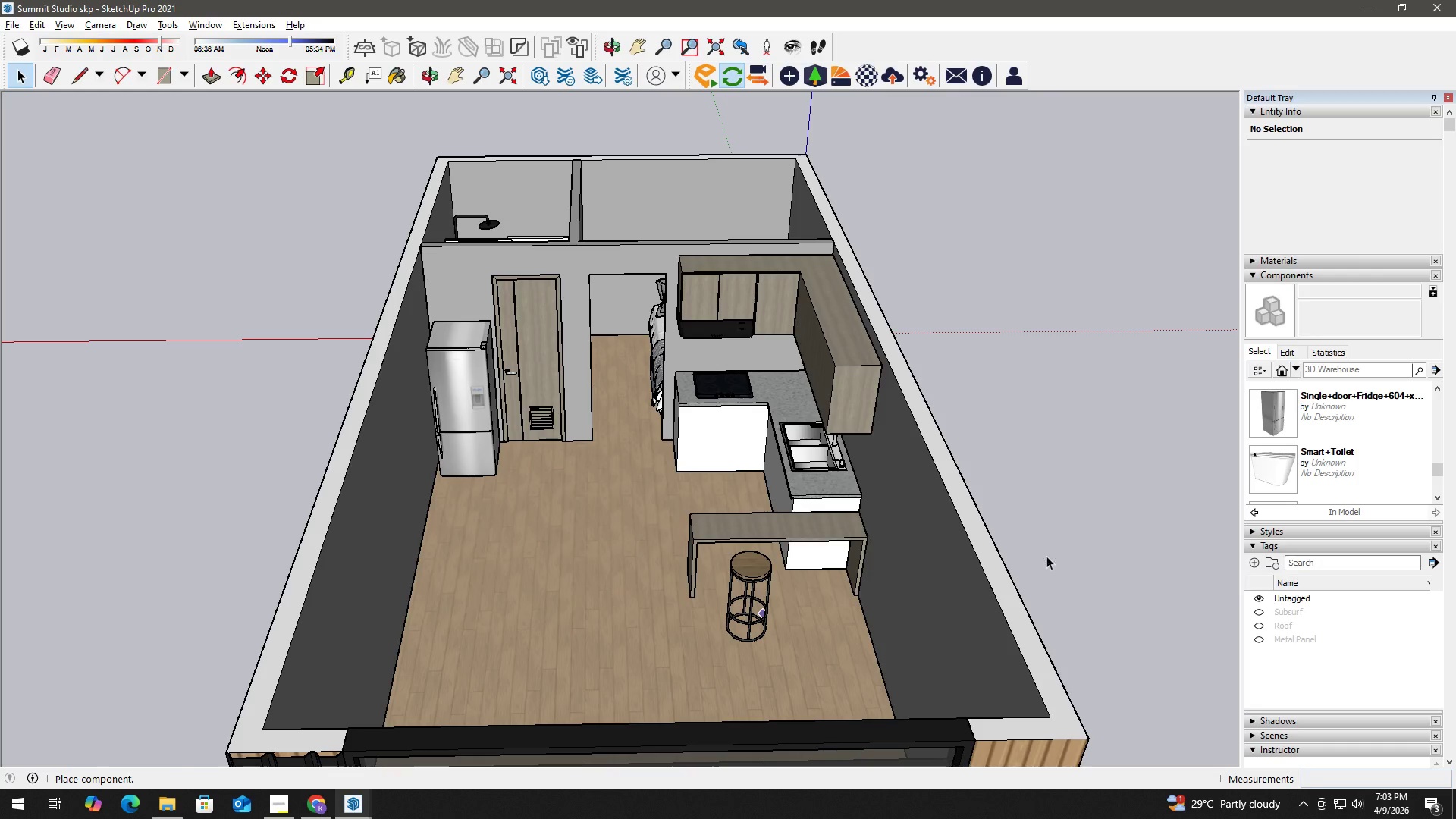 
wait(5.59)
 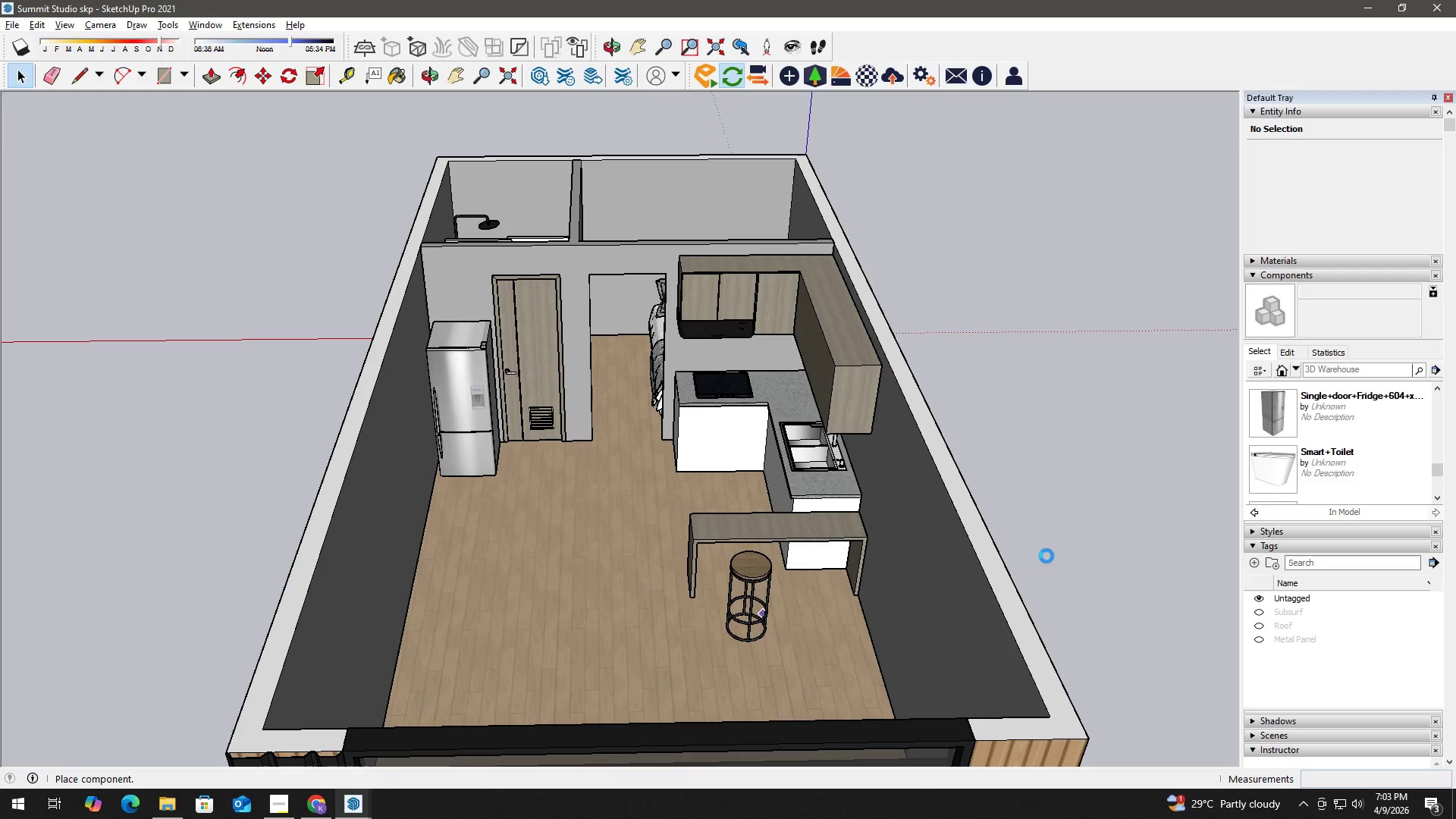 
left_click([1046, 556])
 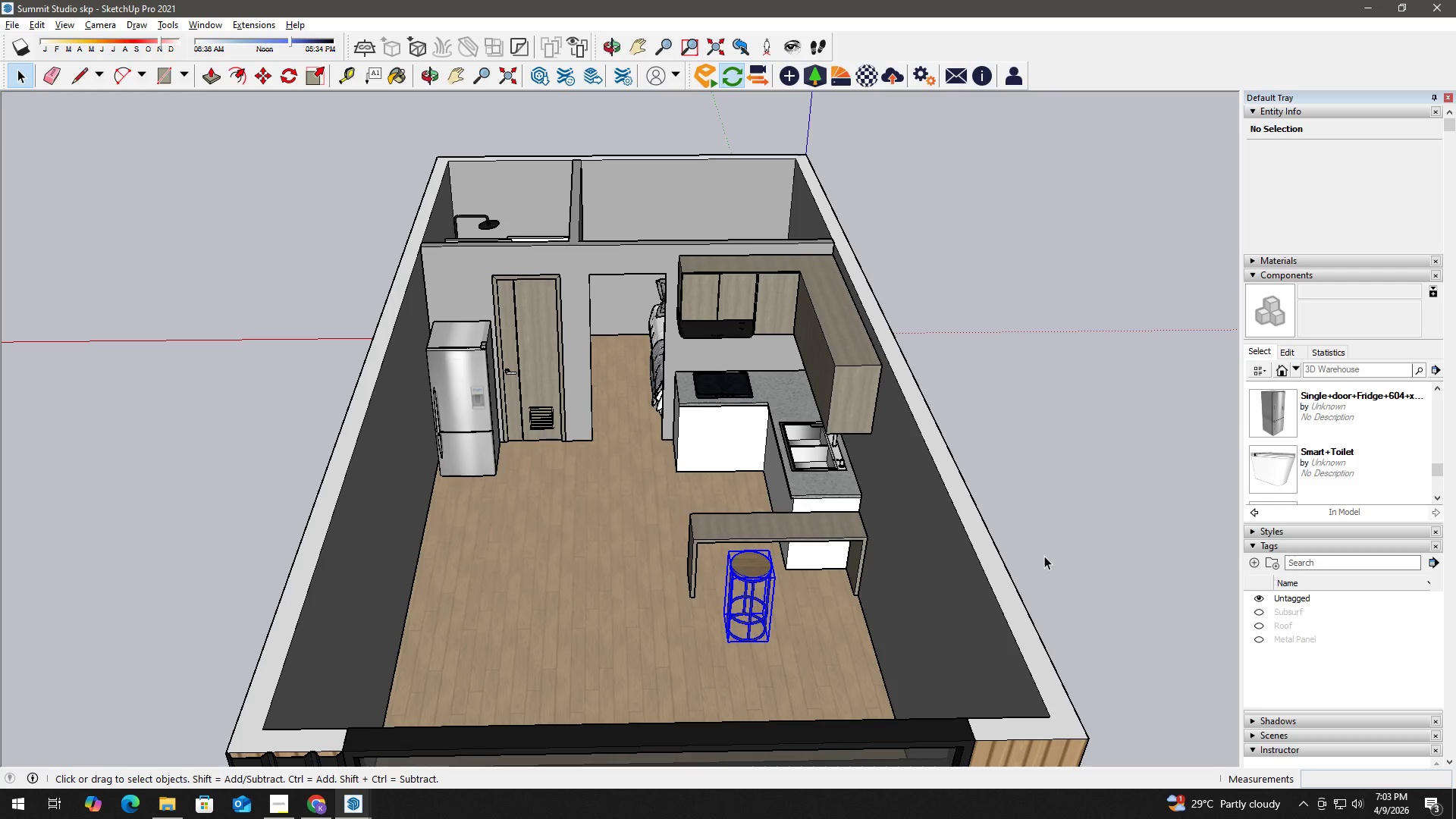 
key(Control+S)
 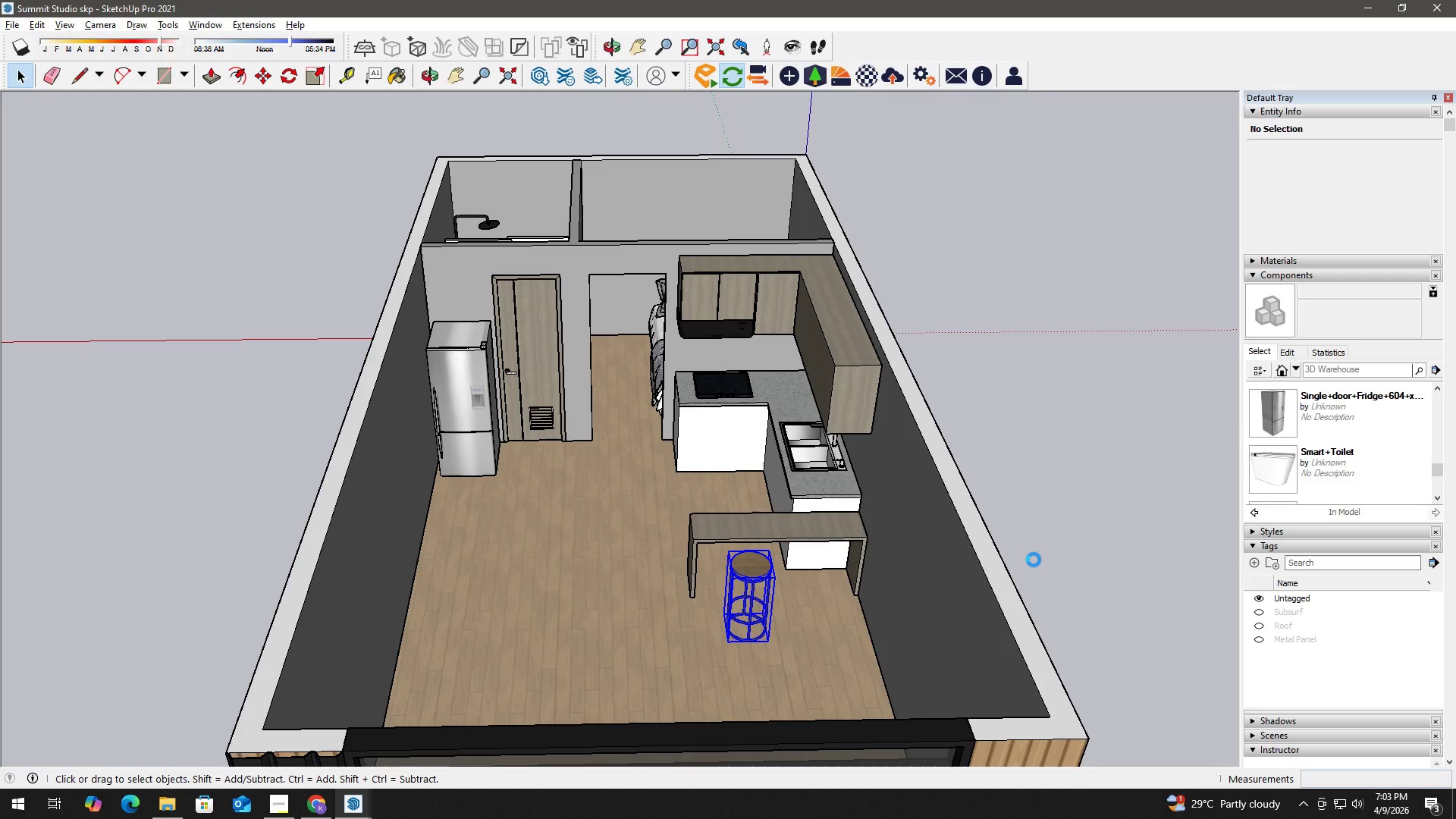 
wait(9.31)
 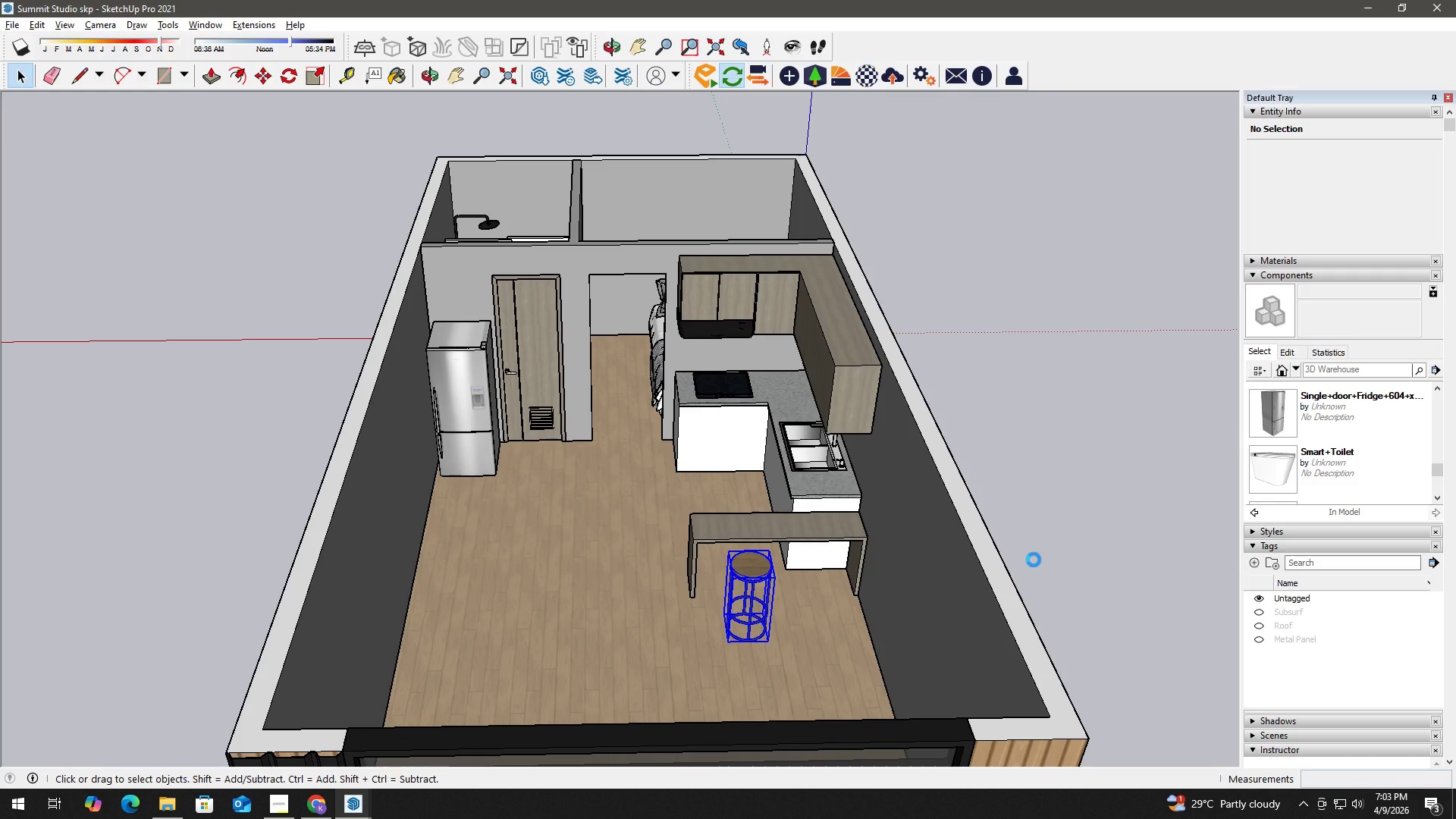 
scroll: coordinate [829, 517], scroll_direction: up, amount: 14.0
 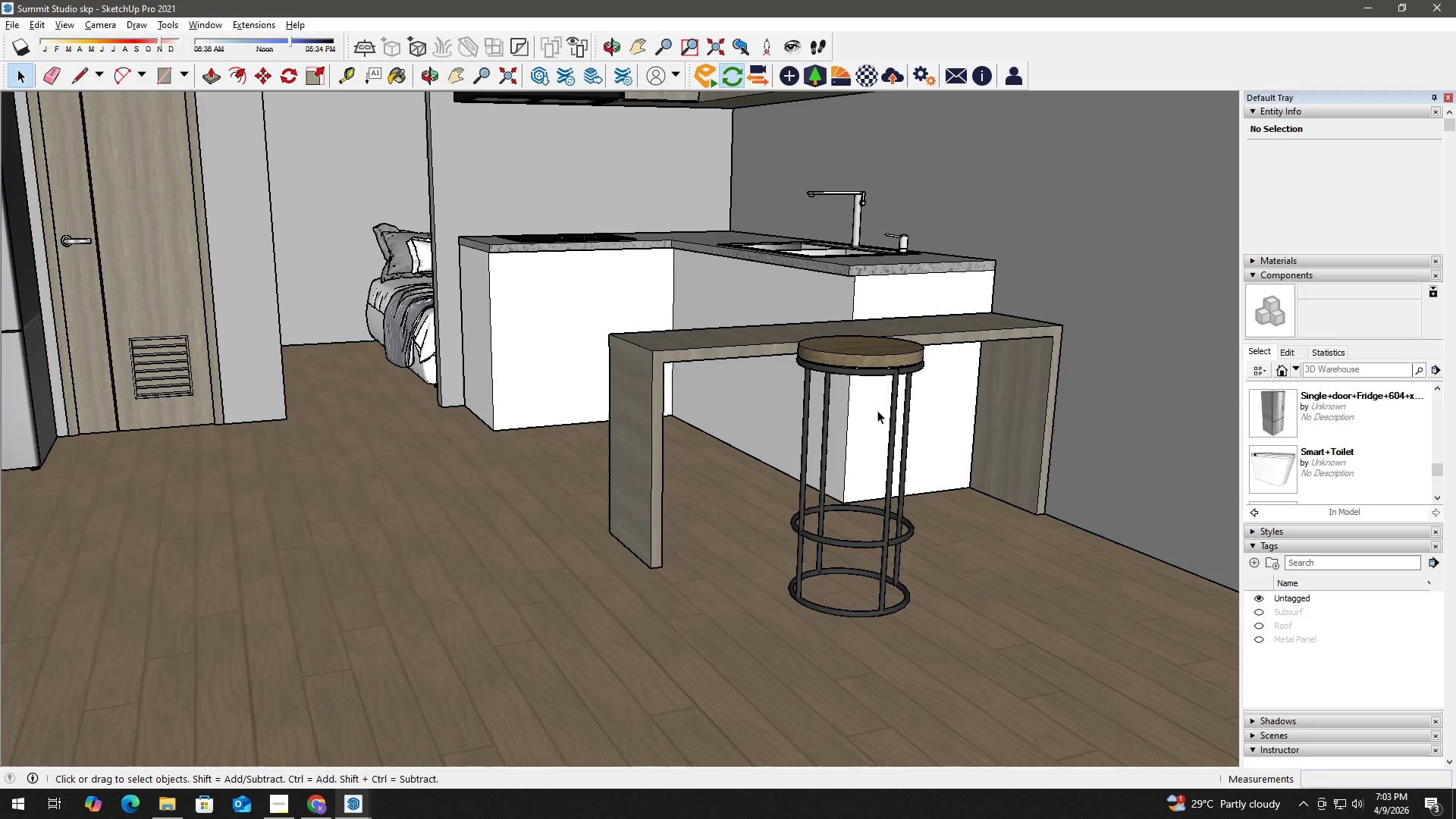 
scroll: coordinate [870, 410], scroll_direction: down, amount: 3.0
 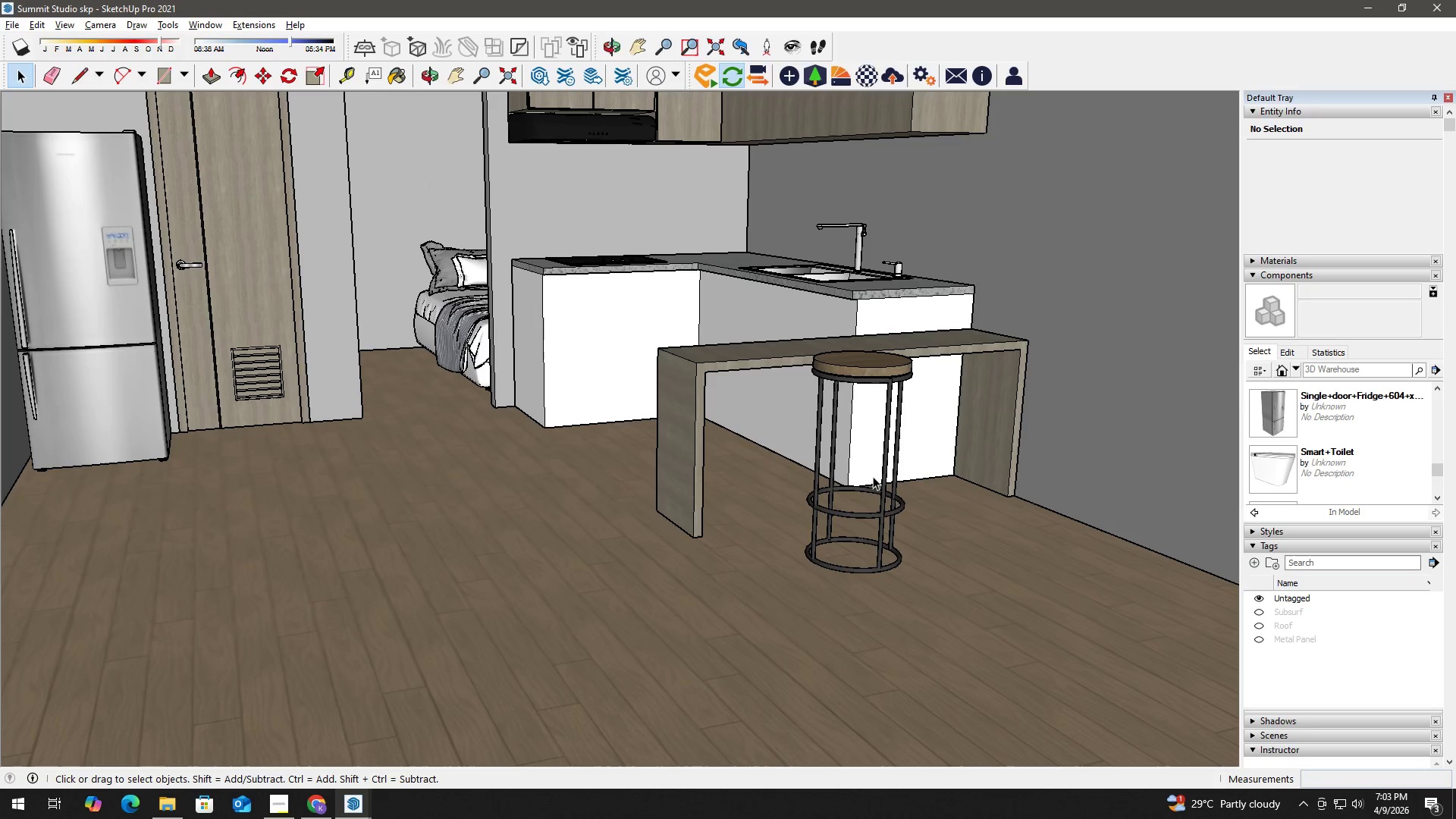 
scroll: coordinate [871, 499], scroll_direction: up, amount: 3.0
 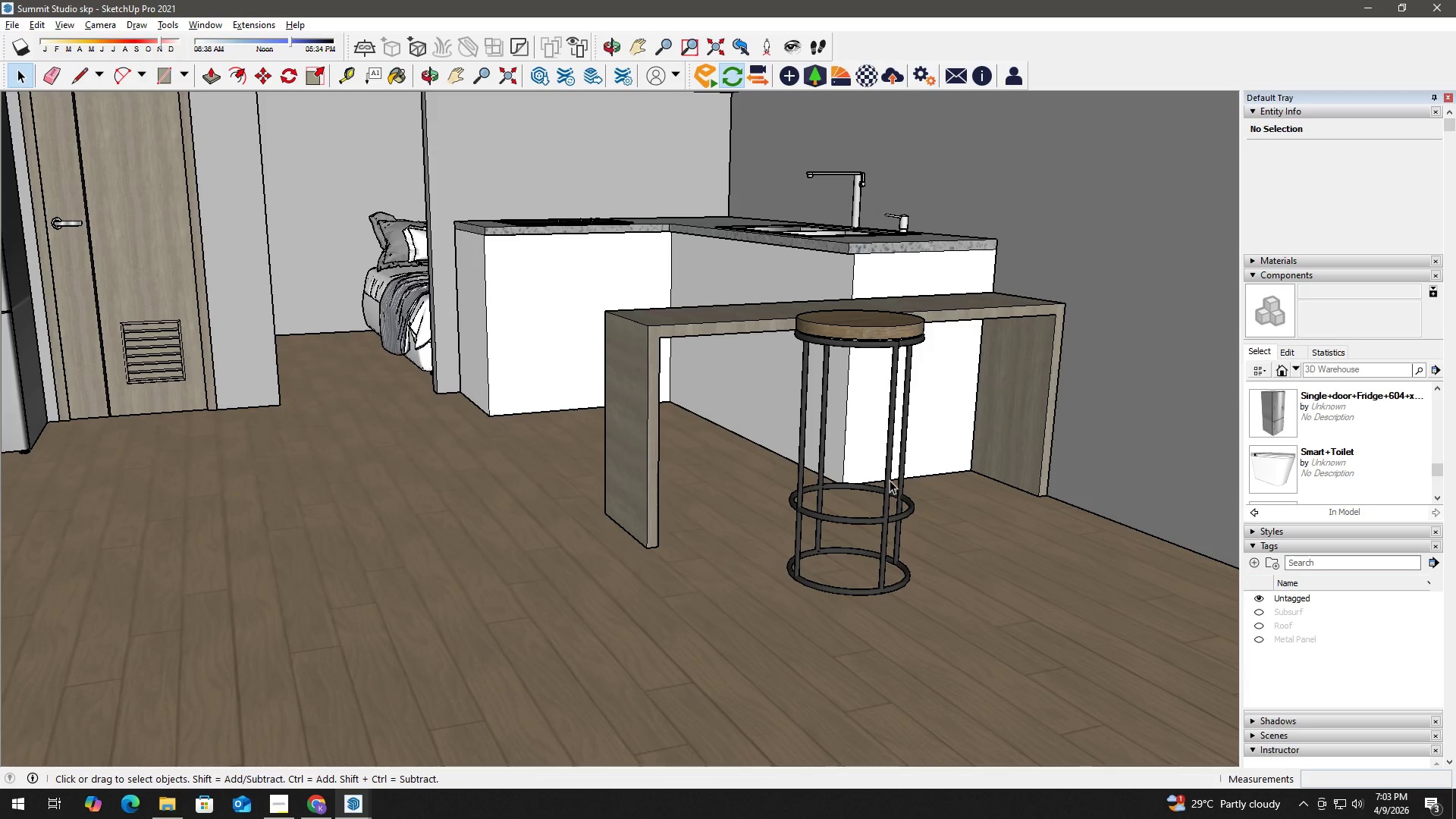 
double_click([890, 480])
 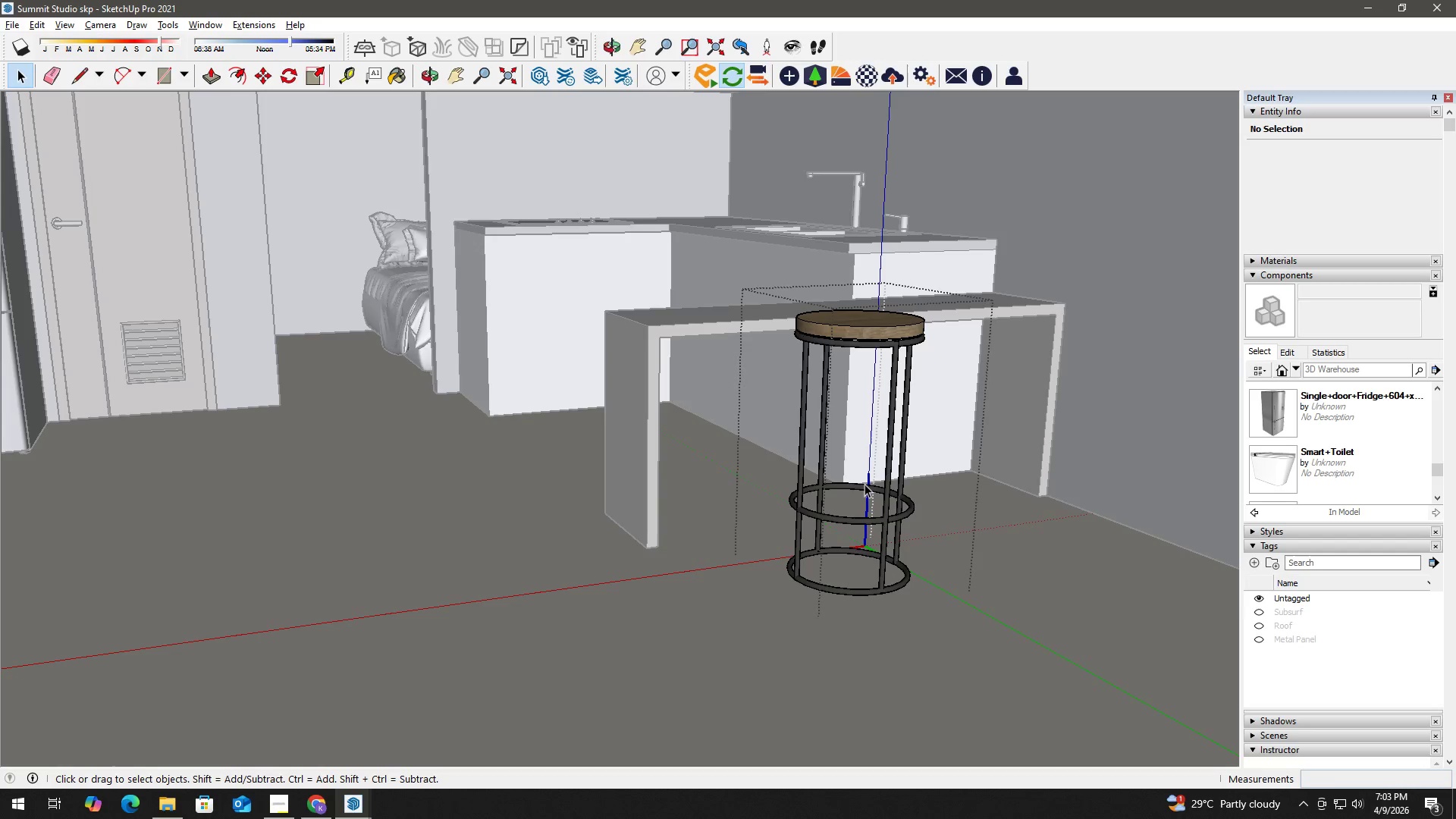 
left_click_drag(start_coordinate=[727, 457], to_coordinate=[1047, 683])
 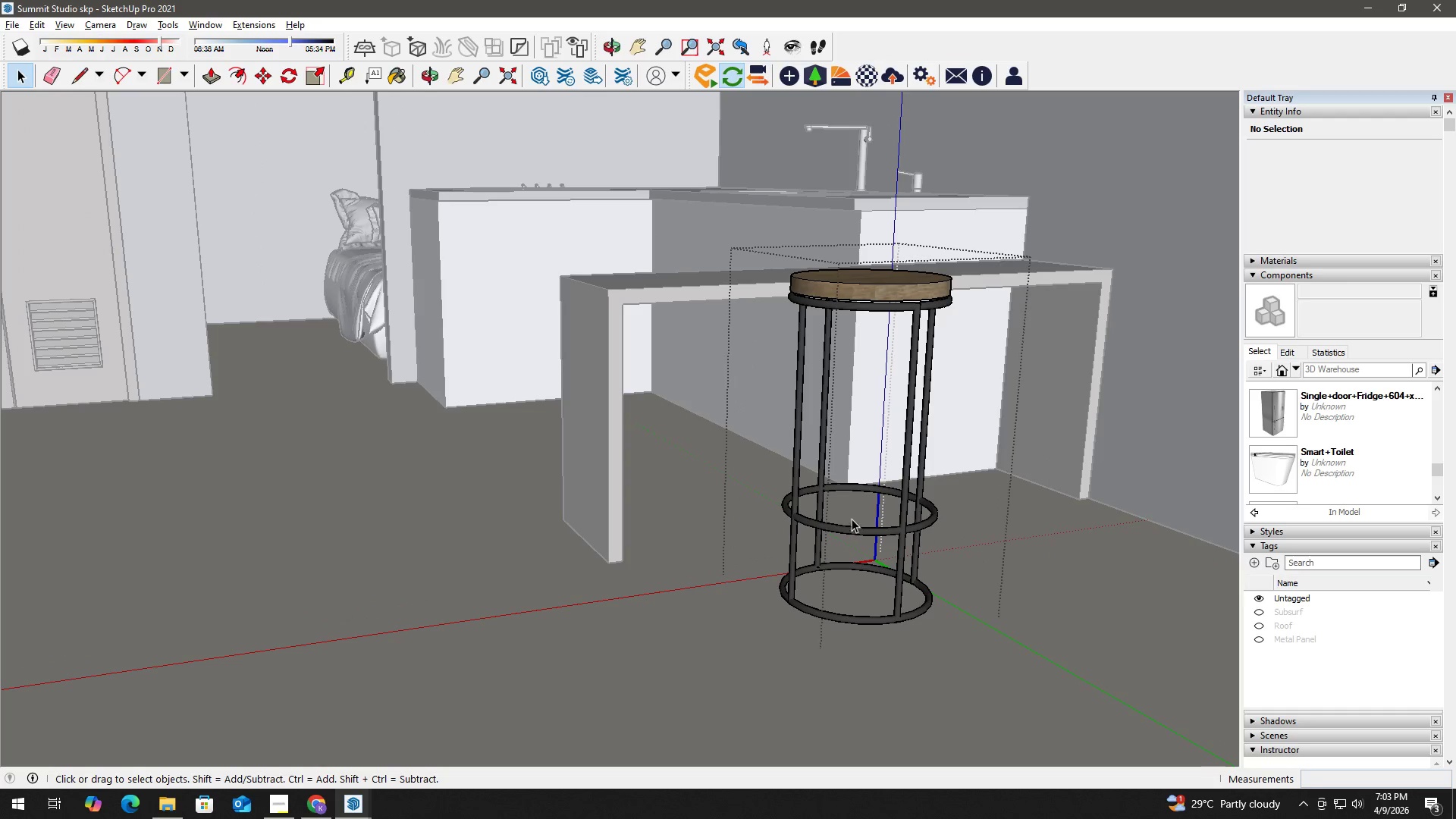 
scroll: coordinate [819, 481], scroll_direction: up, amount: 2.0
 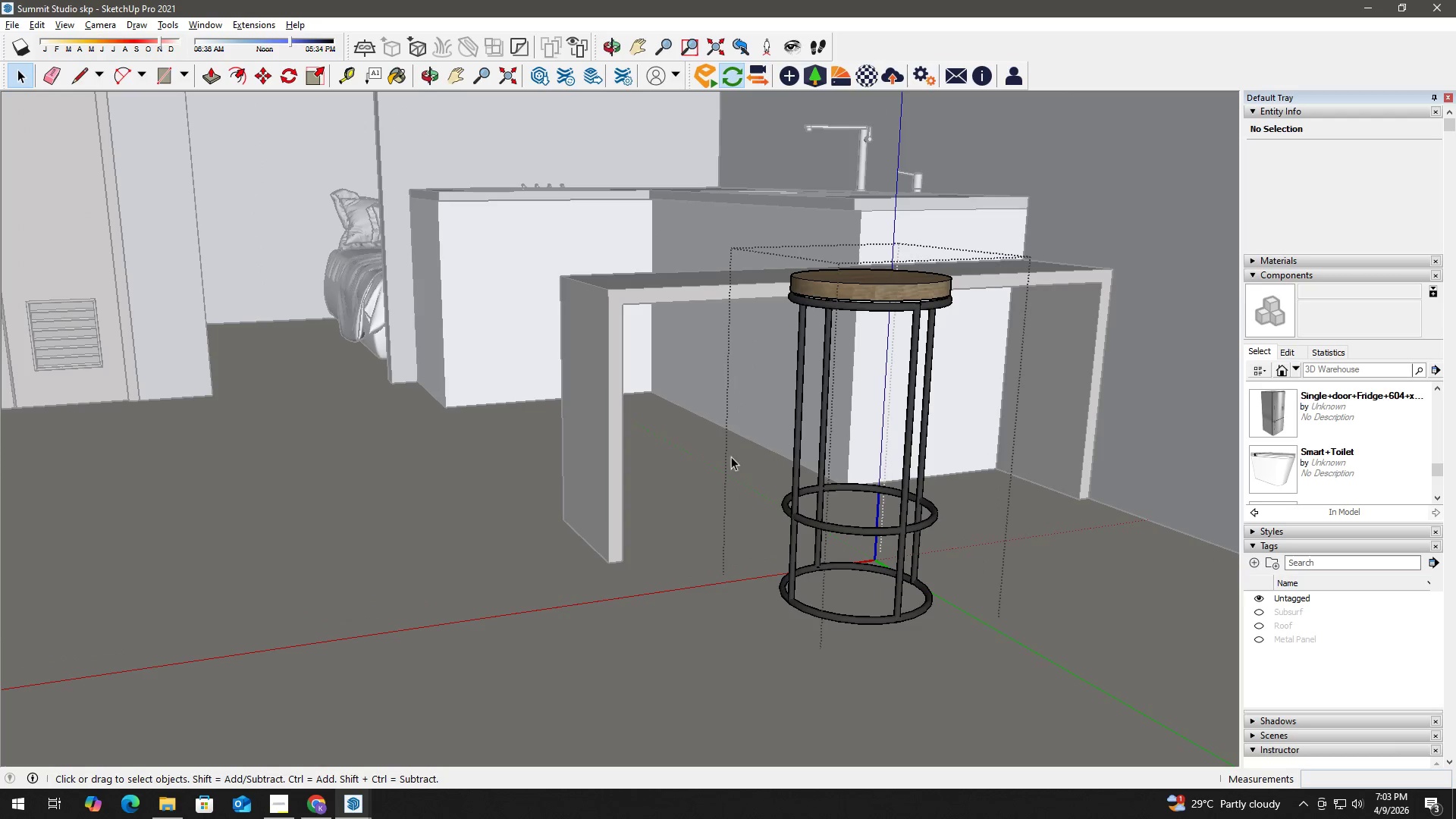 
left_click([855, 532])
 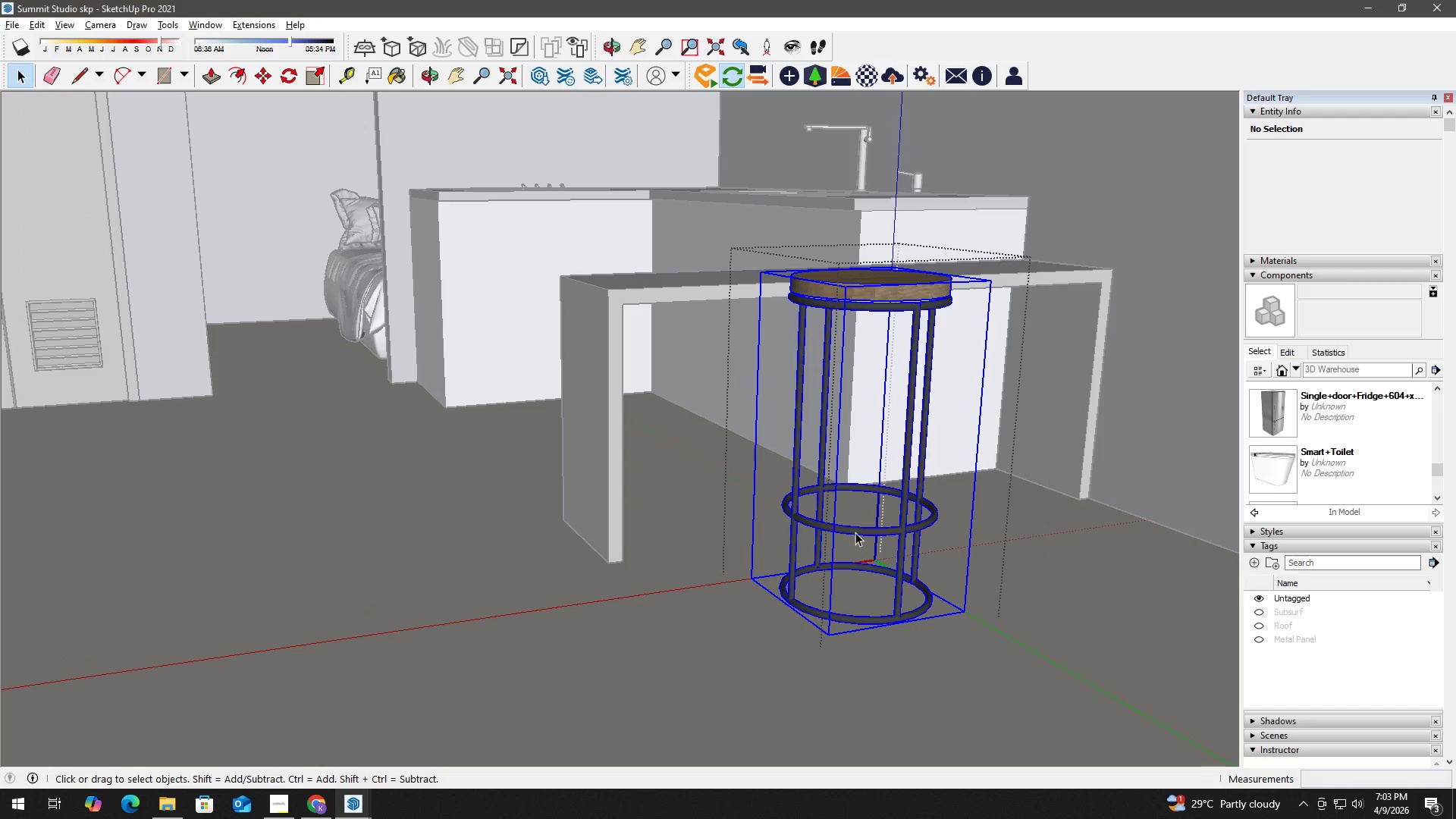 
double_click([855, 532])
 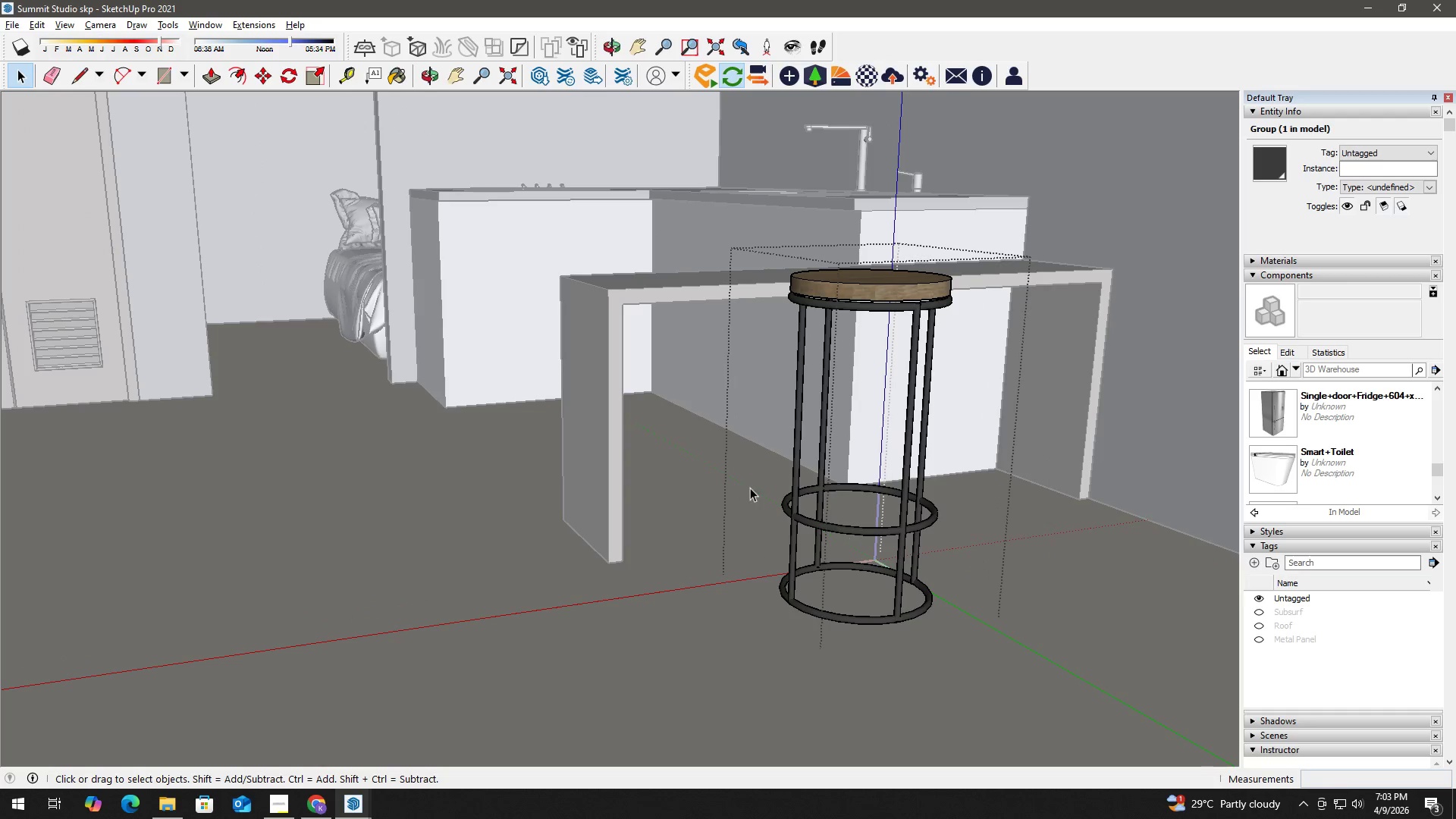 
left_click_drag(start_coordinate=[719, 453], to_coordinate=[1021, 683])
 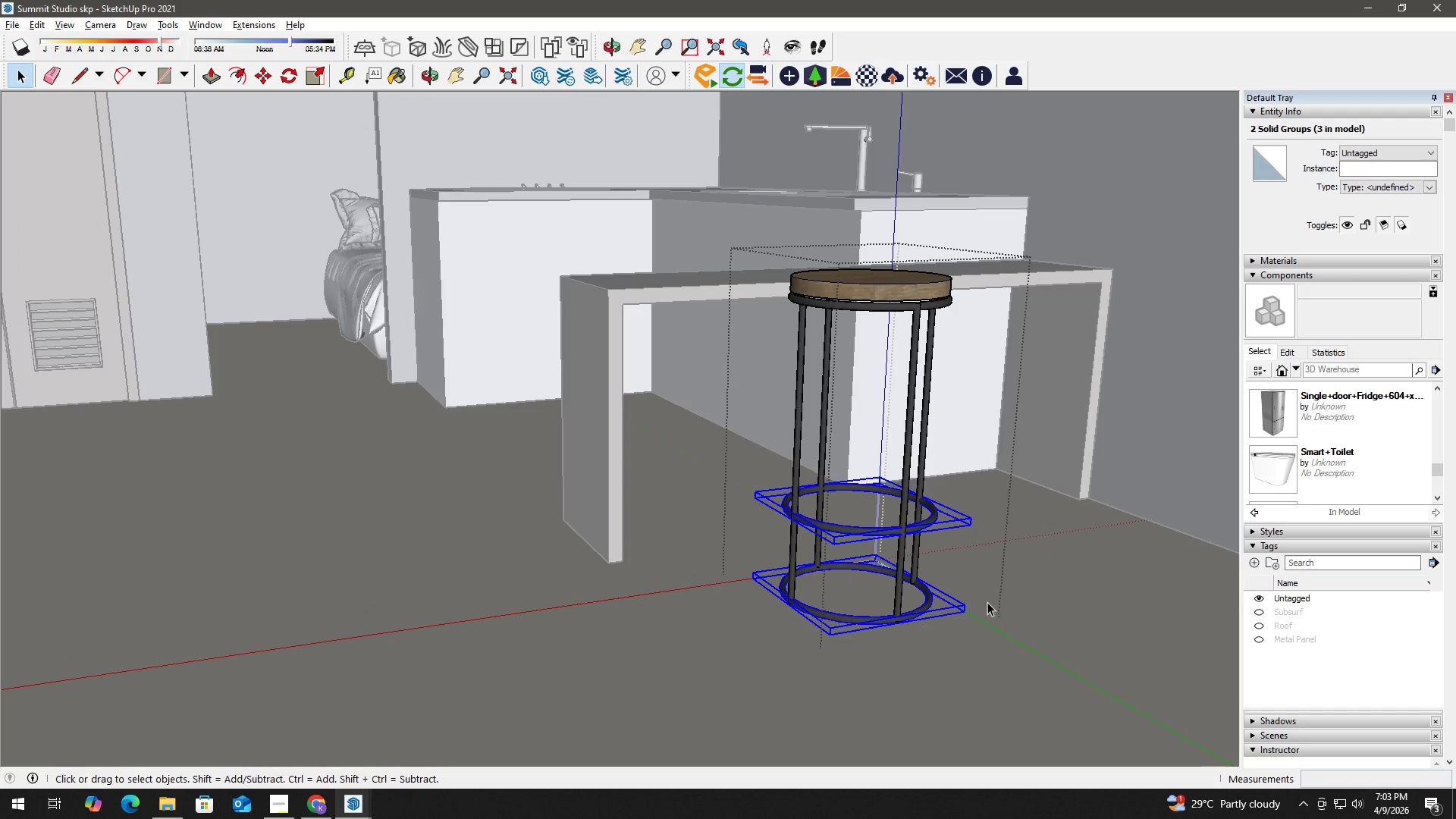 
key(M)
 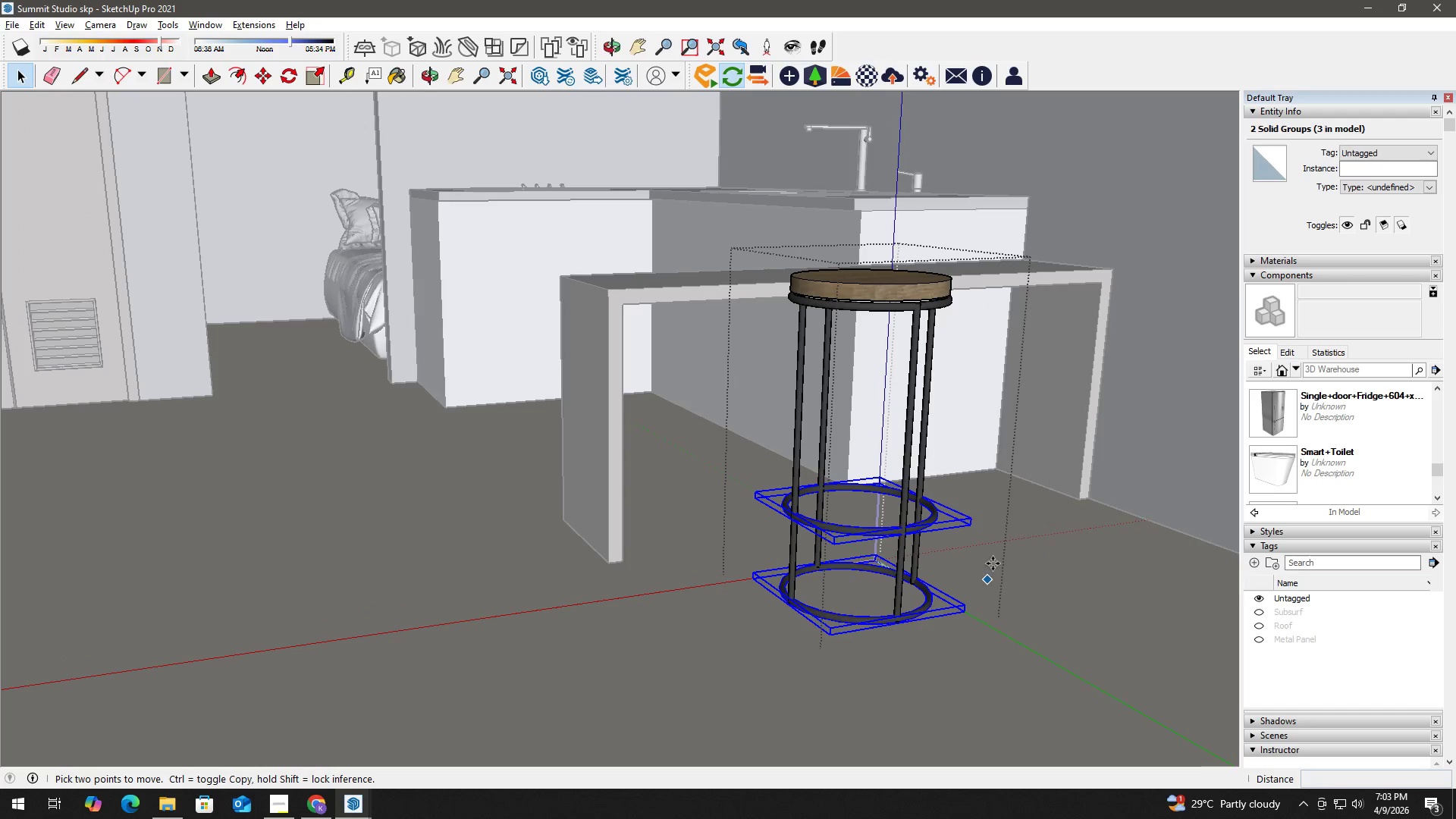 
left_click([993, 563])
 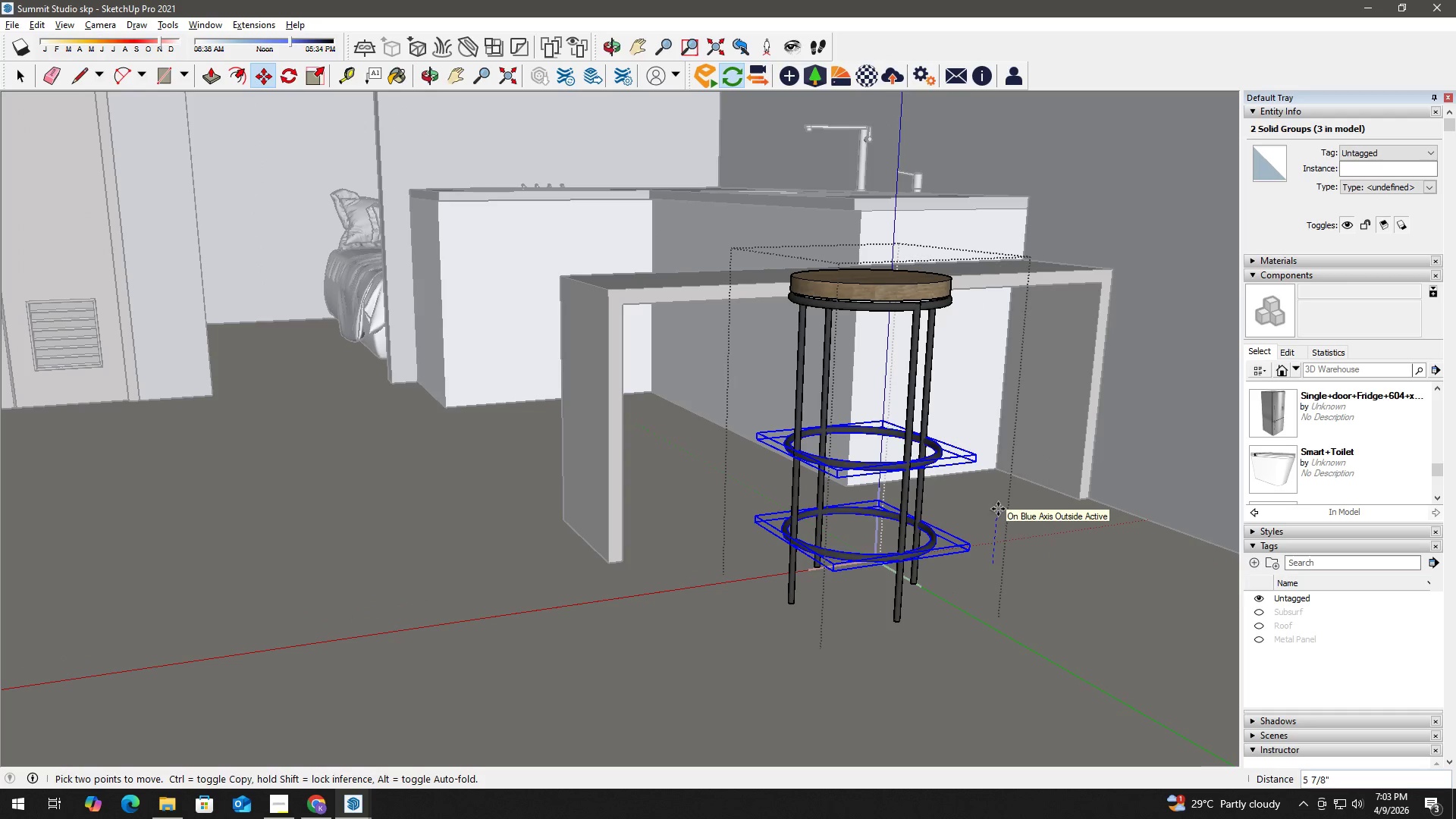 
key(Space)
 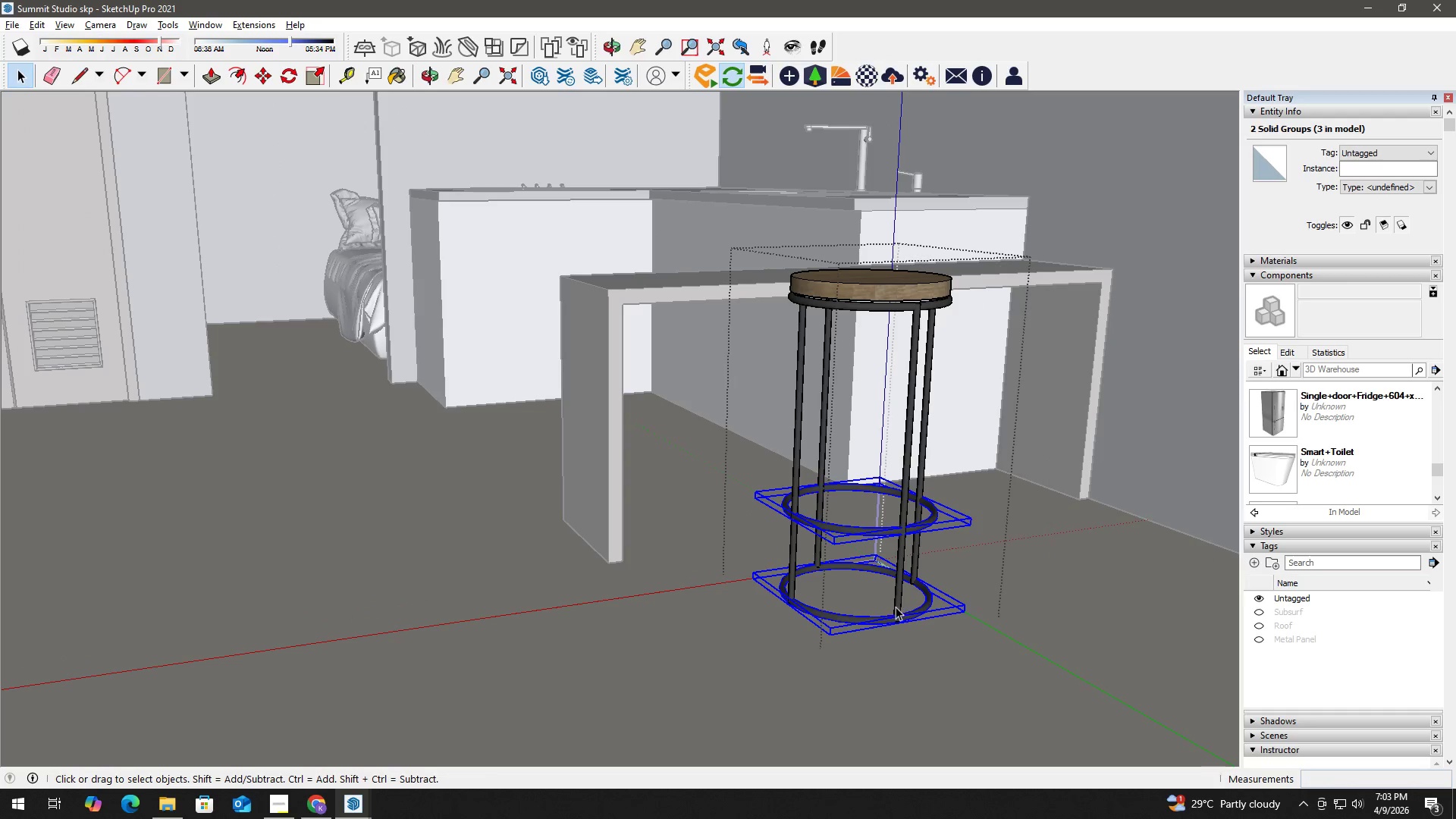 
left_click([893, 609])
 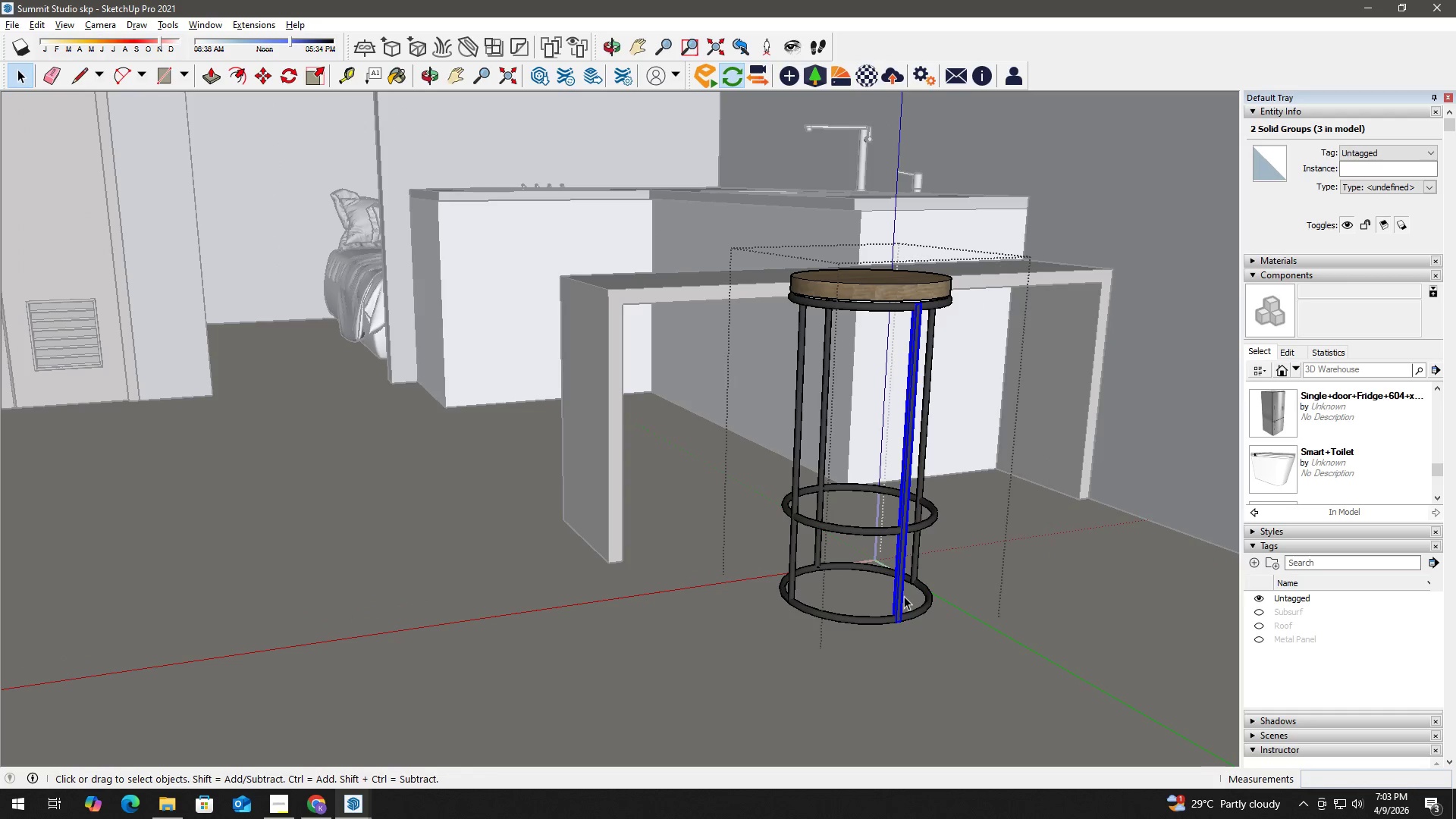 
double_click([904, 596])
 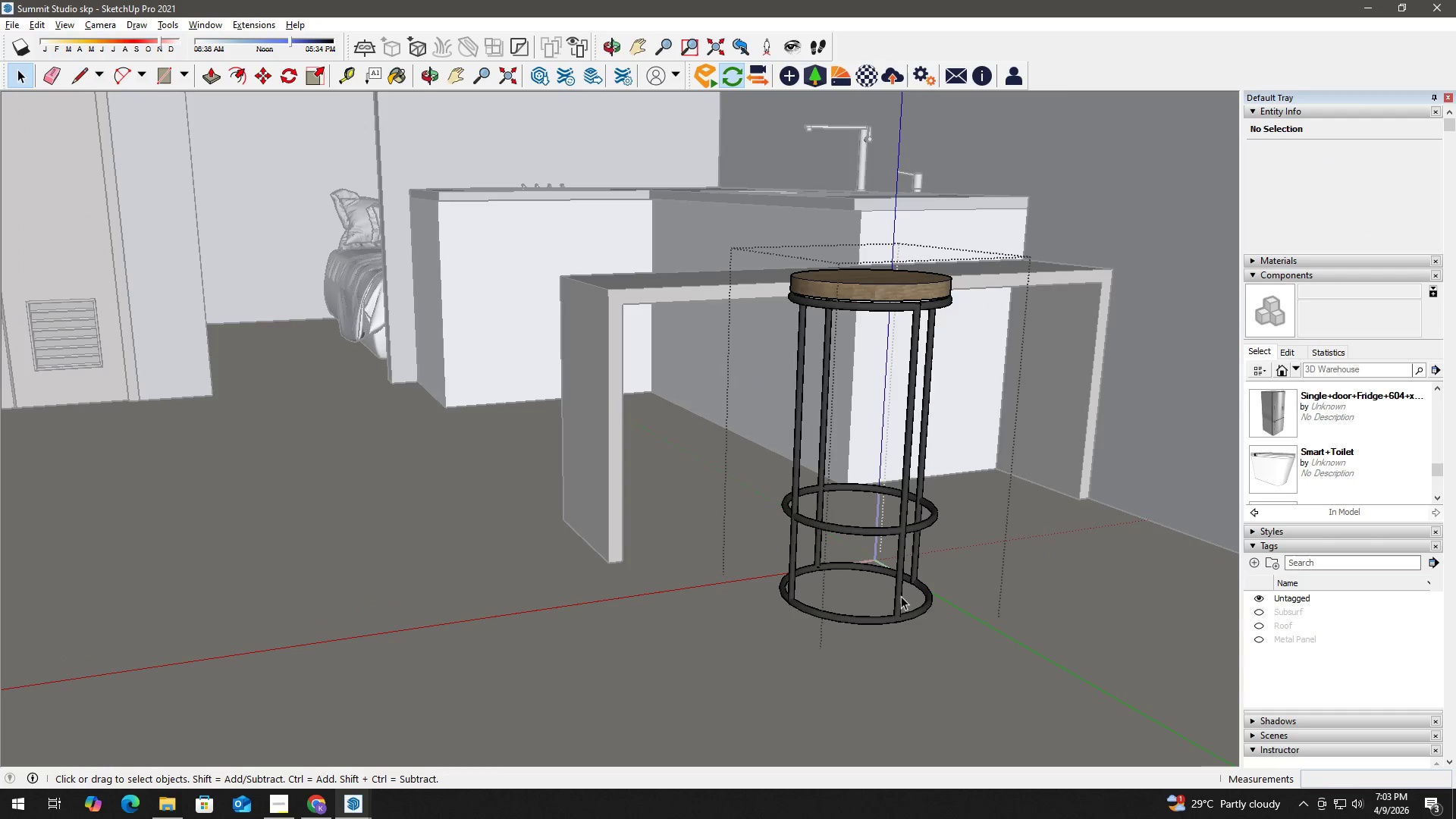 
double_click([901, 596])
 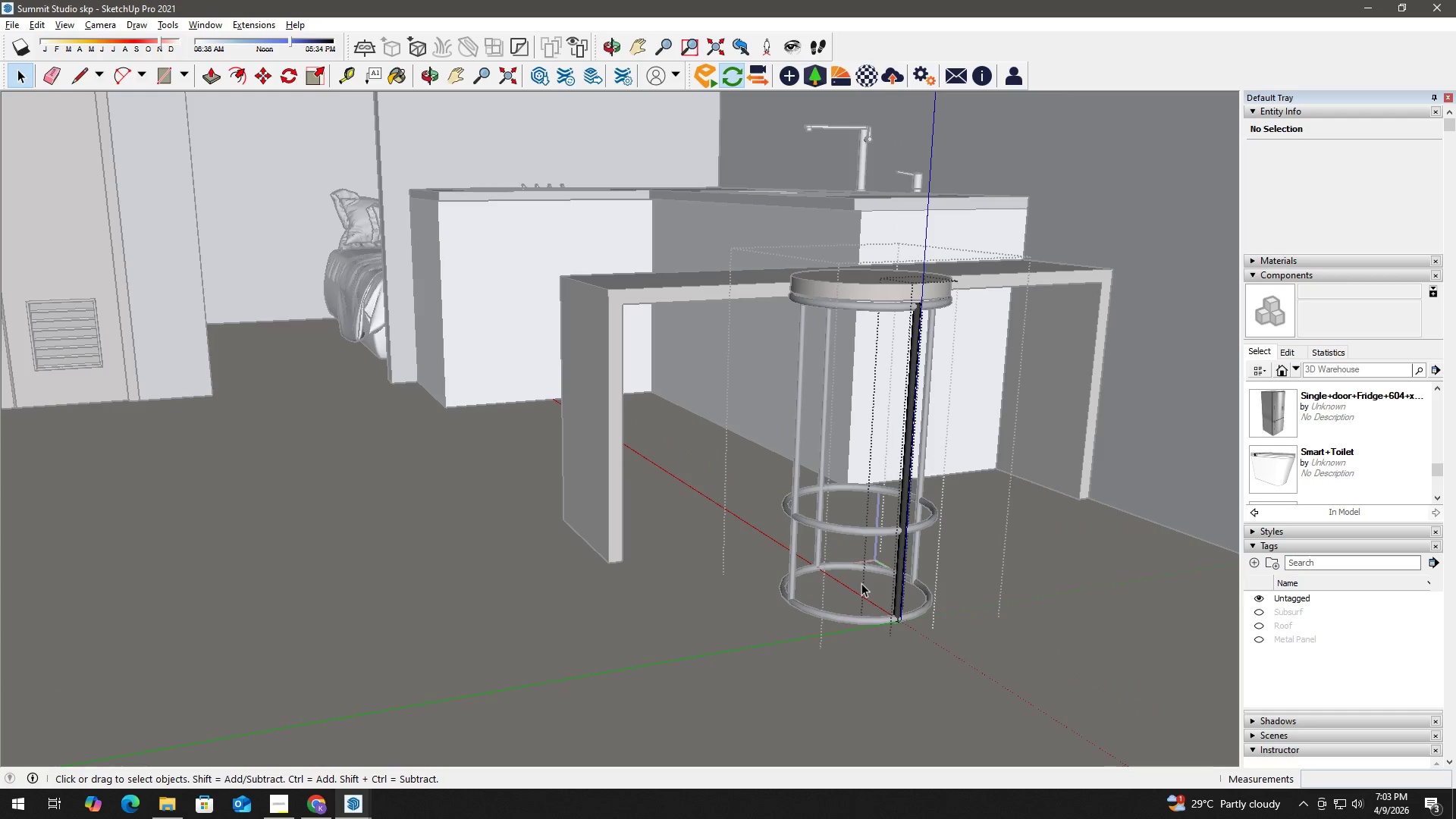 
left_click_drag(start_coordinate=[861, 583], to_coordinate=[965, 652])
 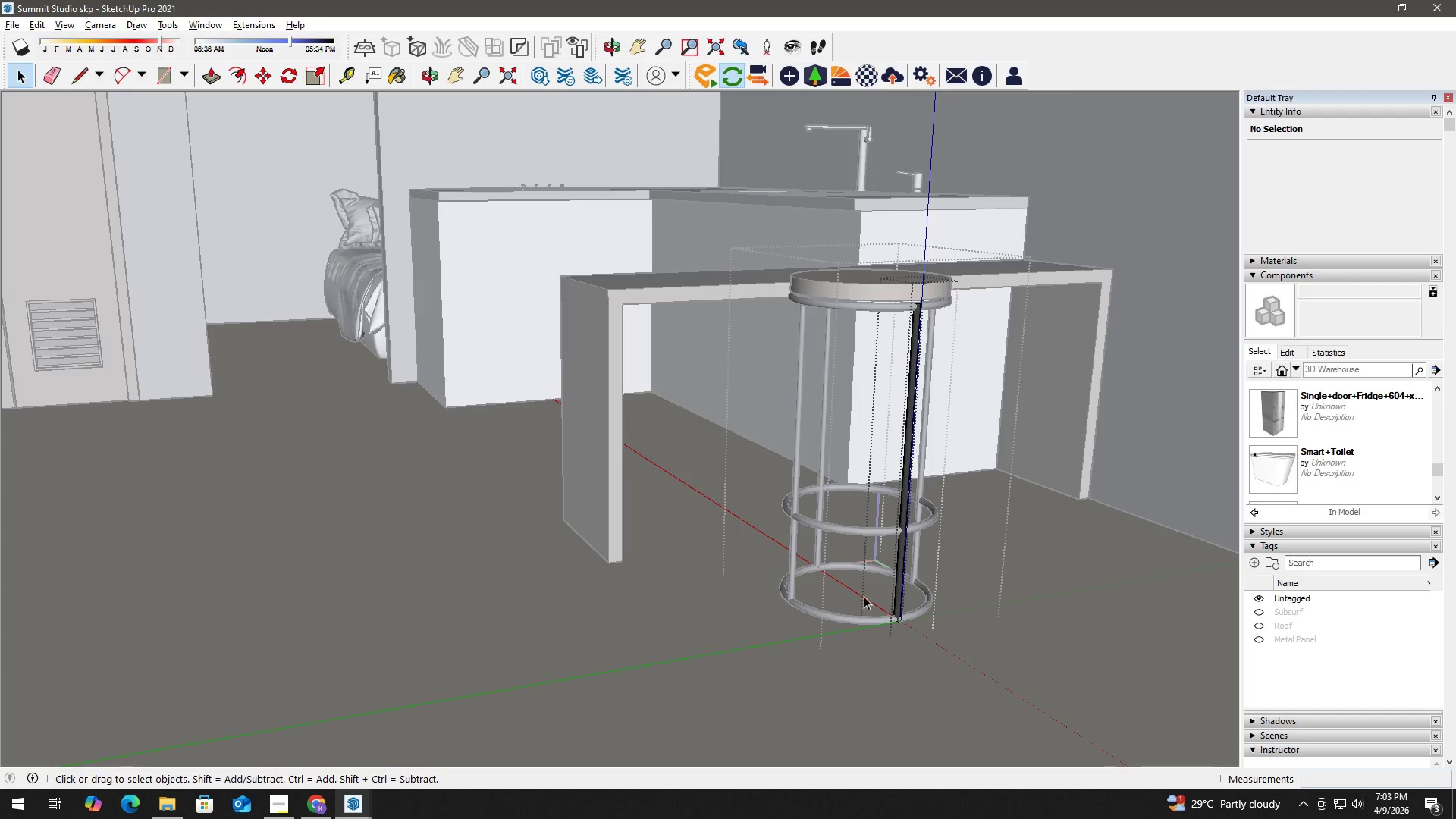 
left_click_drag(start_coordinate=[861, 595], to_coordinate=[942, 667])
 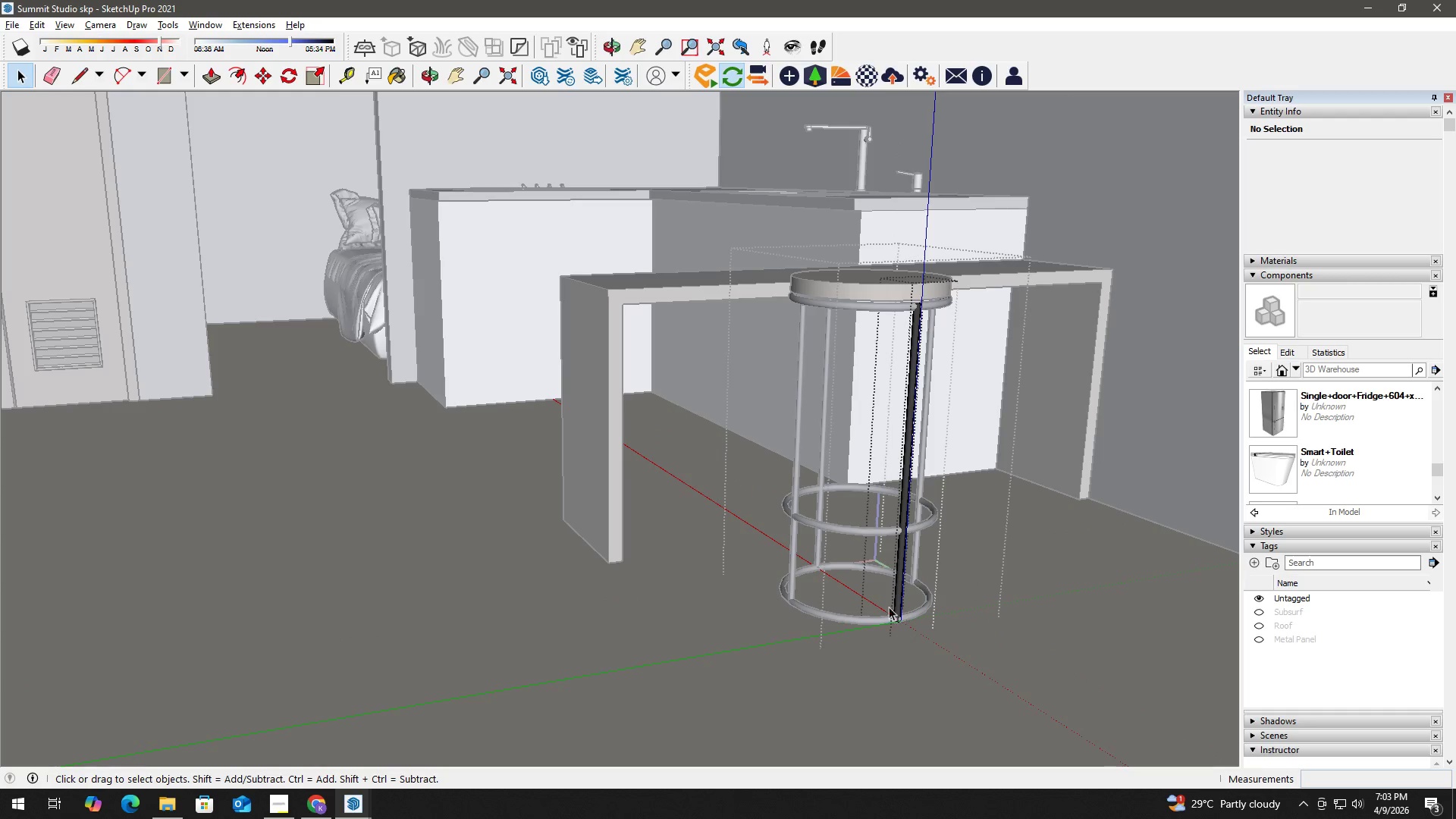 
left_click([889, 607])
 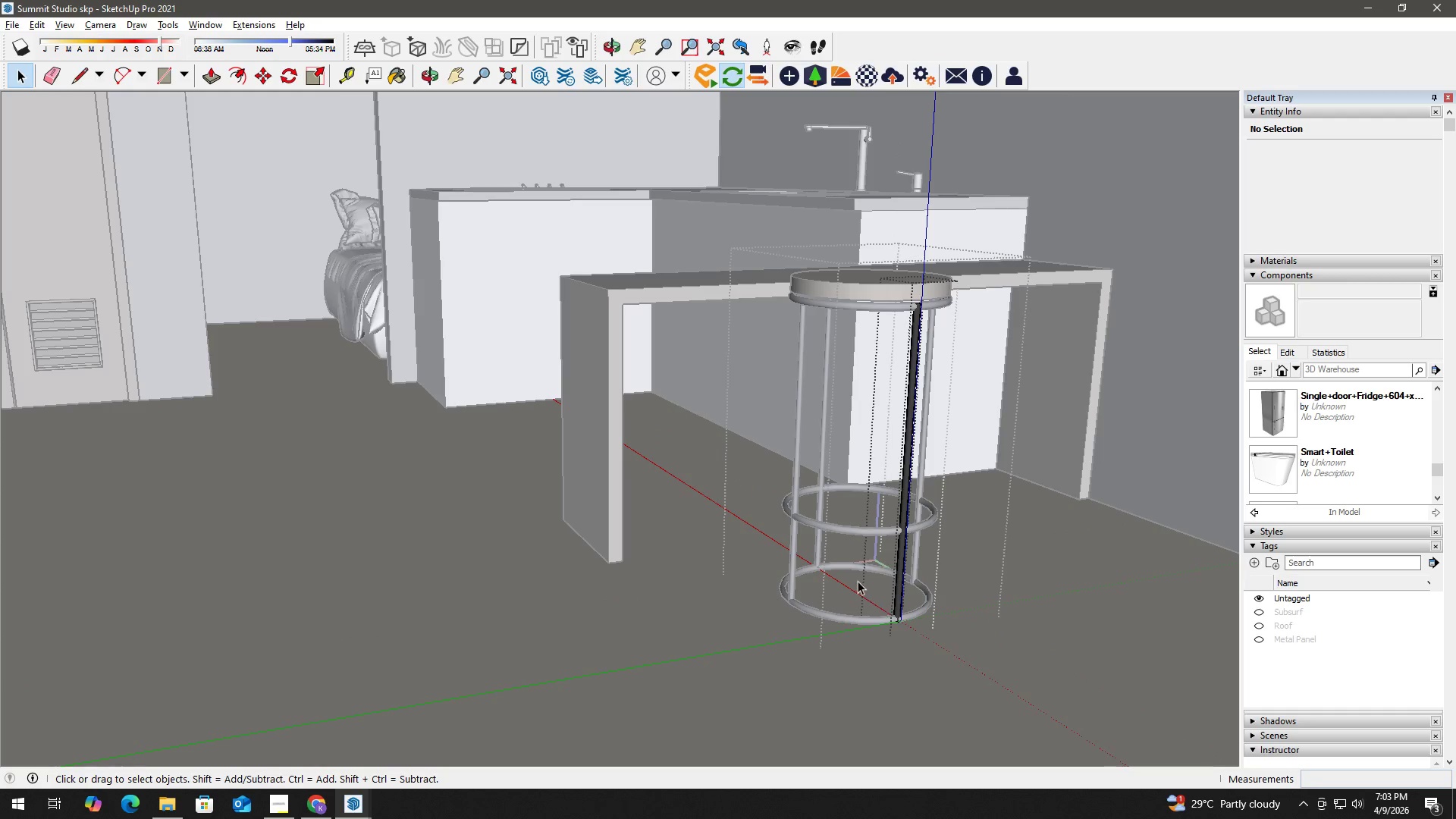 
left_click_drag(start_coordinate=[858, 581], to_coordinate=[943, 664])
 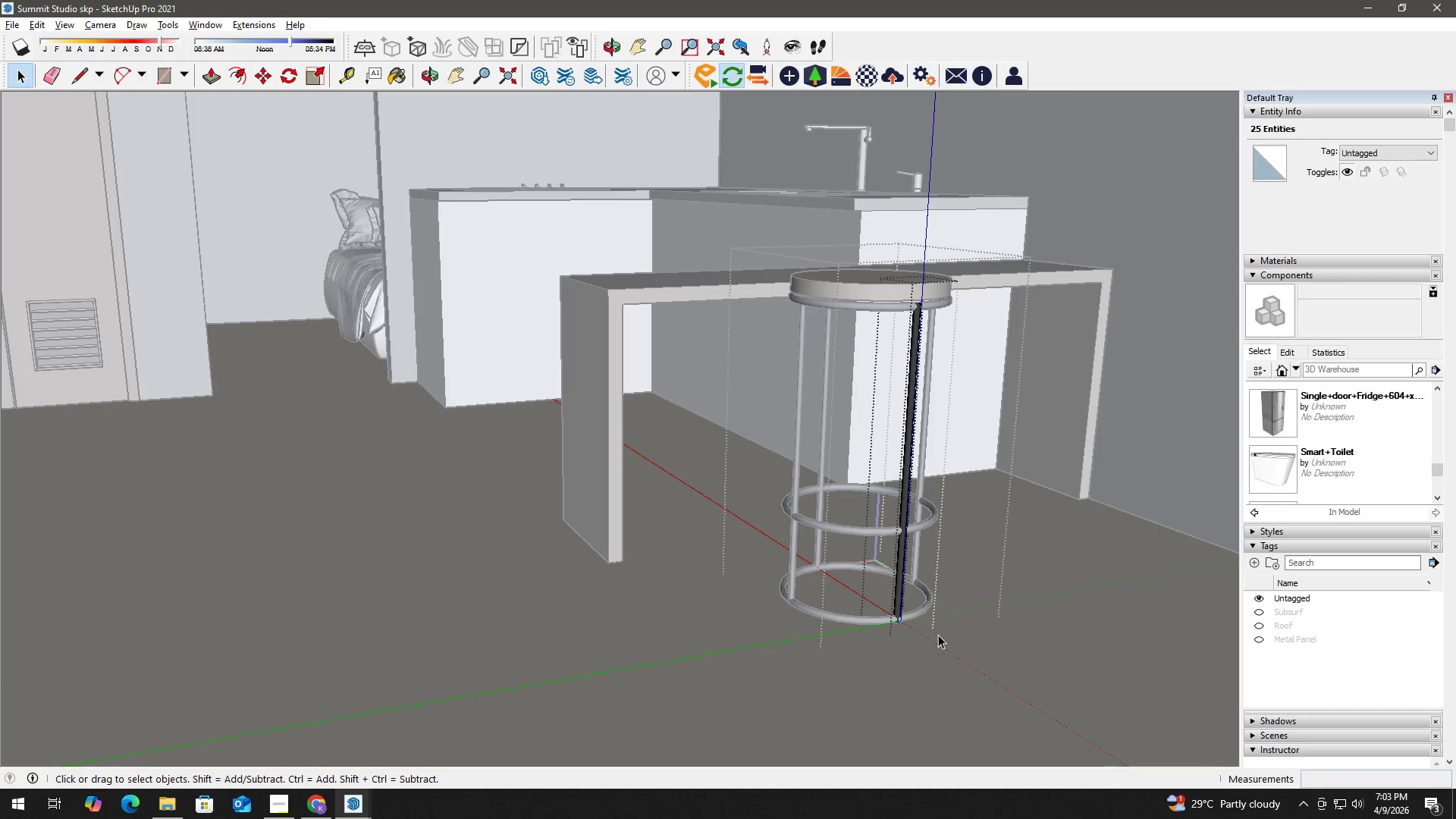 
key(M)
 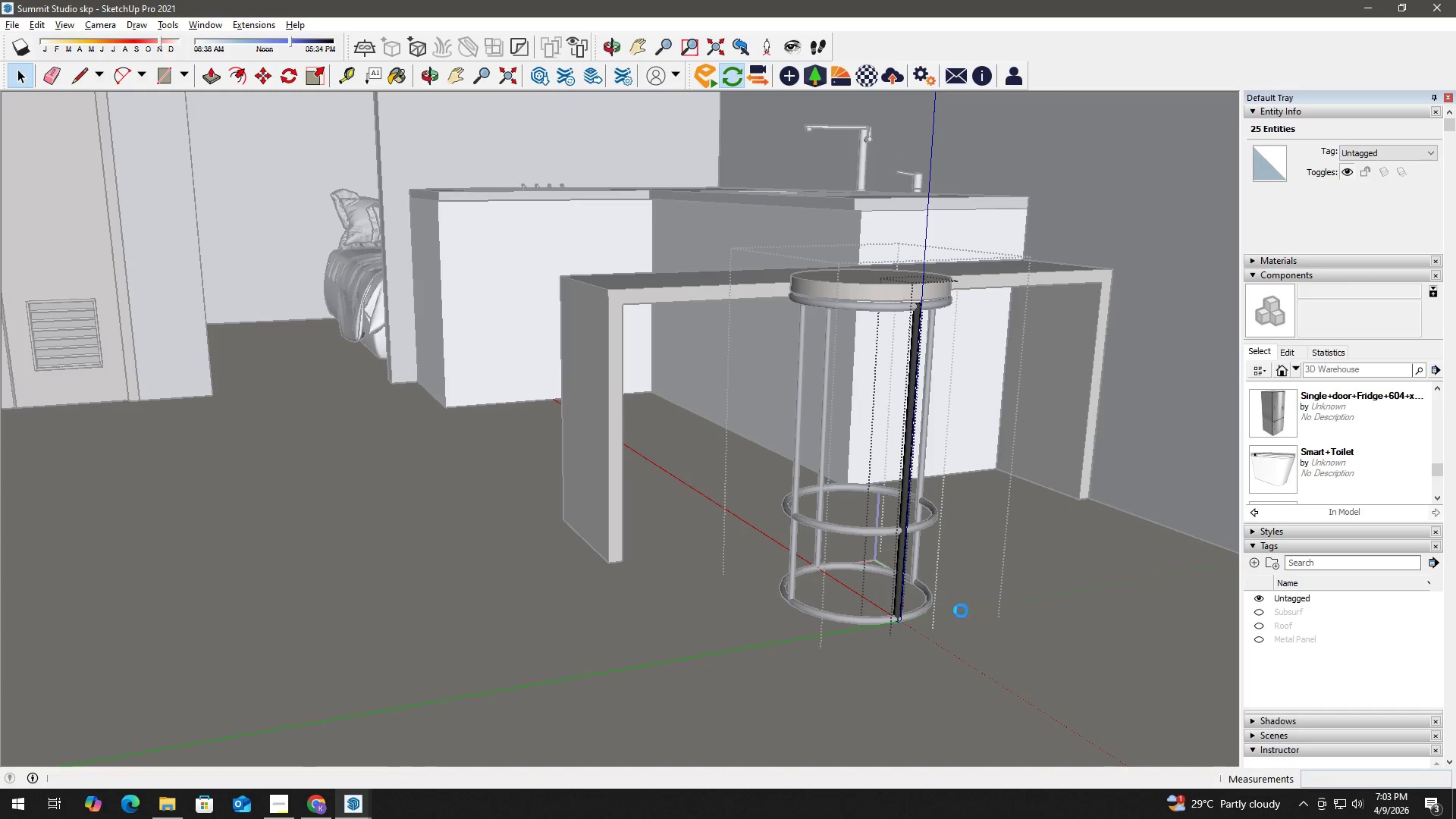 
left_click([962, 609])
 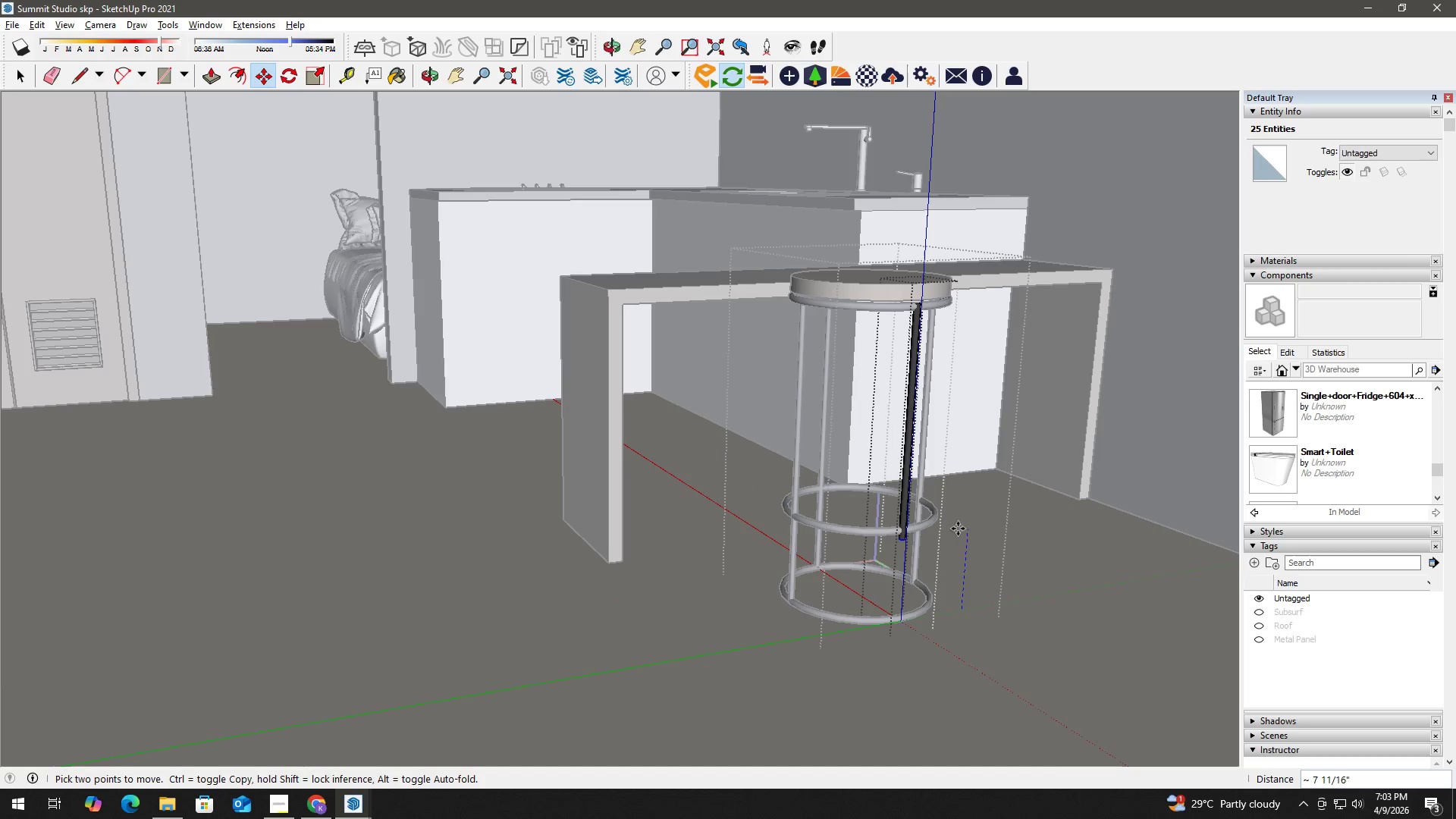 
key(Space)
 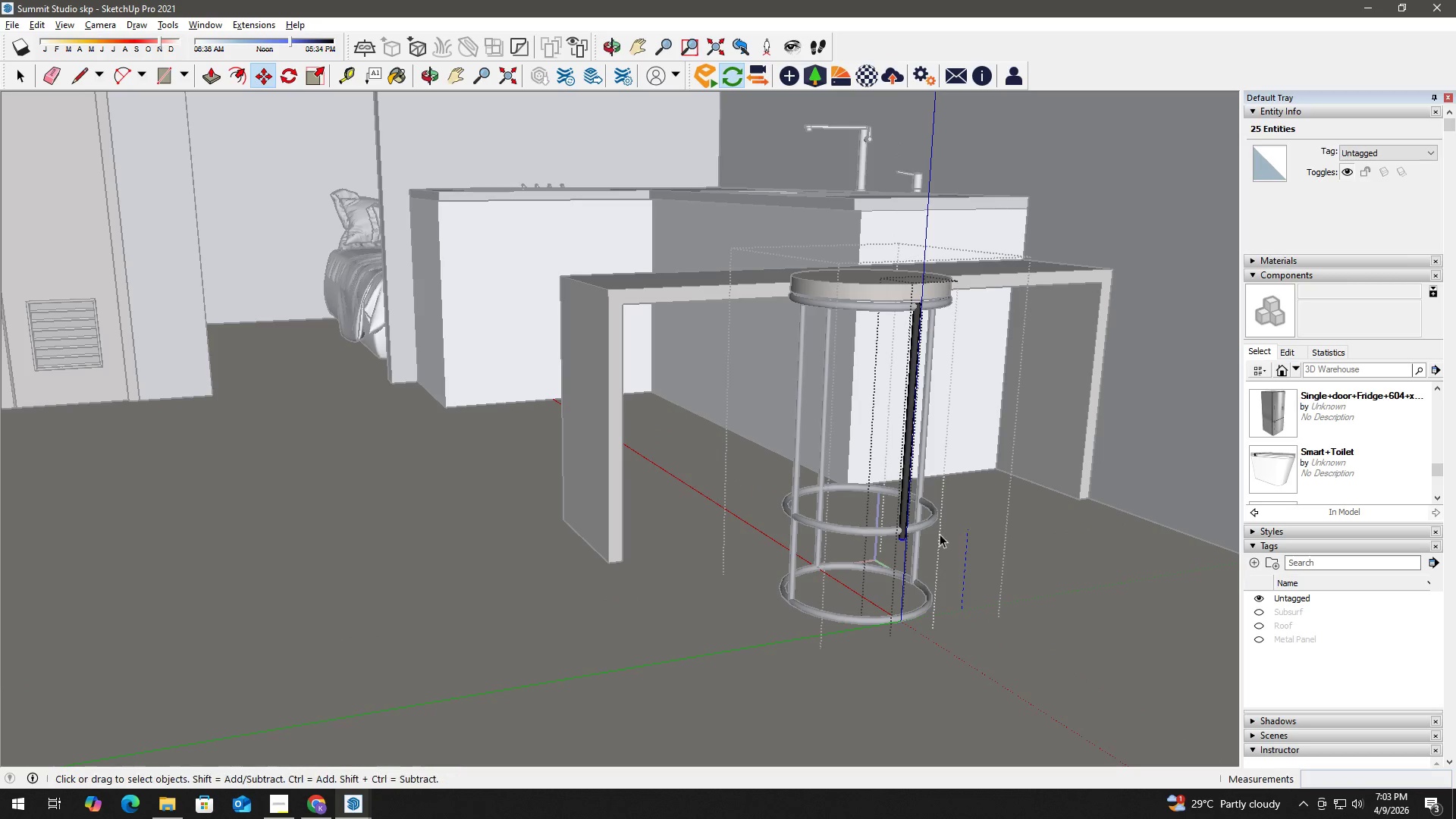 
key(Escape)
 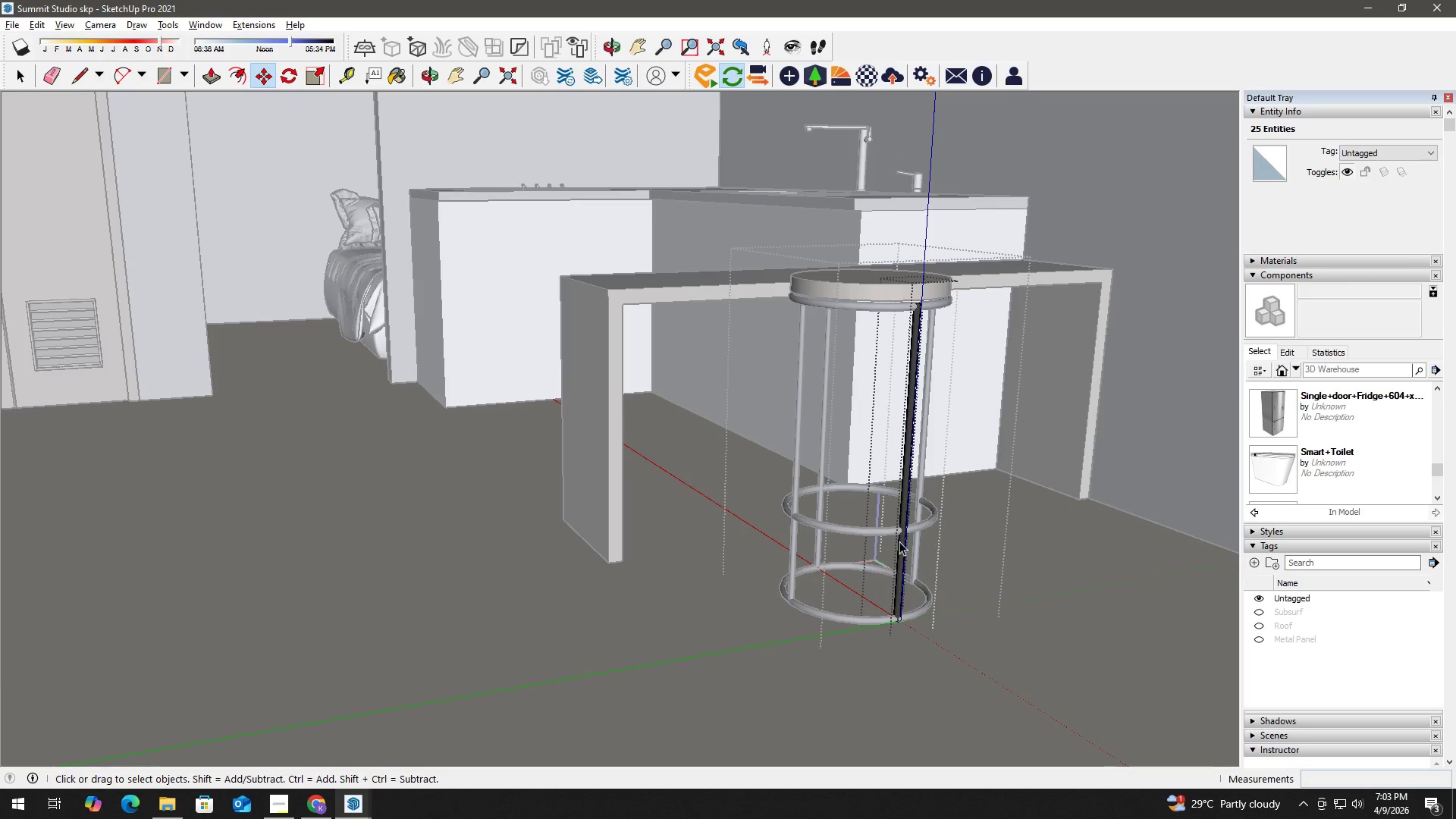 
key(Escape)
 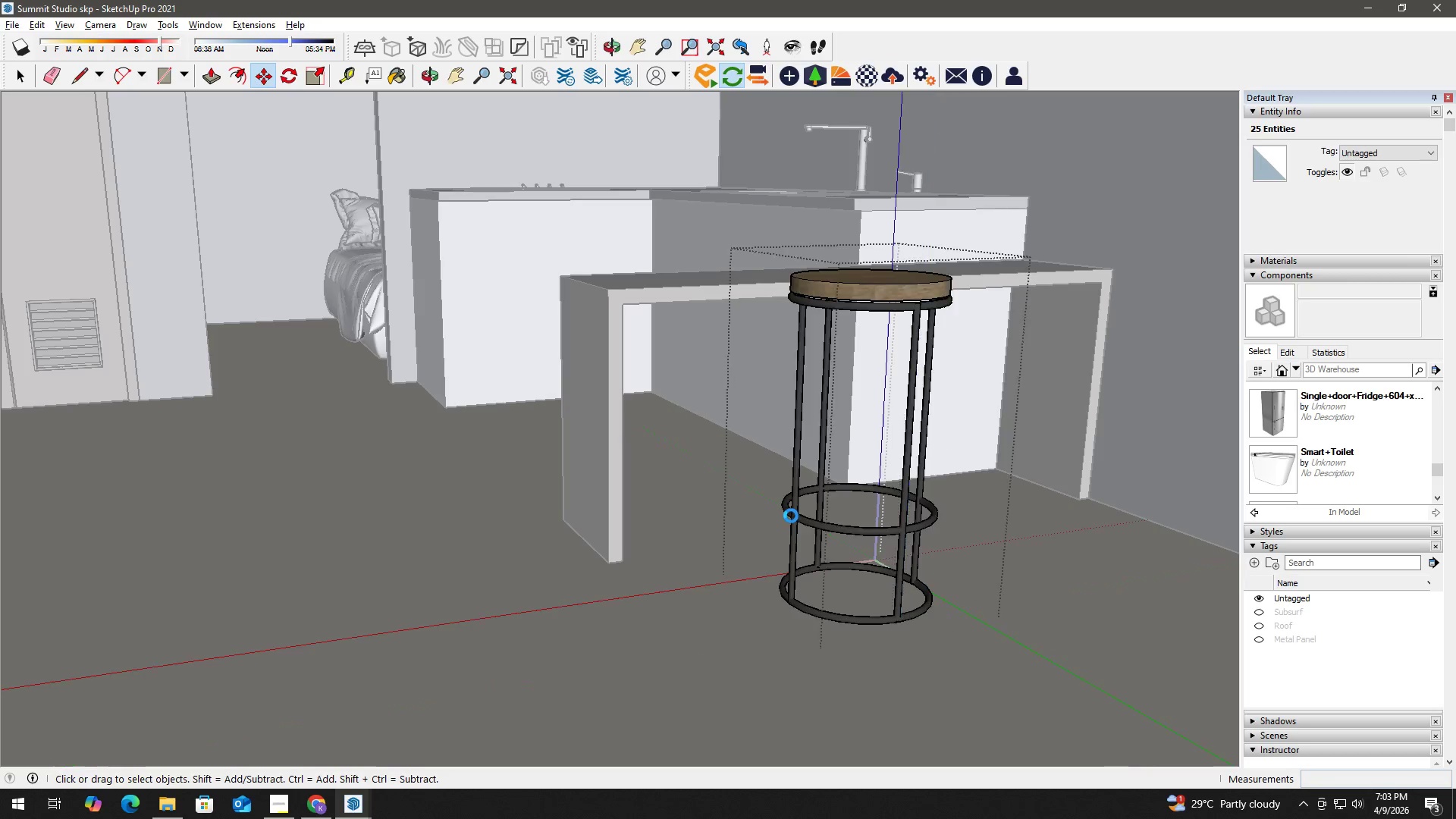 
key(Escape)
 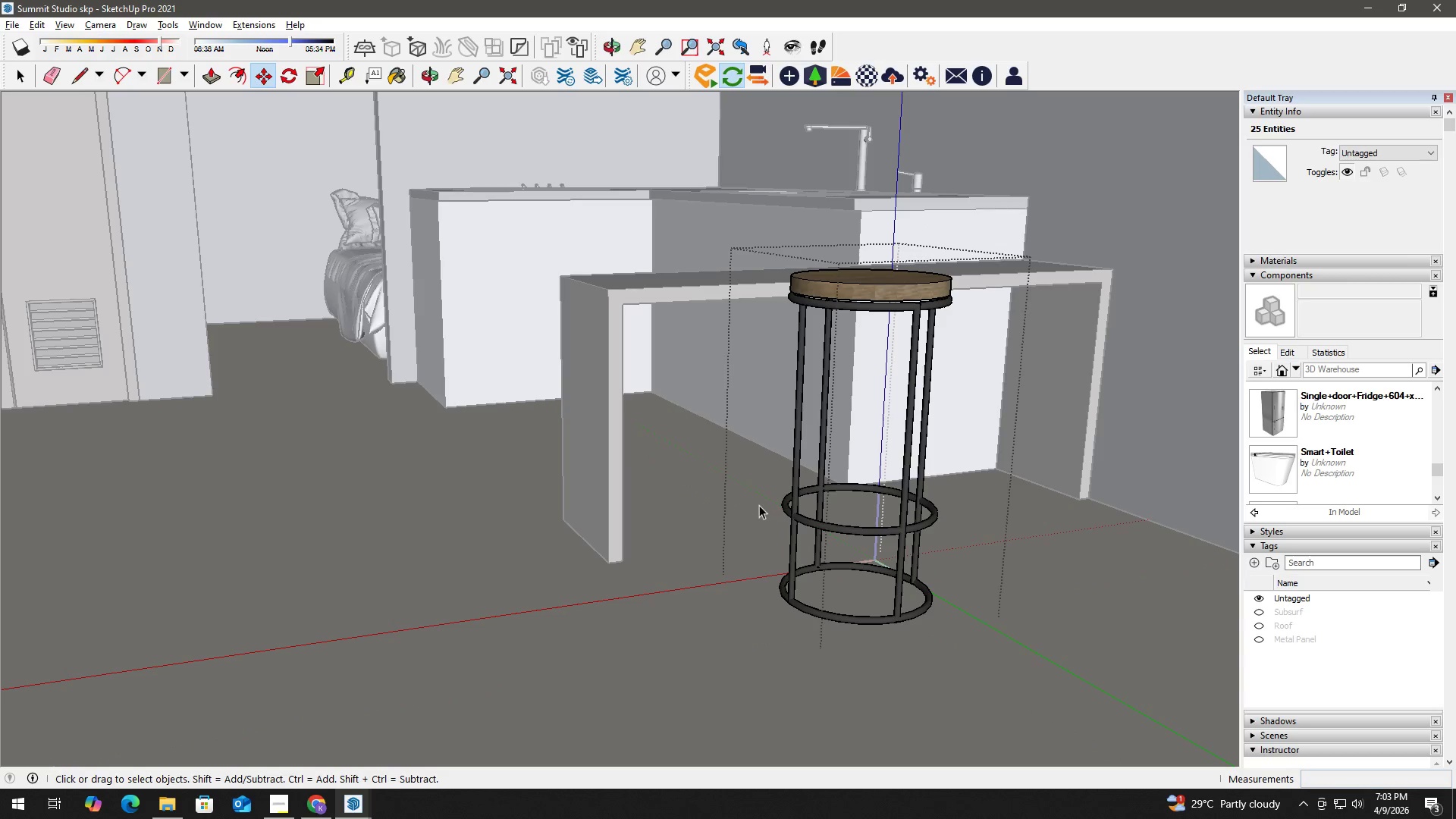 
key(Escape)
 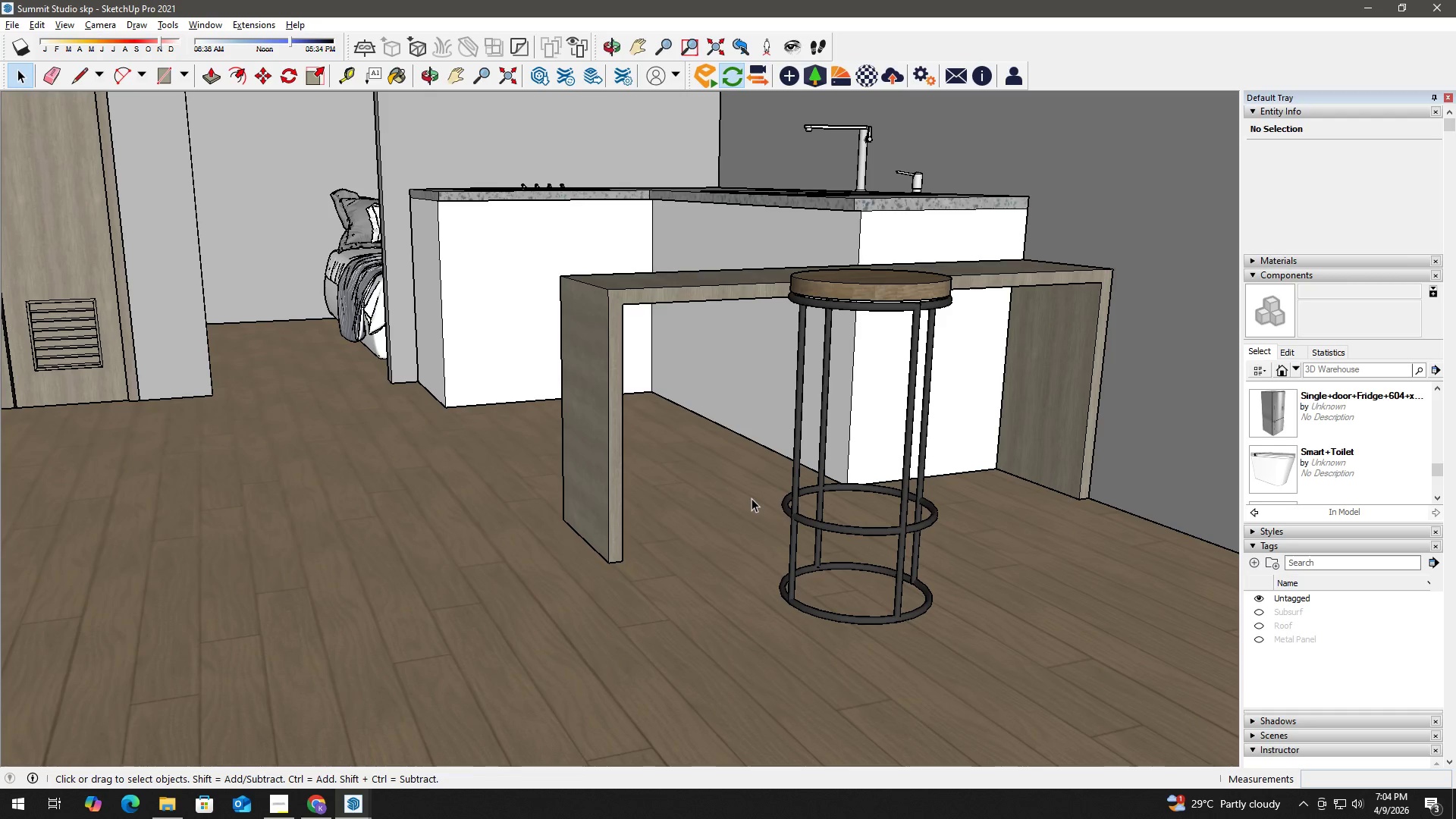 
wait(31.64)
 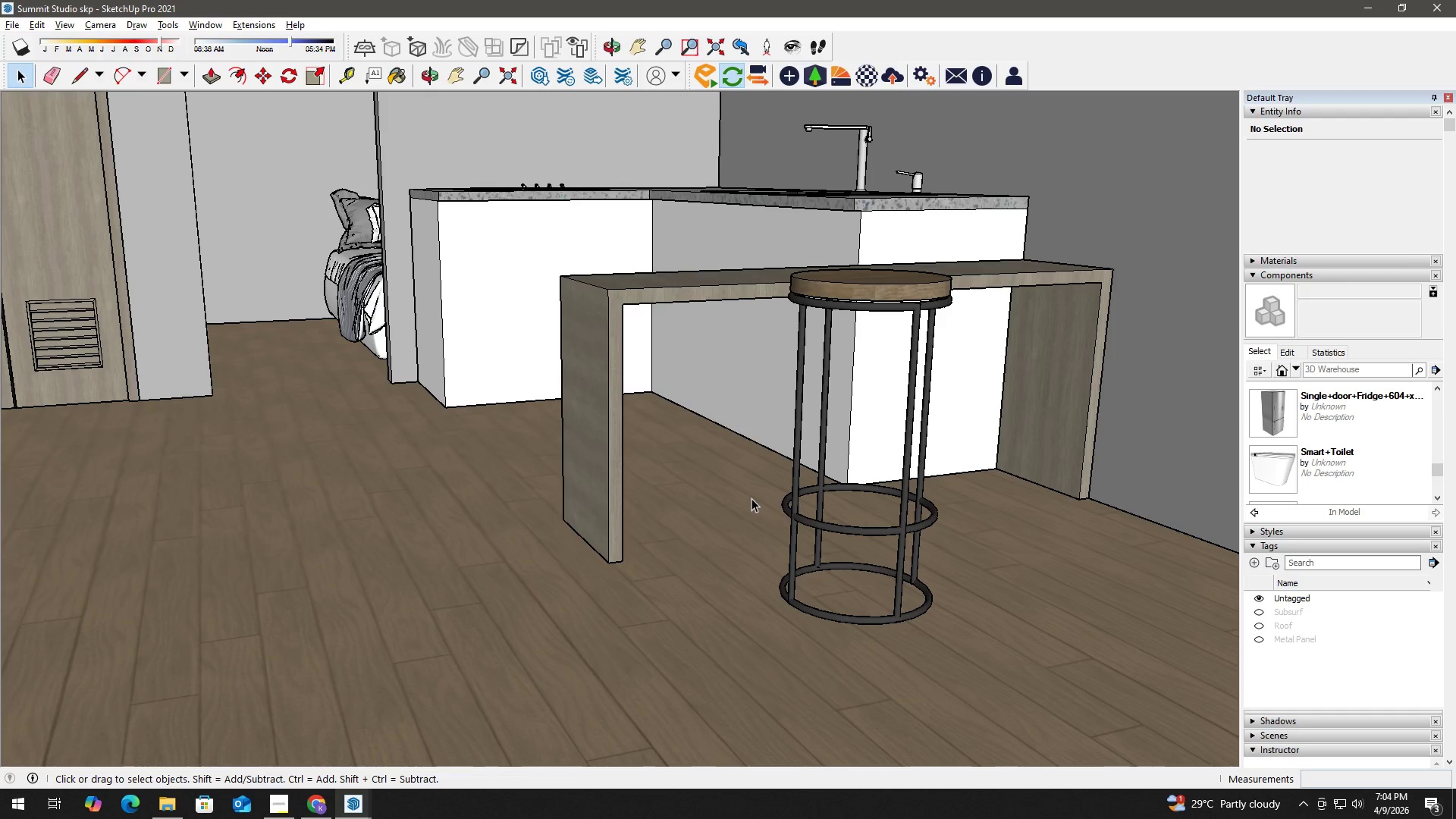 
key(T)
 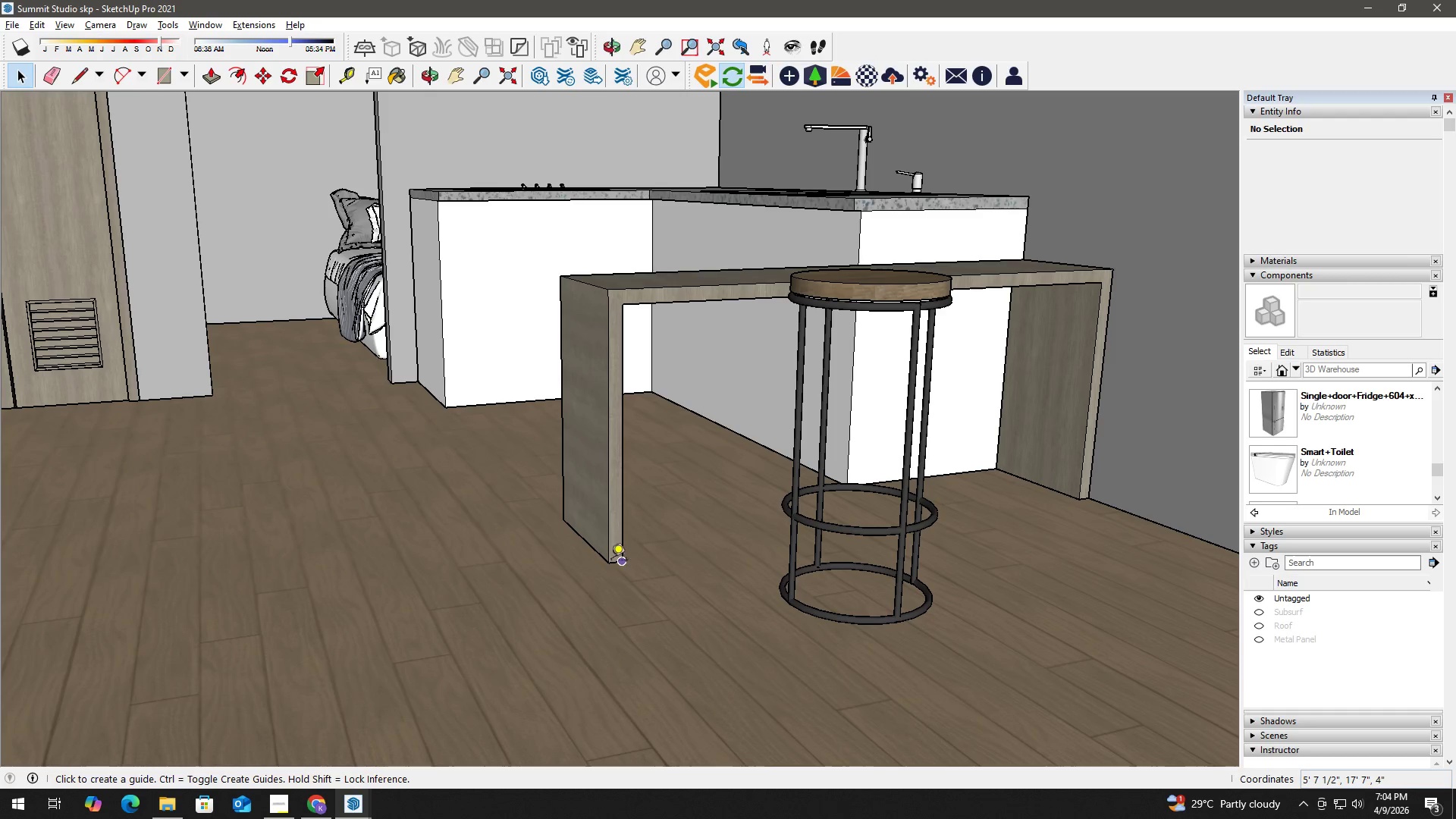 
left_click([584, 542])
 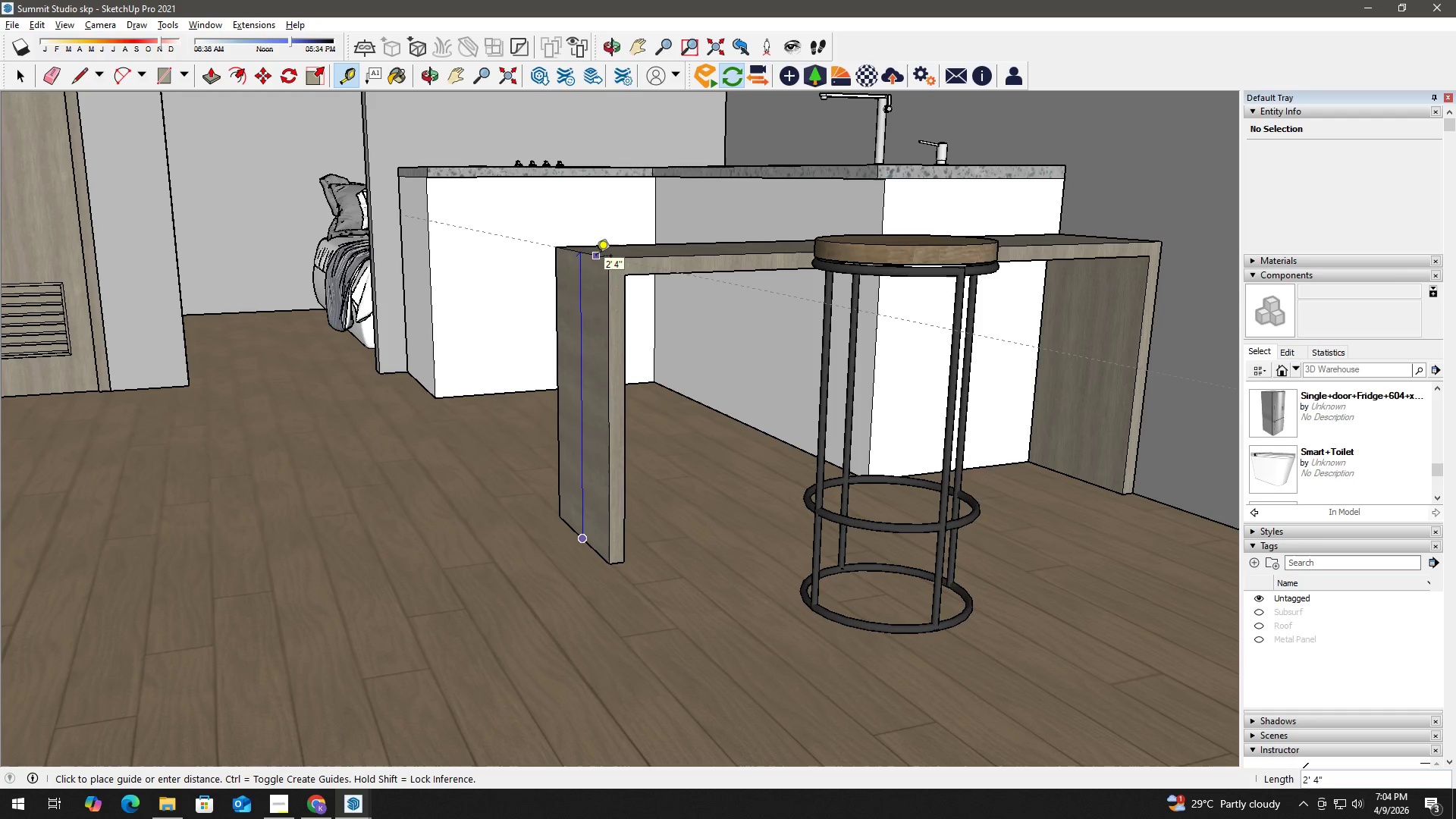 
scroll: coordinate [605, 554], scroll_direction: up, amount: 3.0
 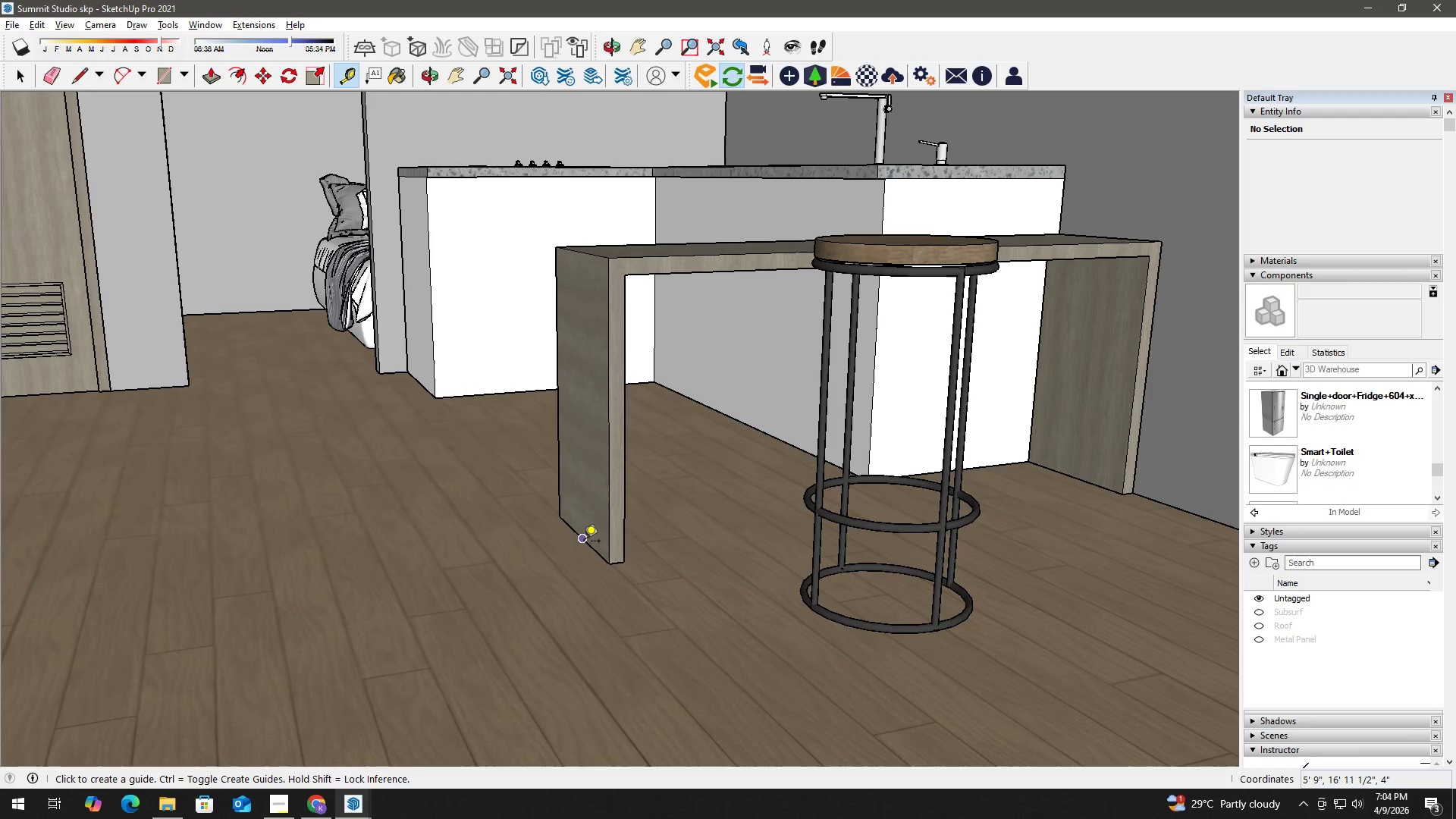 
wait(9.69)
 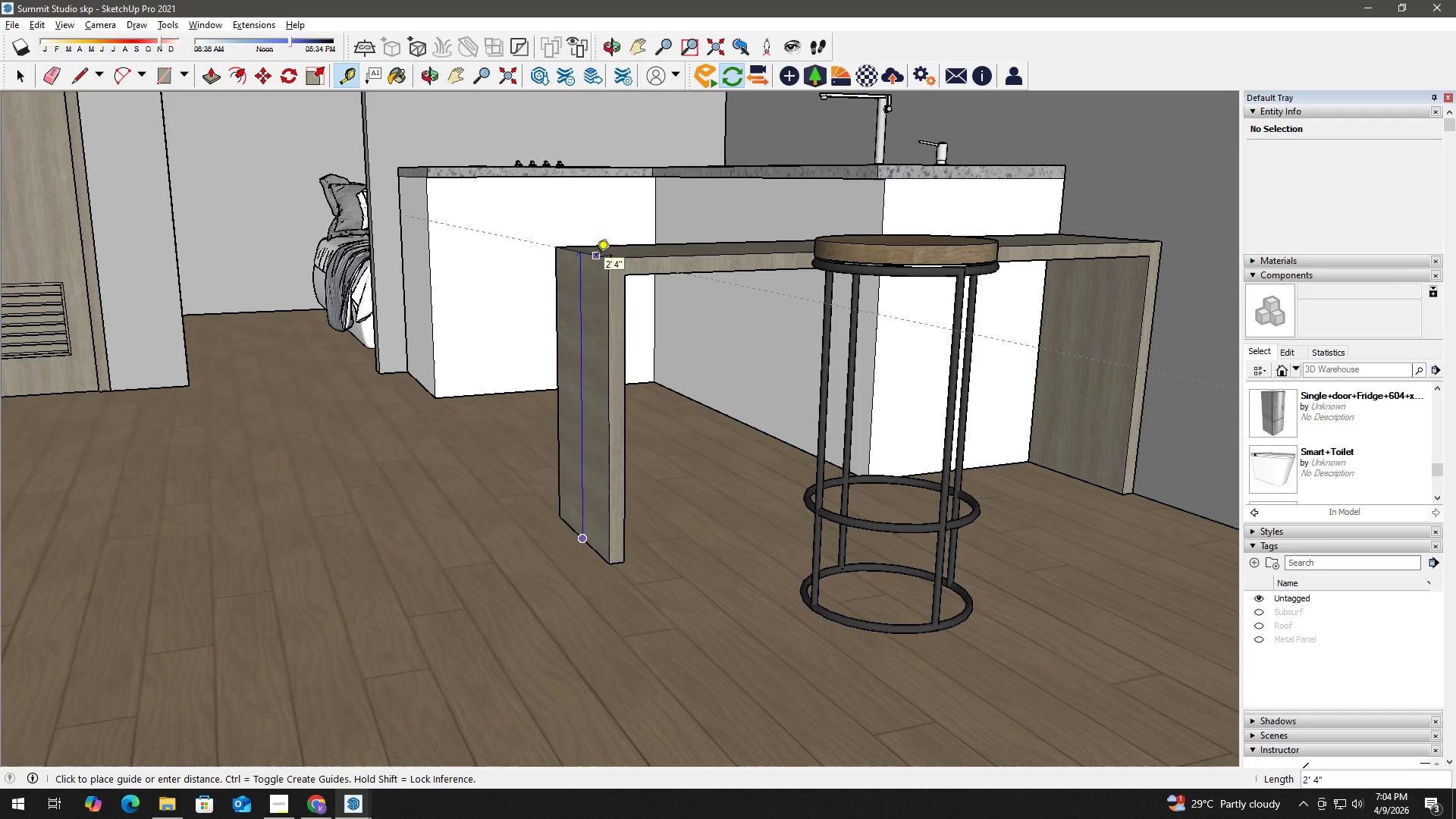 
key(Space)
 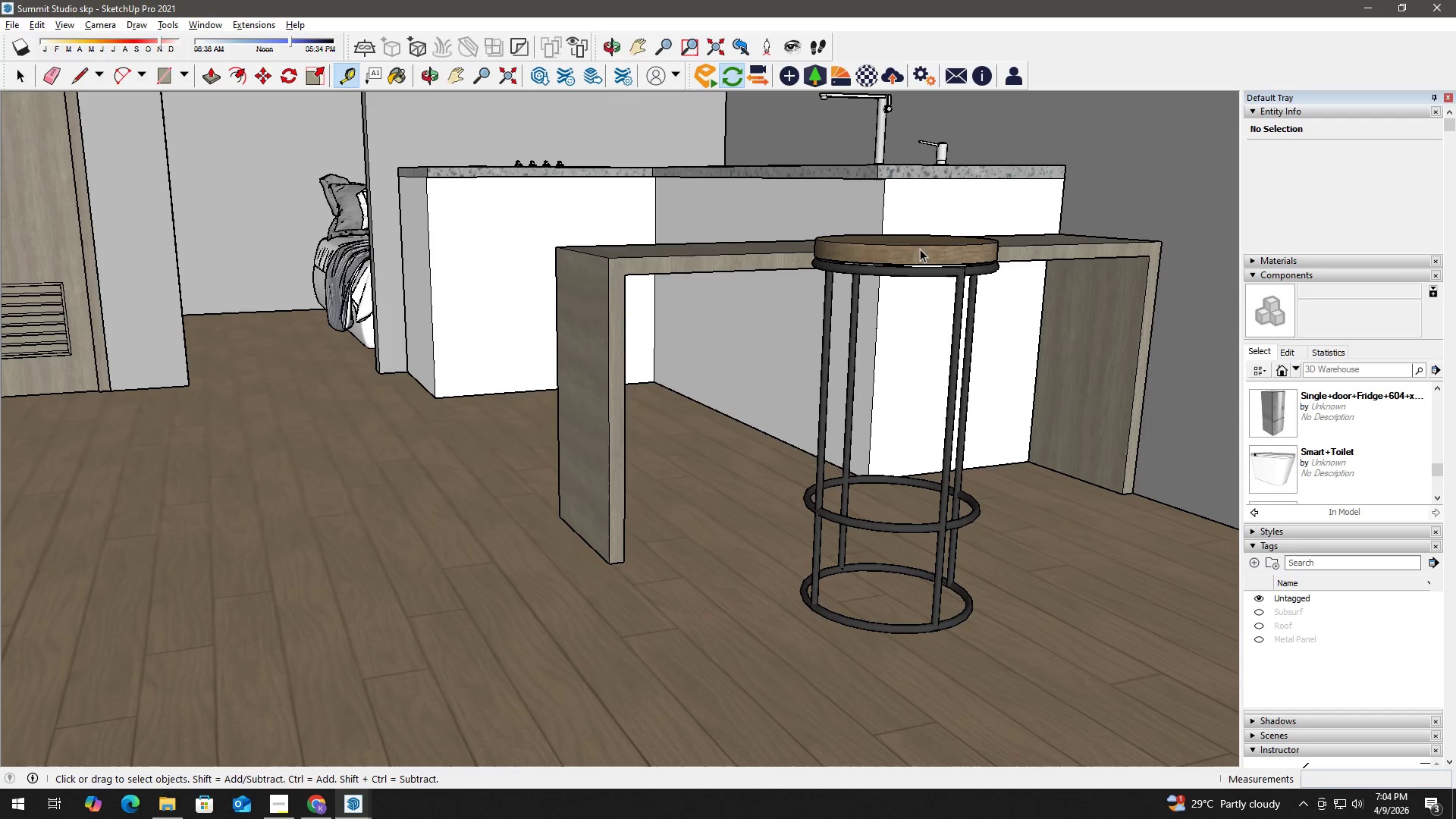 
key(T)
 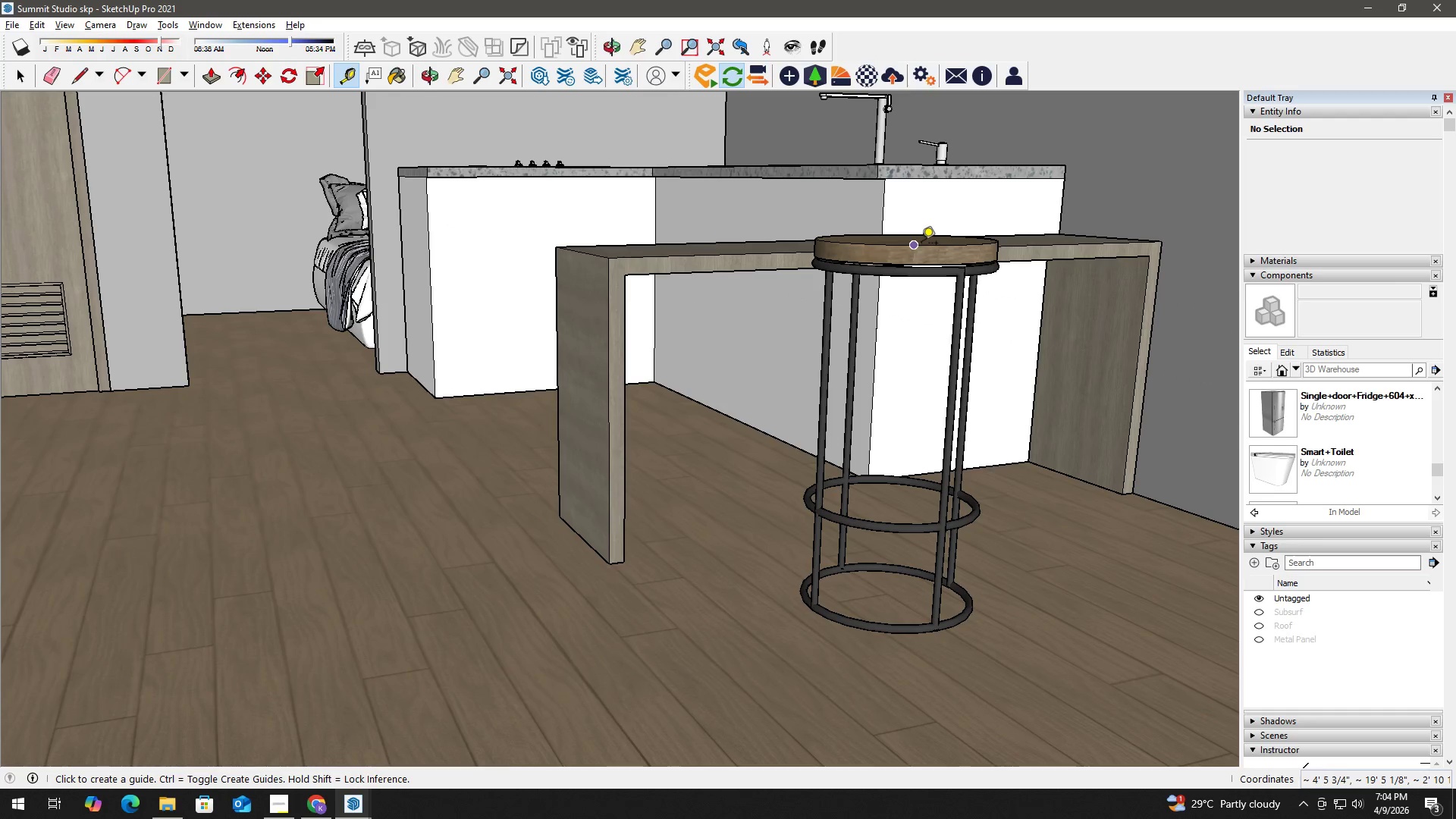 
left_click([921, 243])
 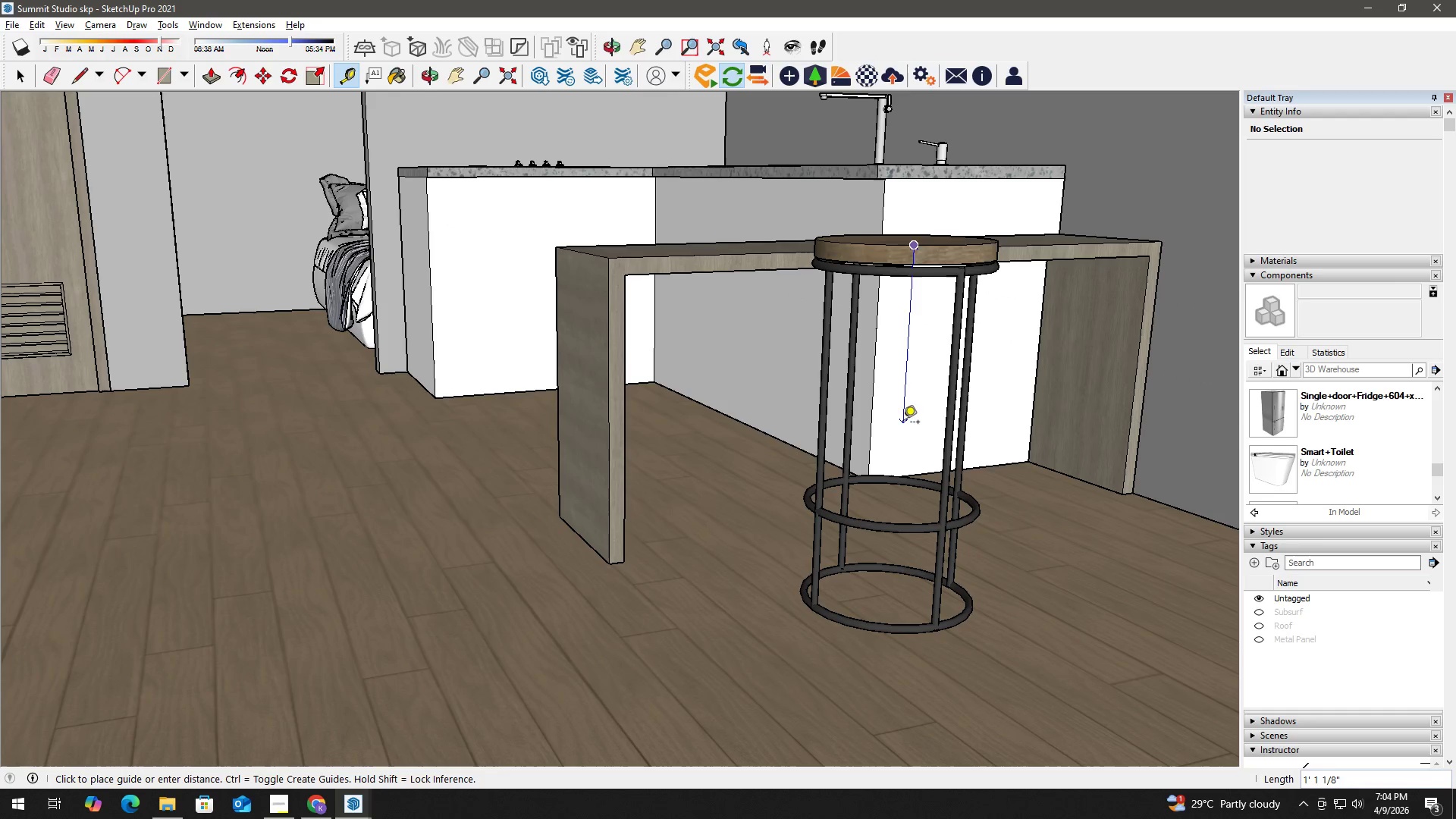 
key(Space)
 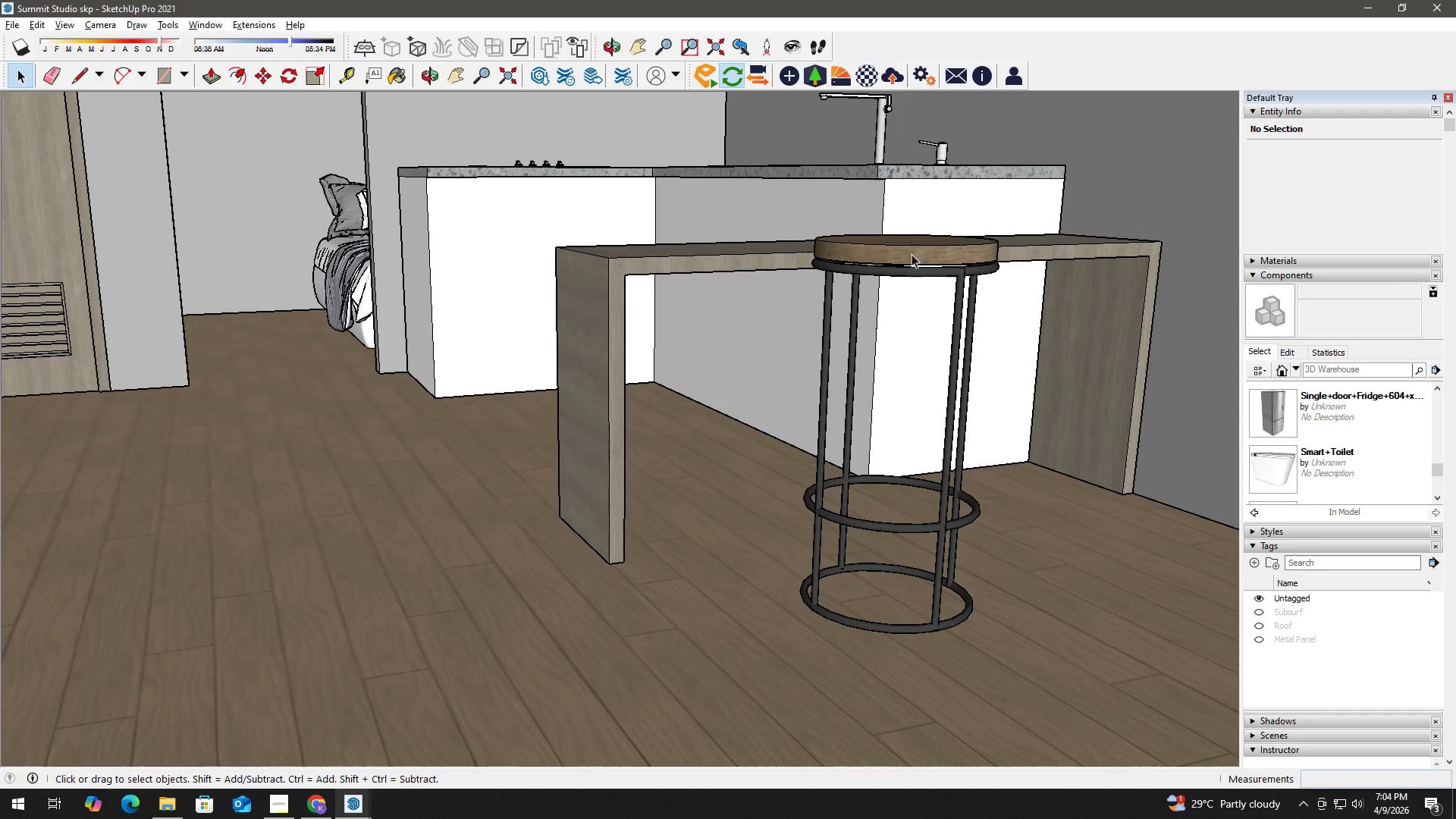 
key(T)
 